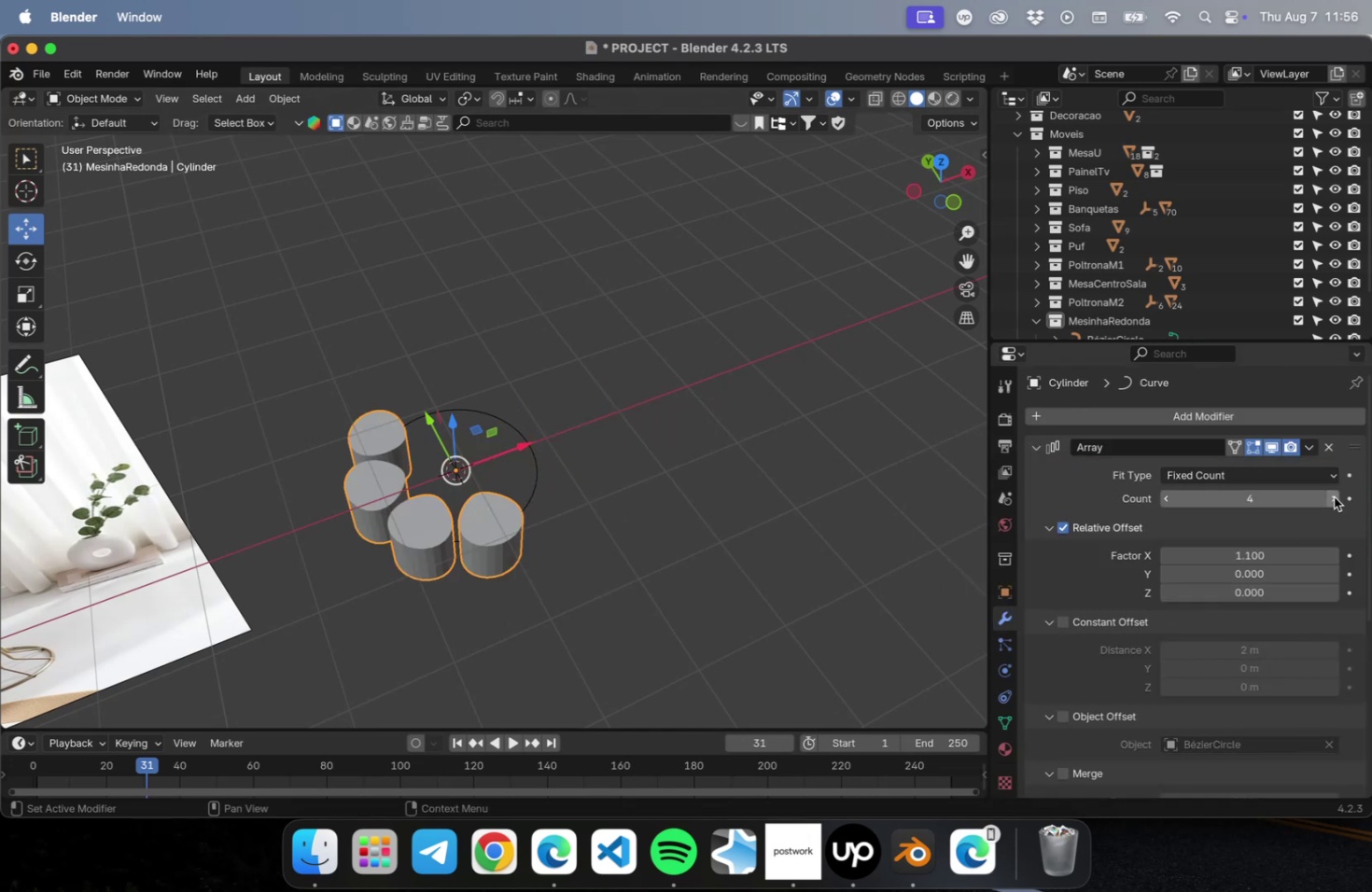 
double_click([1333, 497])
 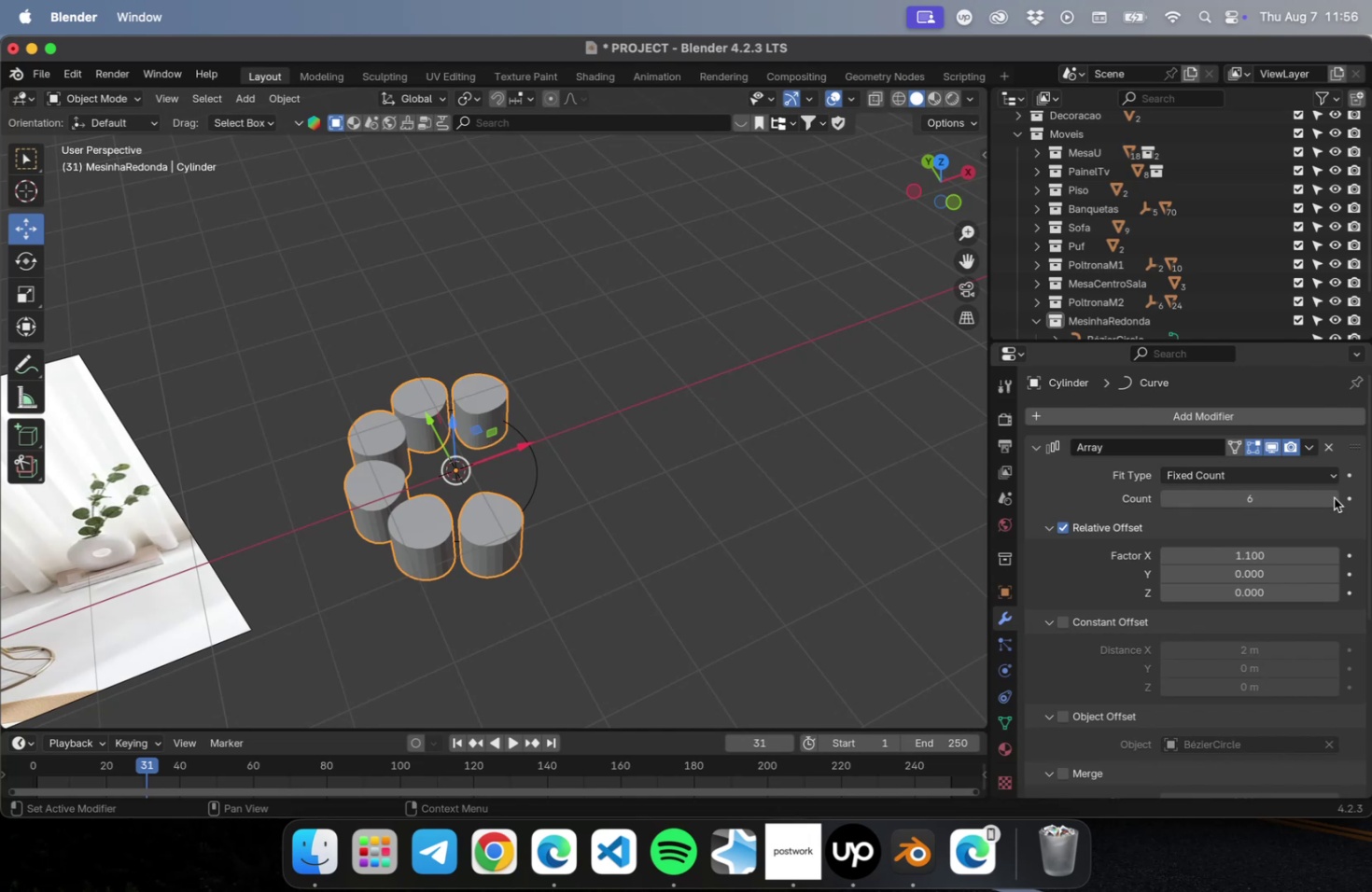 
triple_click([1333, 497])
 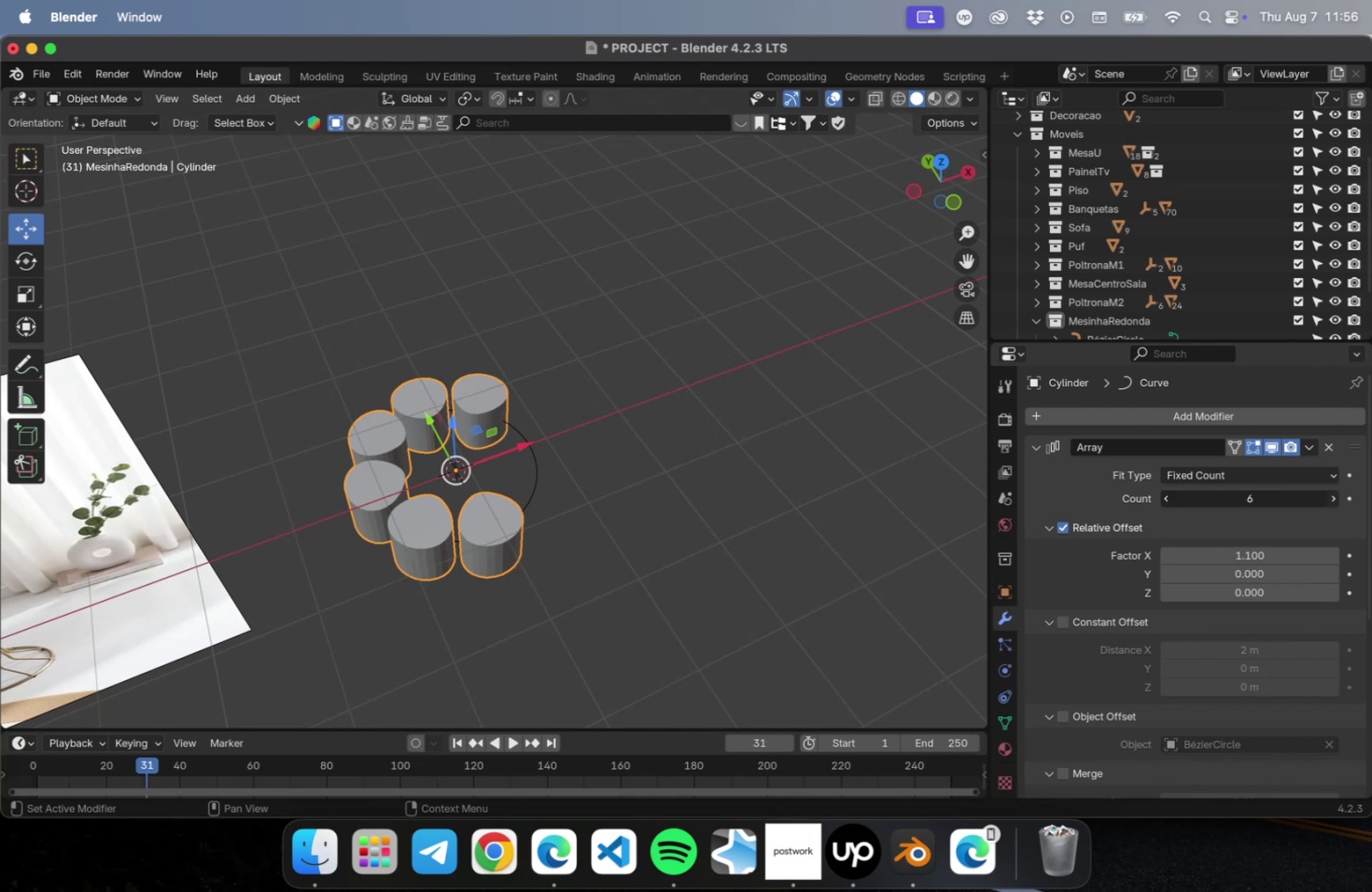 
triple_click([1333, 497])
 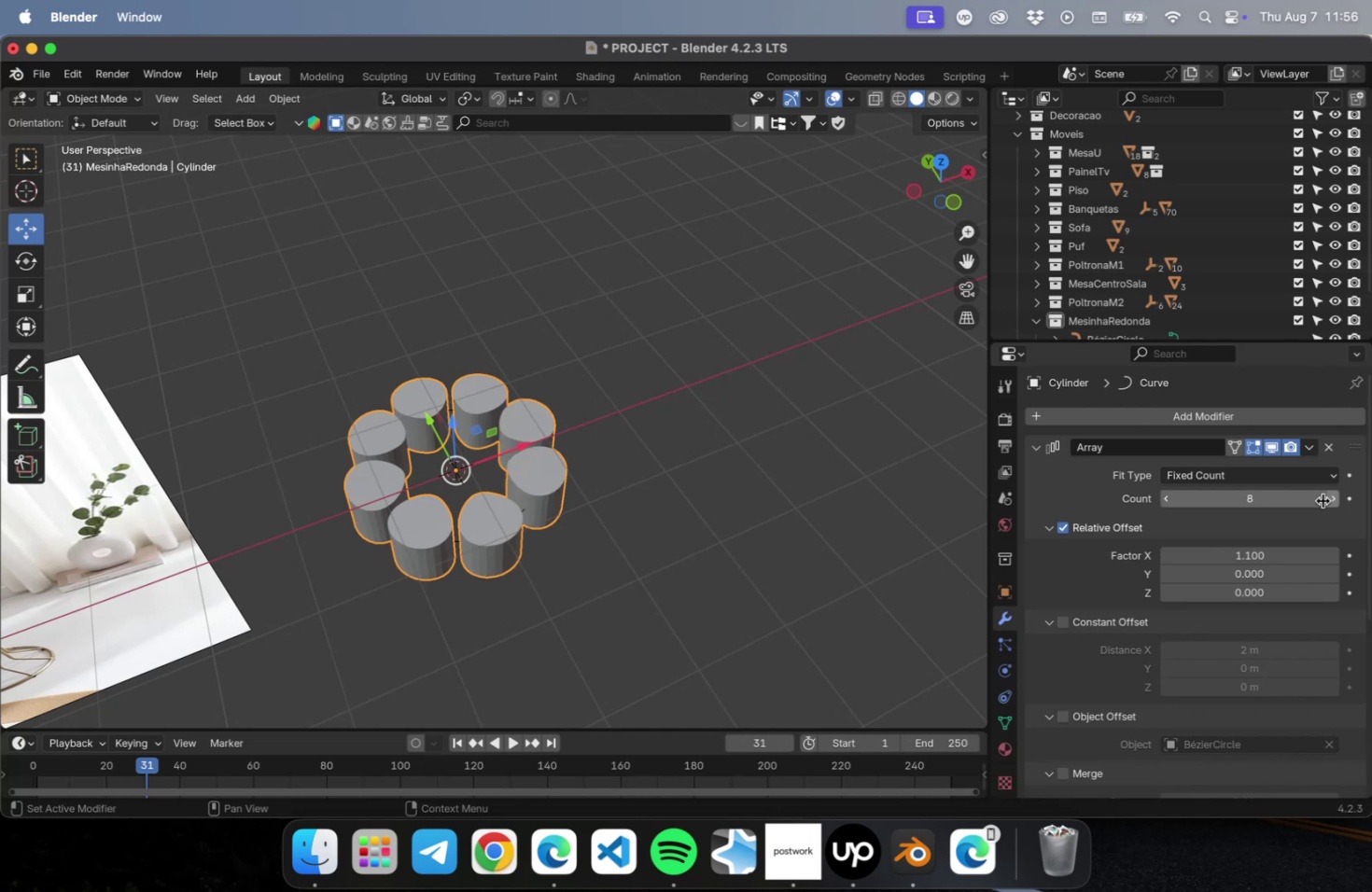 
scroll: coordinate [600, 535], scroll_direction: down, amount: 2.0
 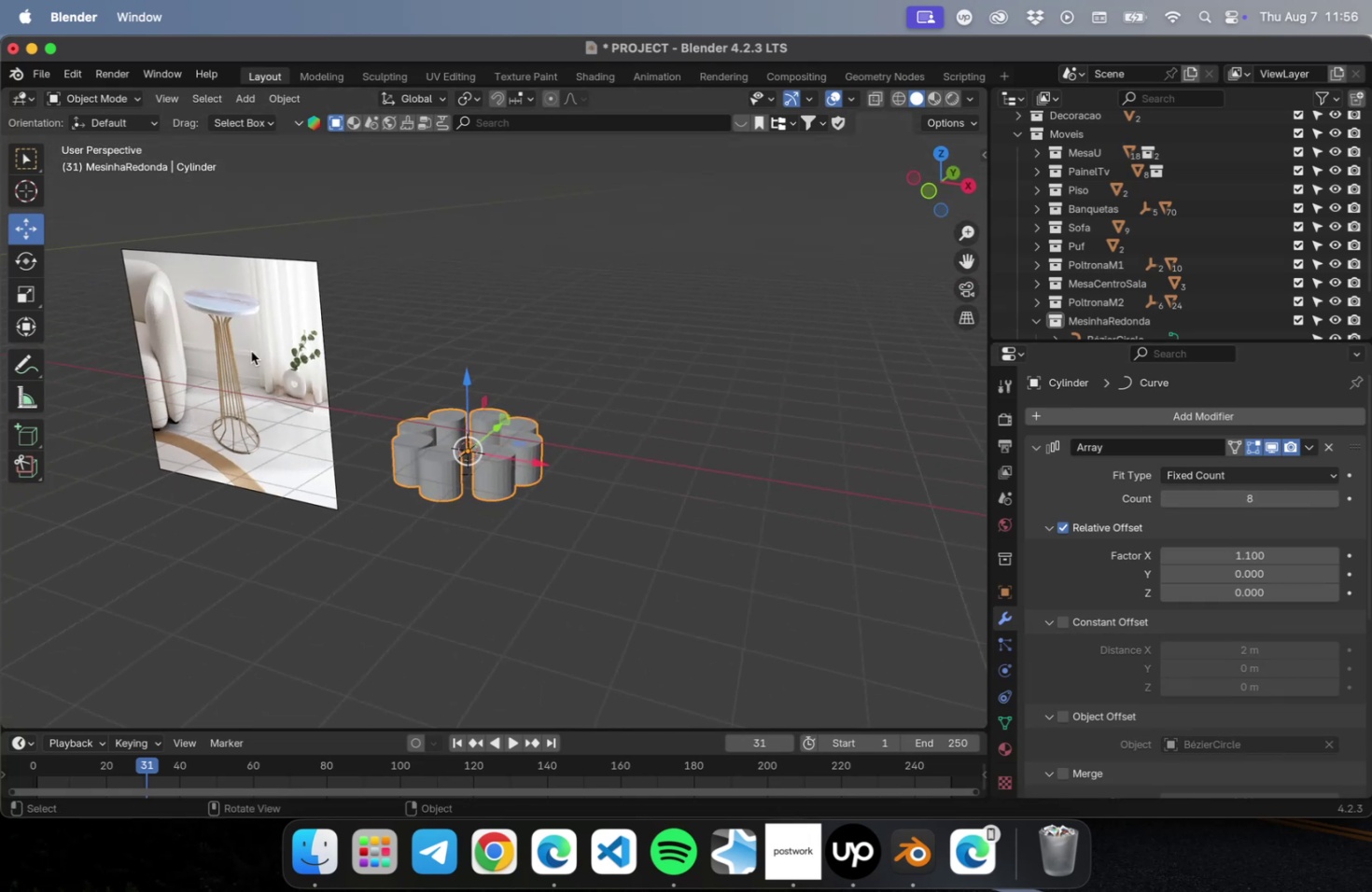 
wait(11.01)
 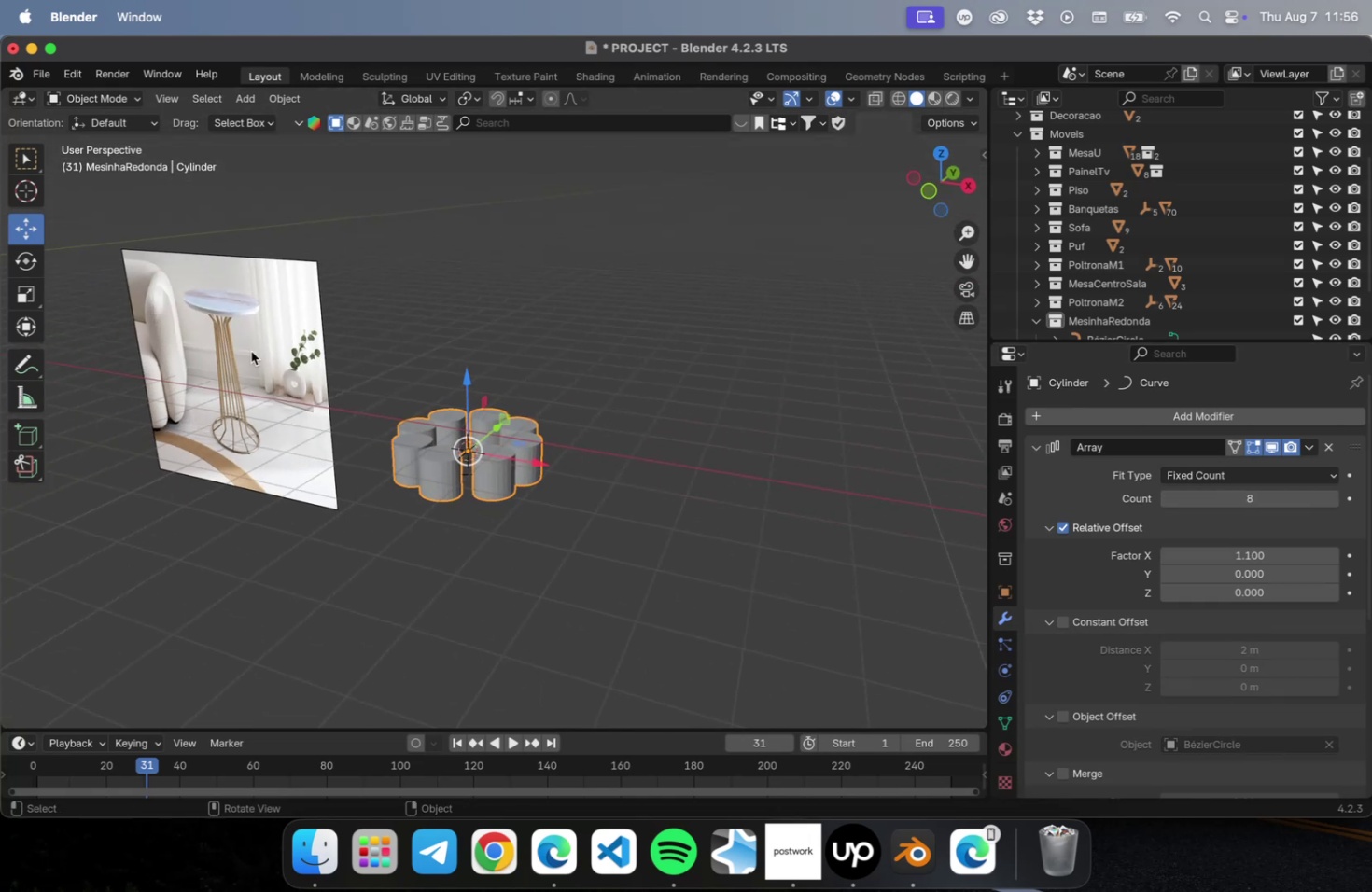 
left_click_drag(start_coordinate=[749, 359], to_coordinate=[397, 590])
 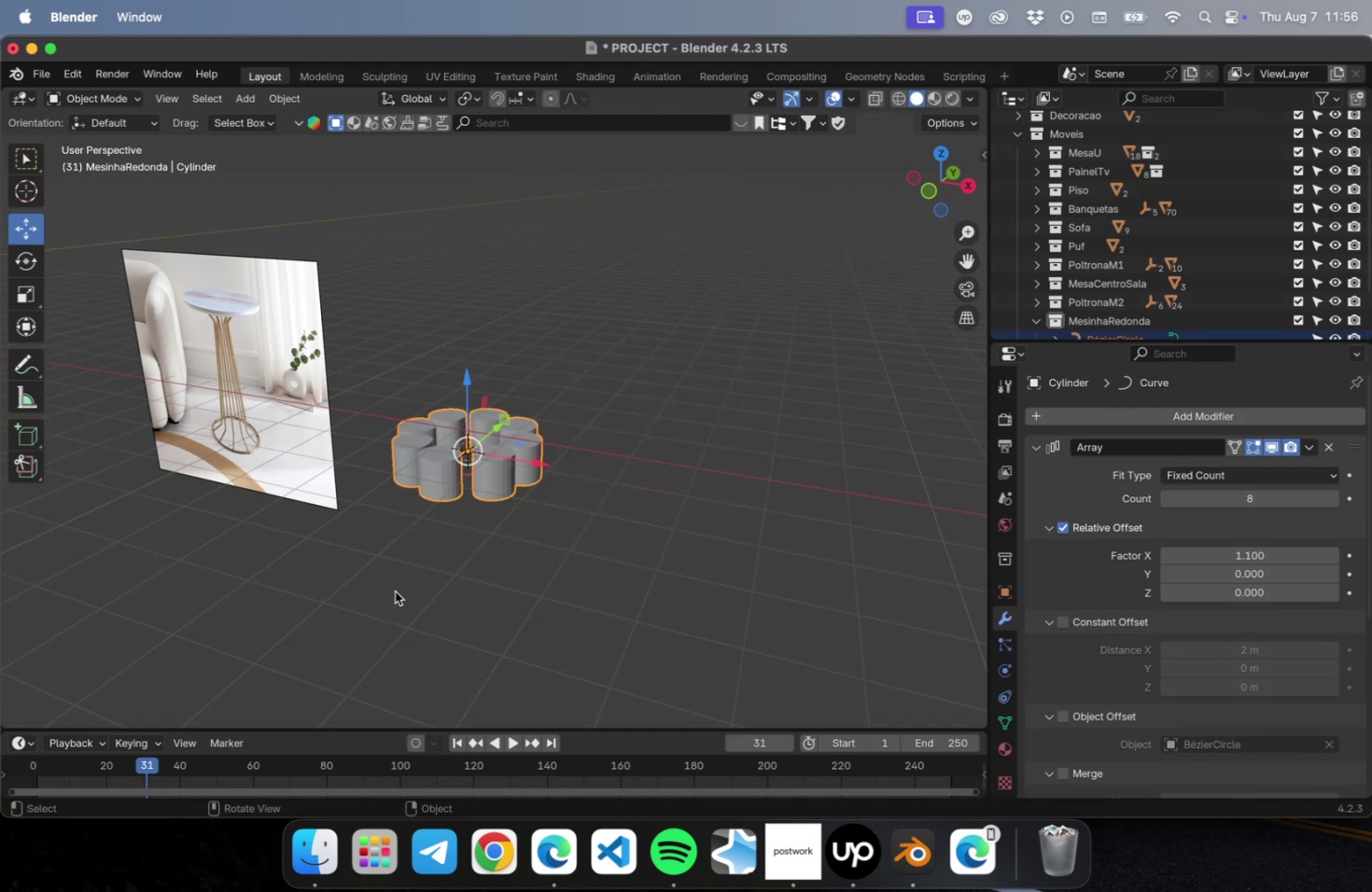 
key(Delete)
 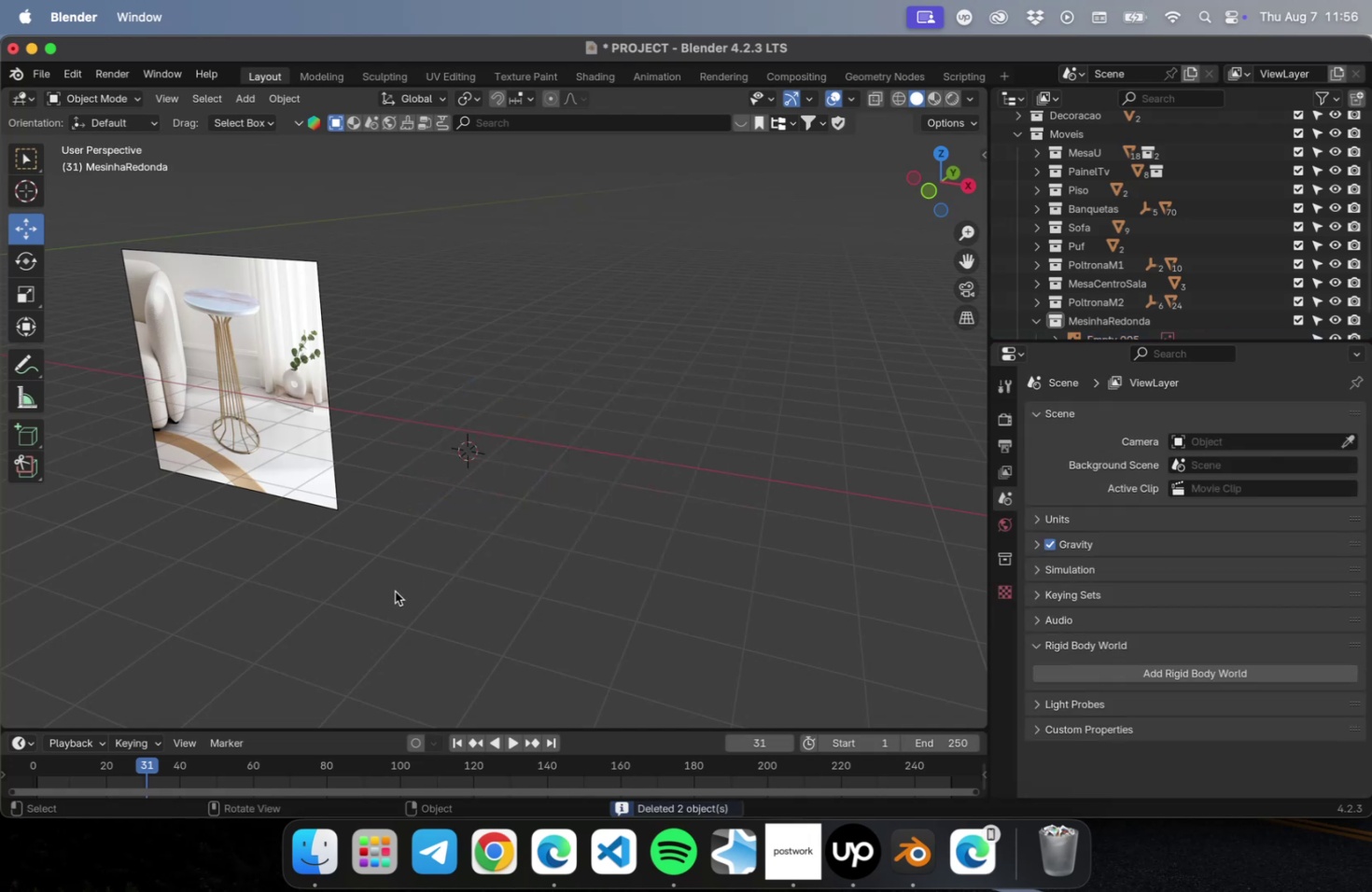 
key(NumLock)
 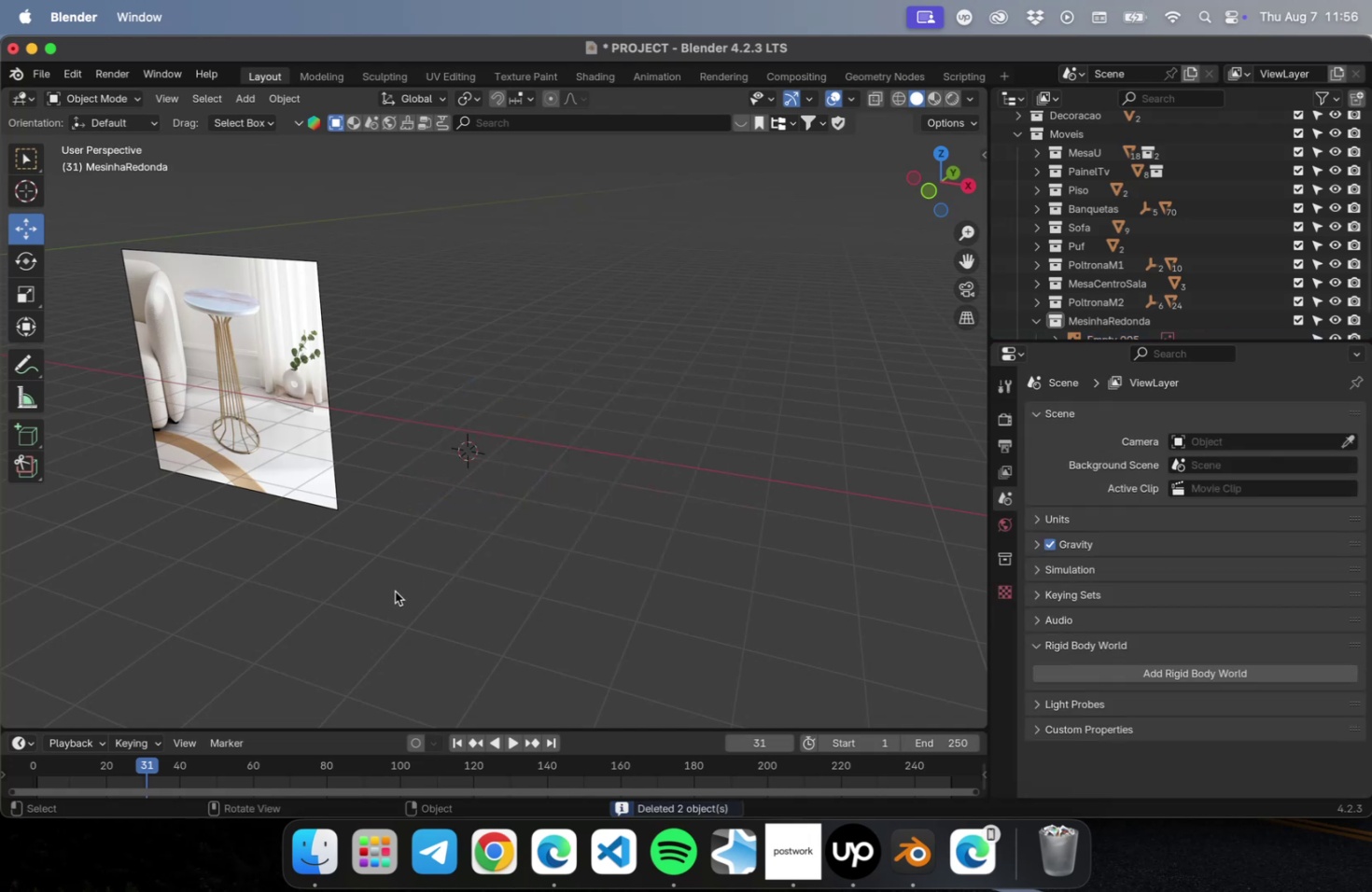 
key(Numpad1)
 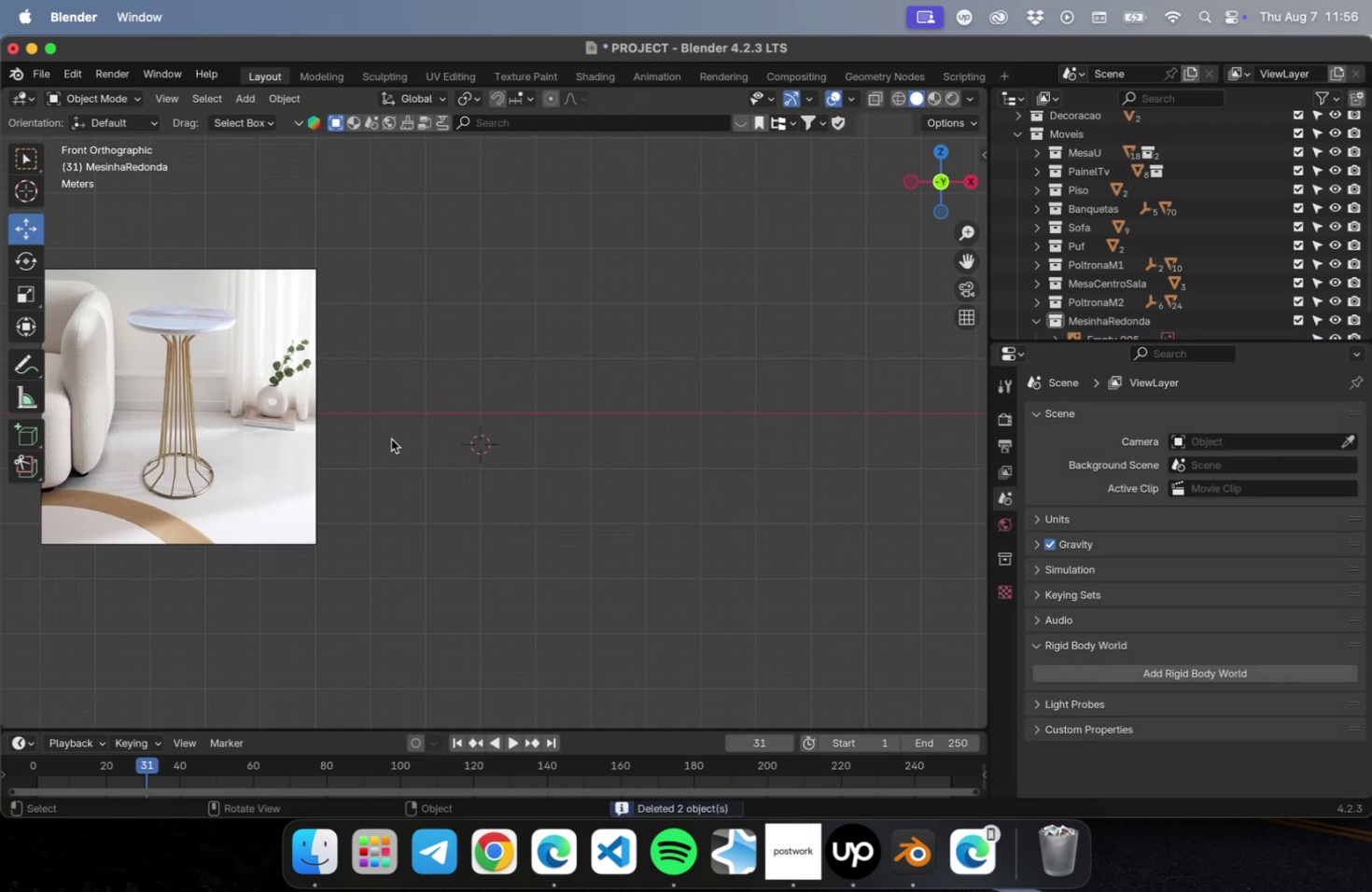 
scroll: coordinate [496, 461], scroll_direction: up, amount: 3.0
 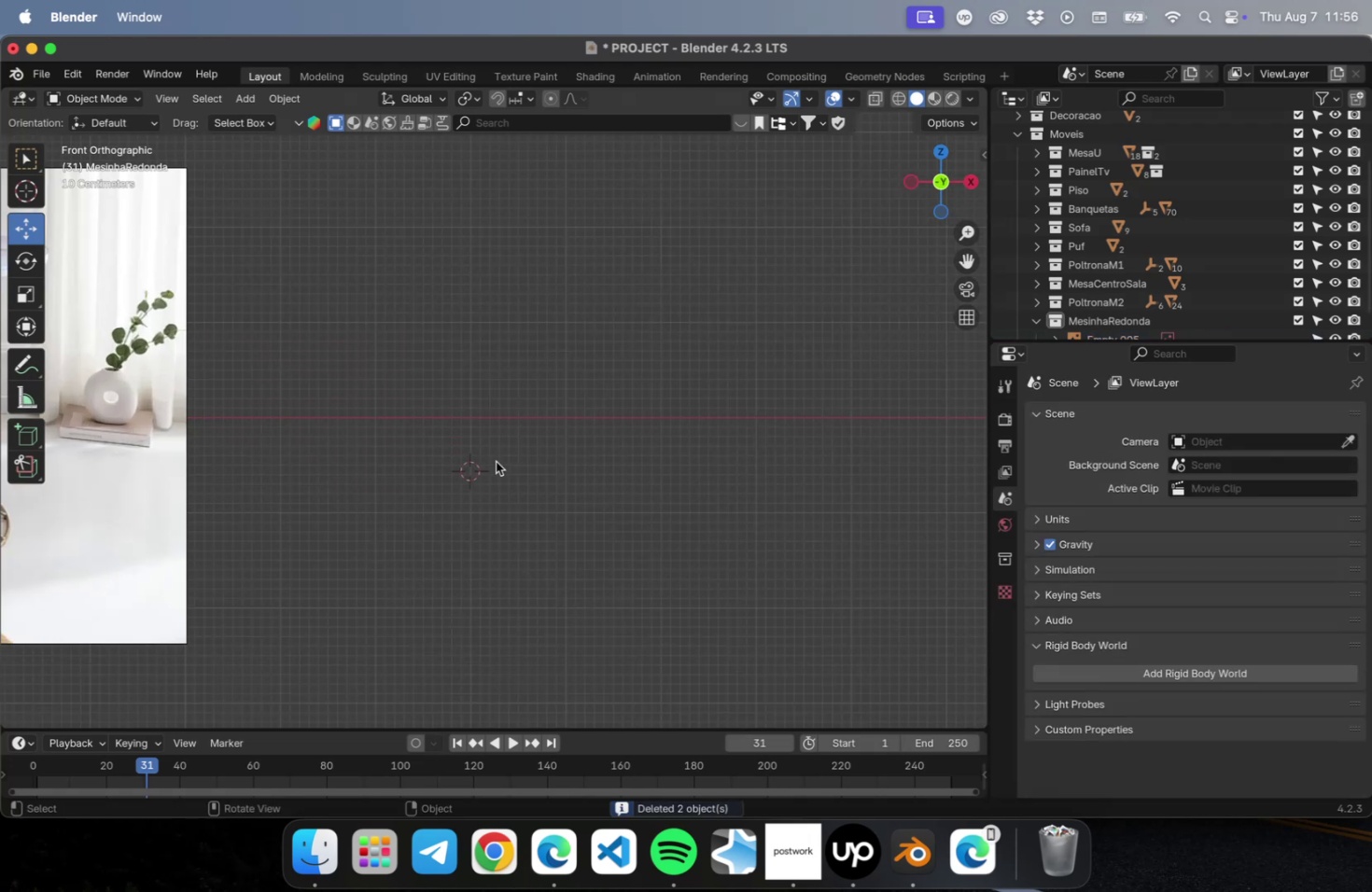 
scroll: coordinate [496, 461], scroll_direction: down, amount: 5.0
 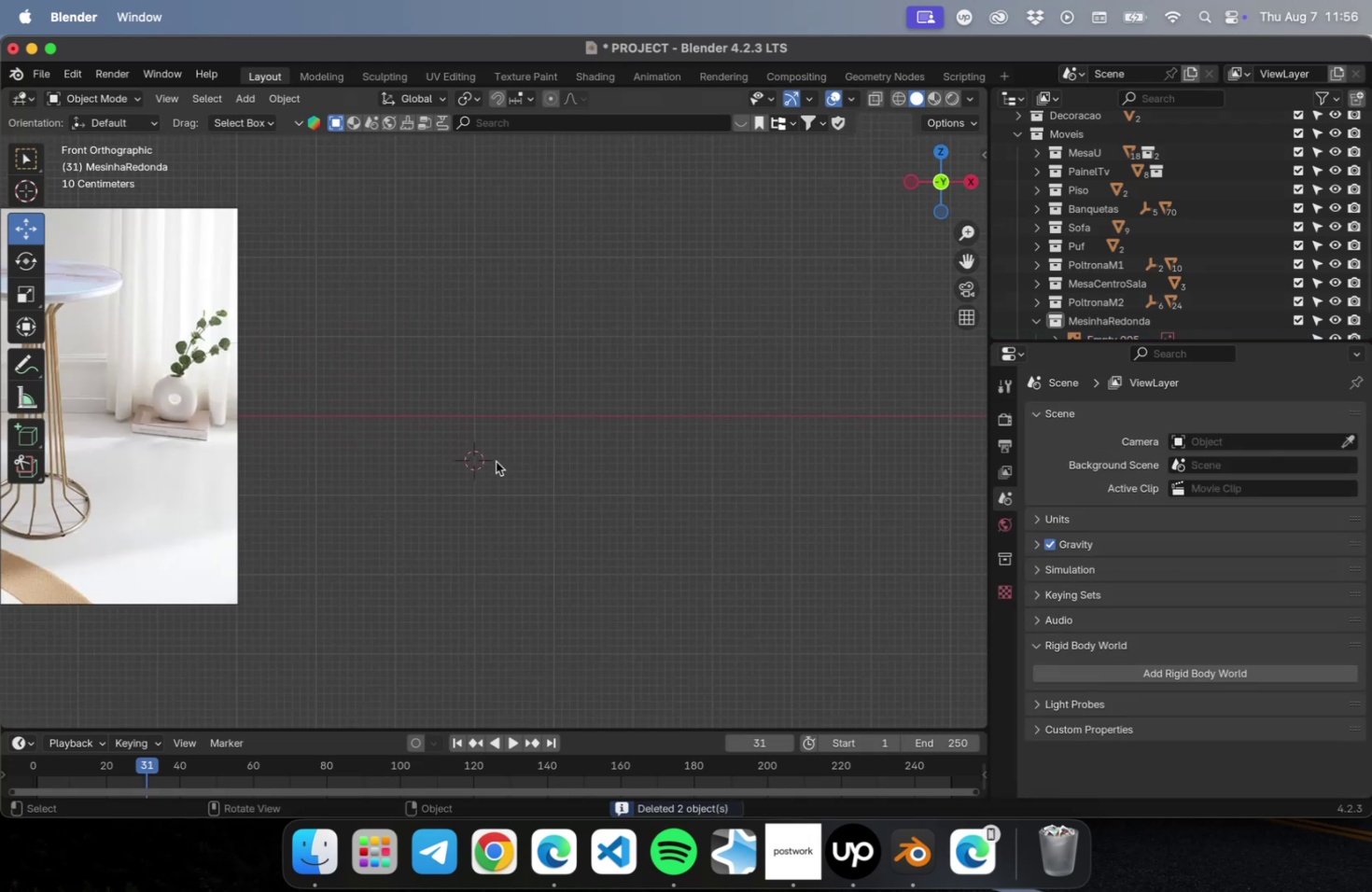 
key(Meta+CommandLeft)
 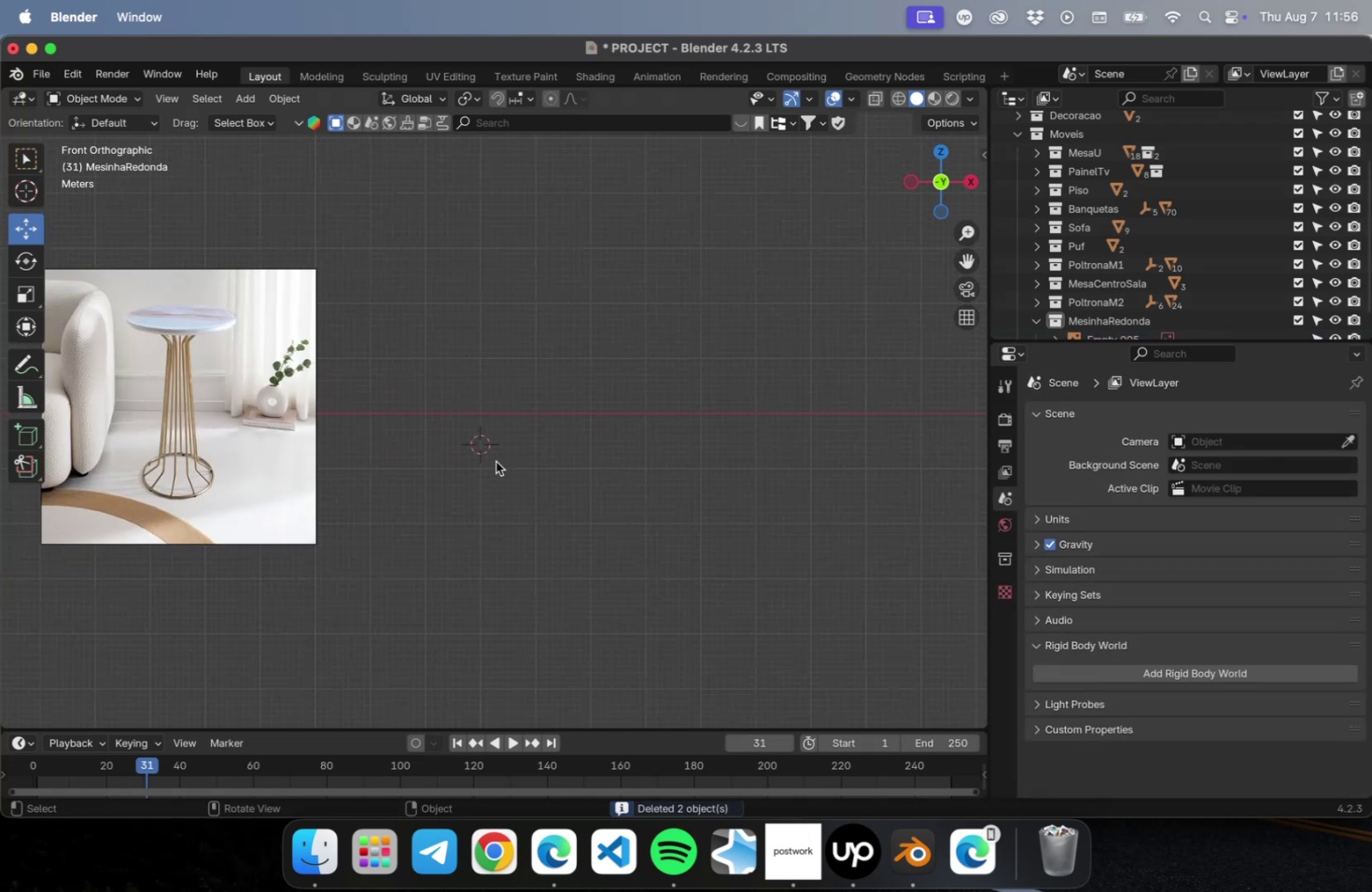 
key(Meta+S)
 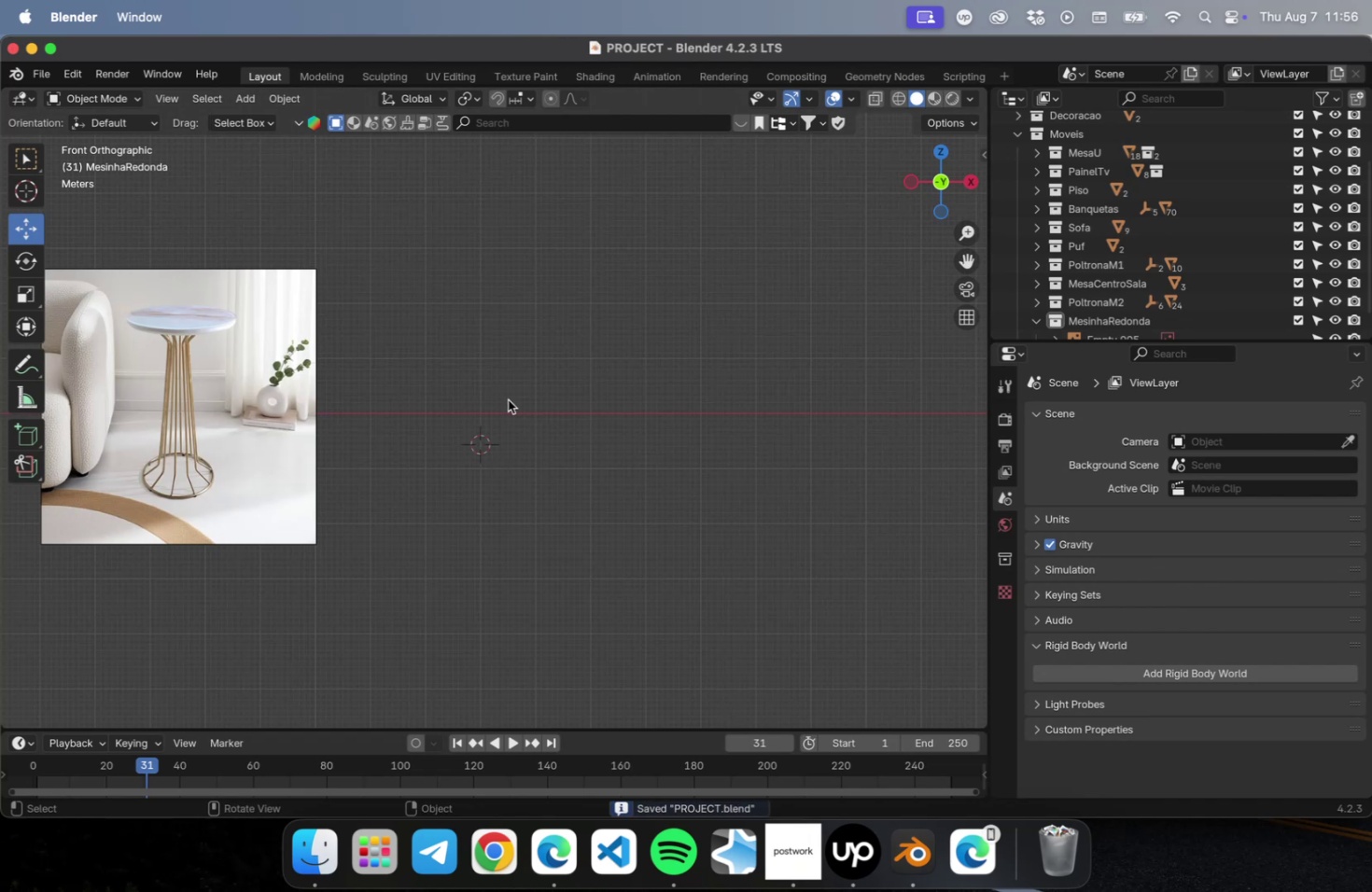 
left_click([249, 99])
 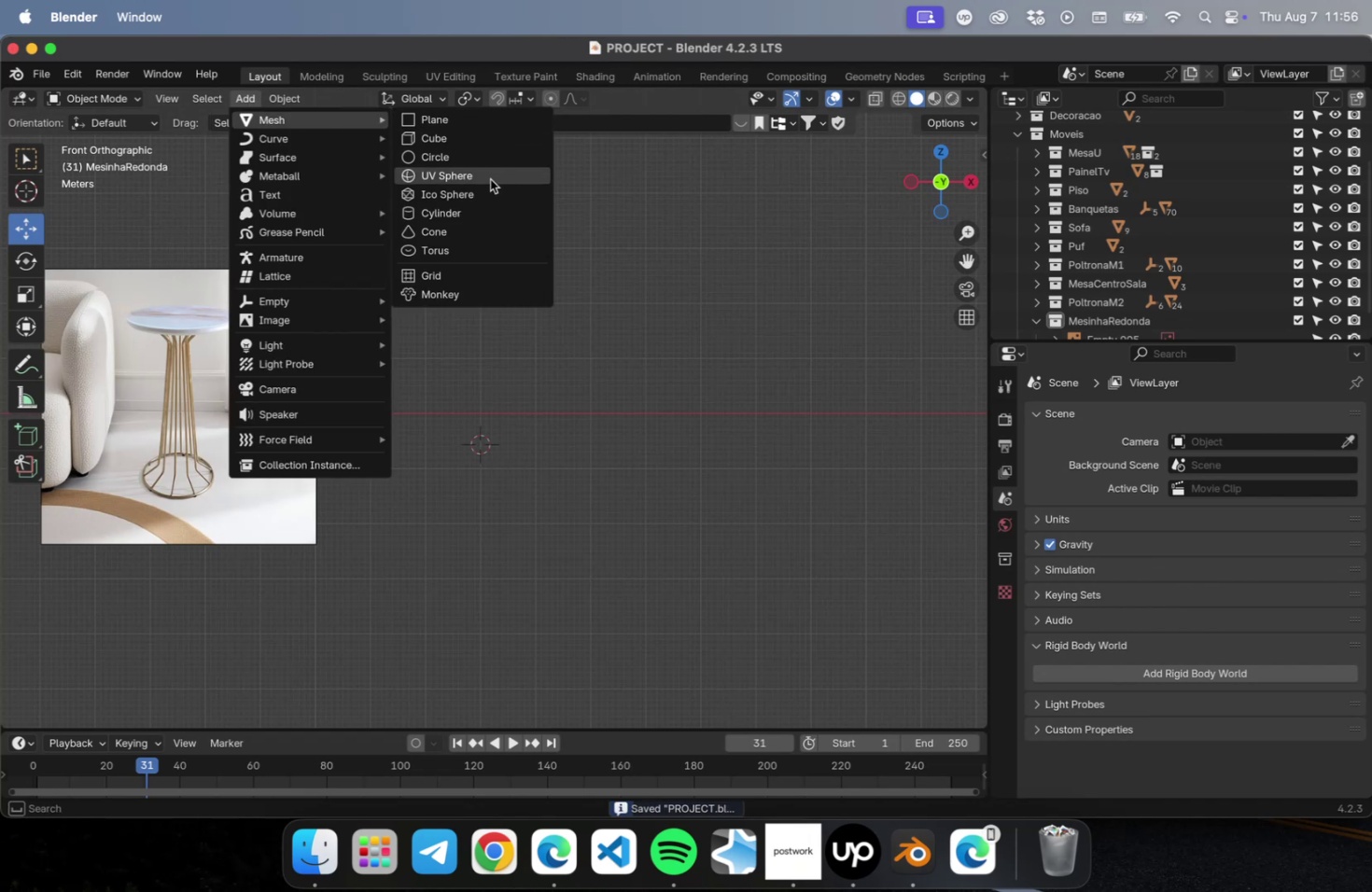 
left_click([474, 205])
 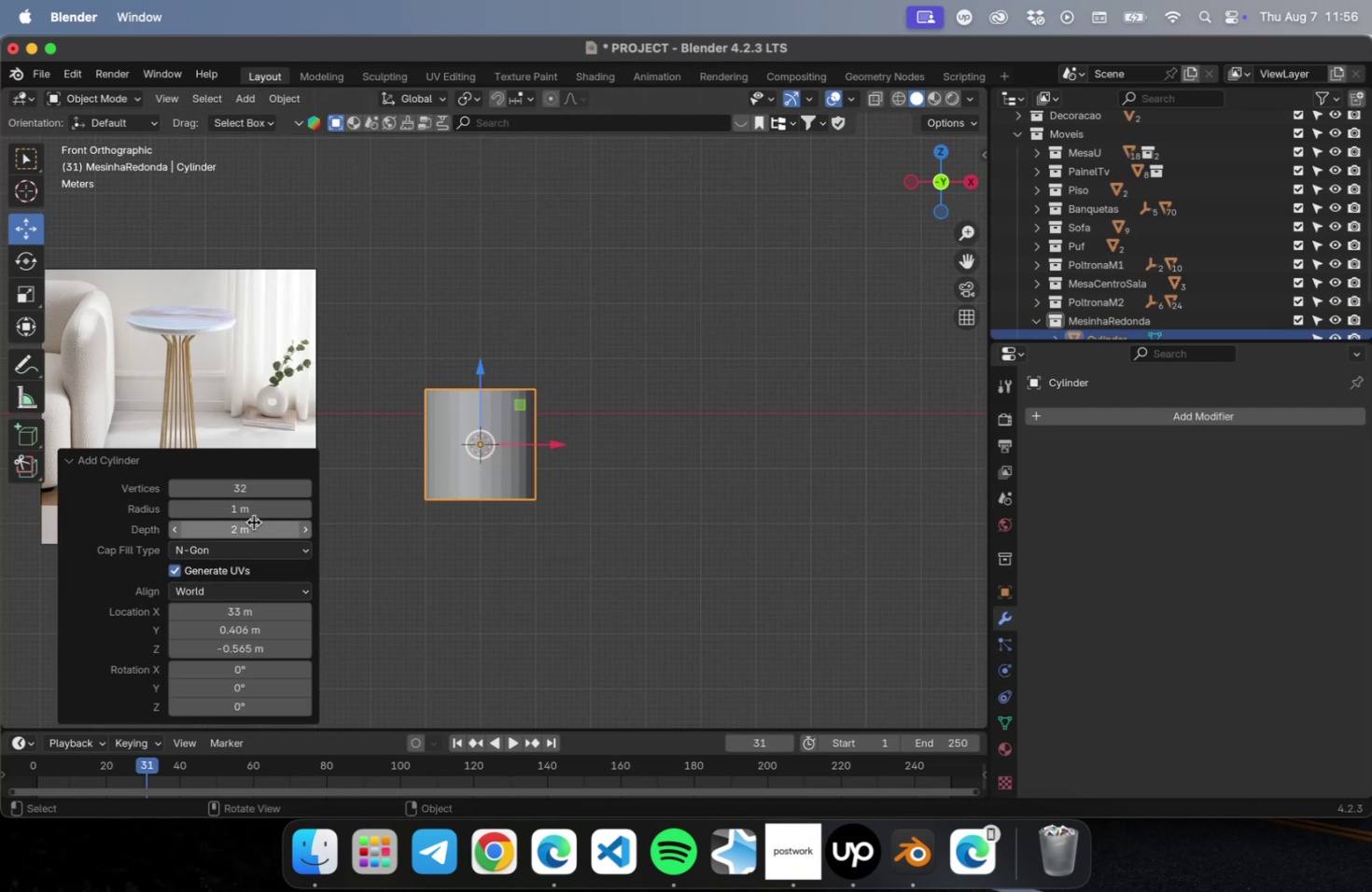 
left_click_drag(start_coordinate=[251, 527], to_coordinate=[205, 530])
 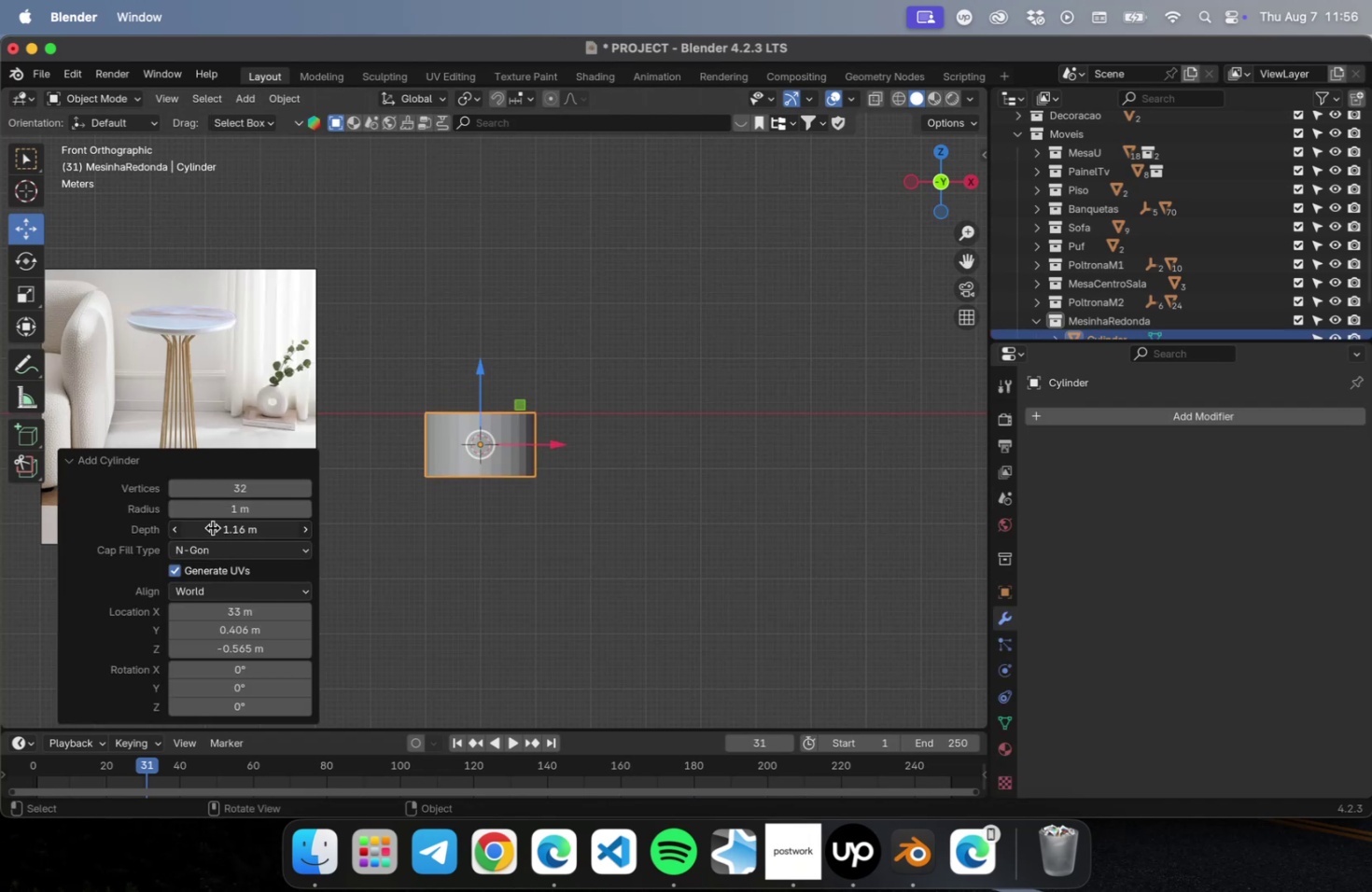 
left_click_drag(start_coordinate=[284, 510], to_coordinate=[231, 514])
 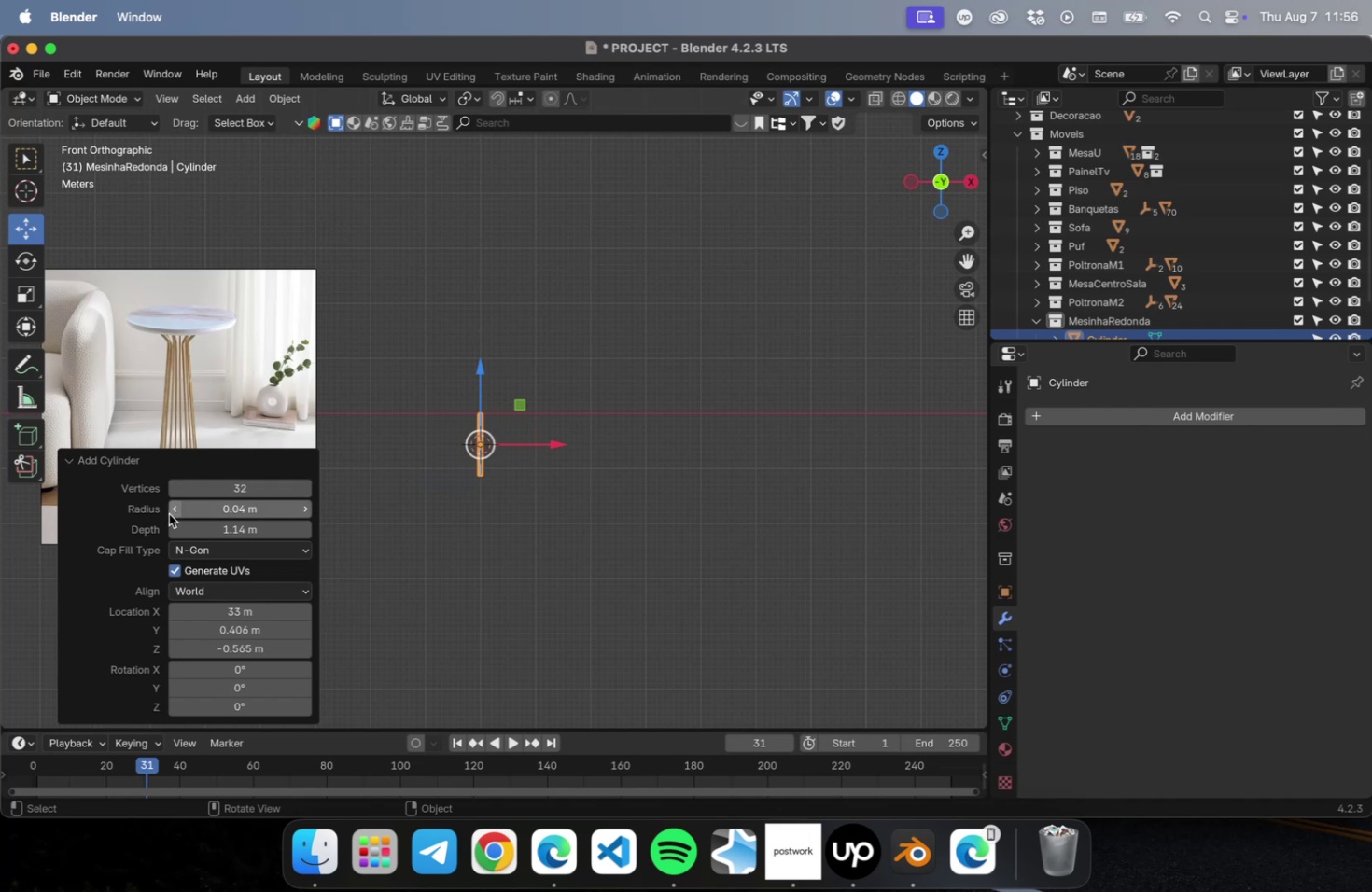 
left_click([171, 509])
 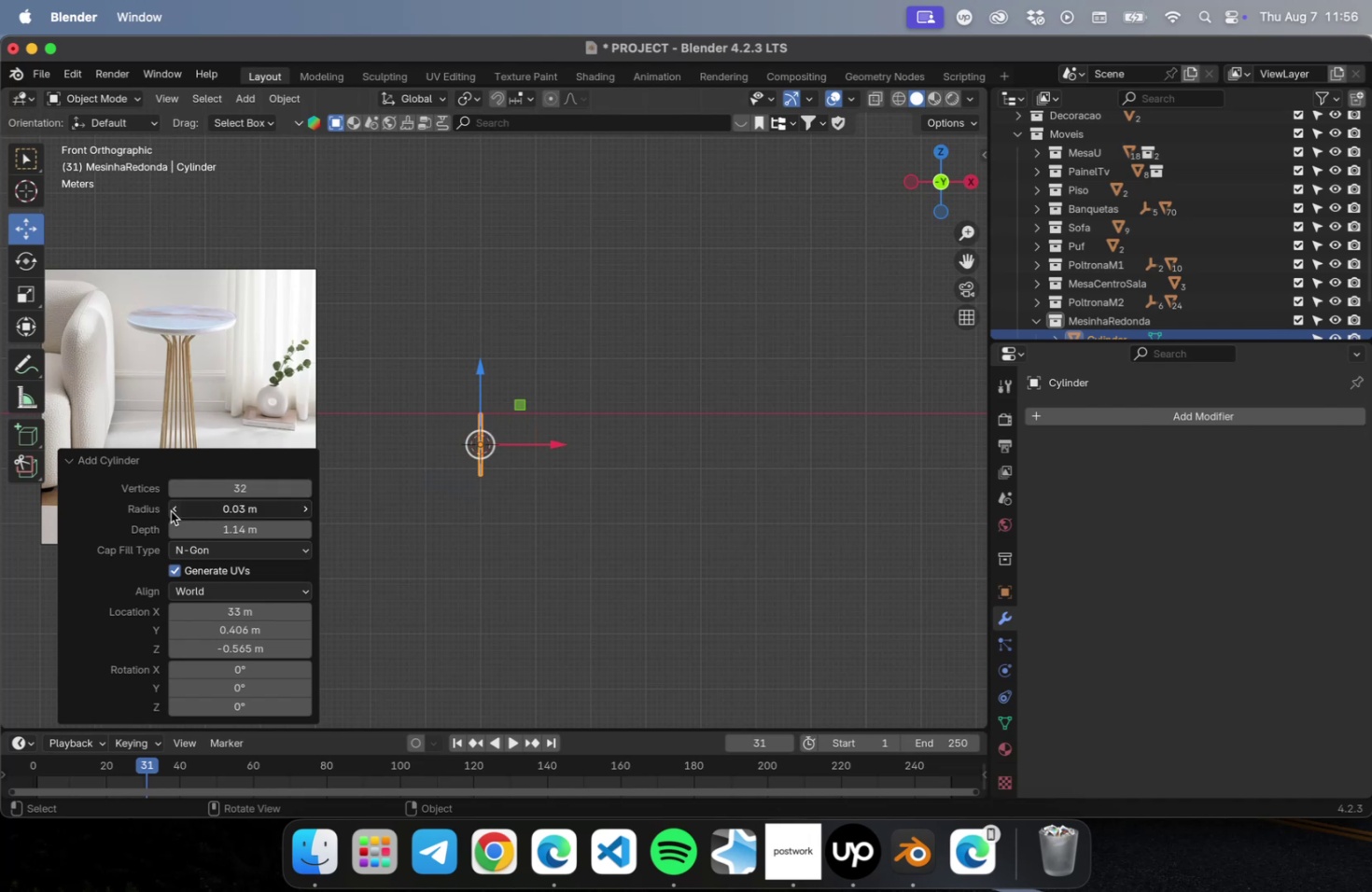 
double_click([171, 510])
 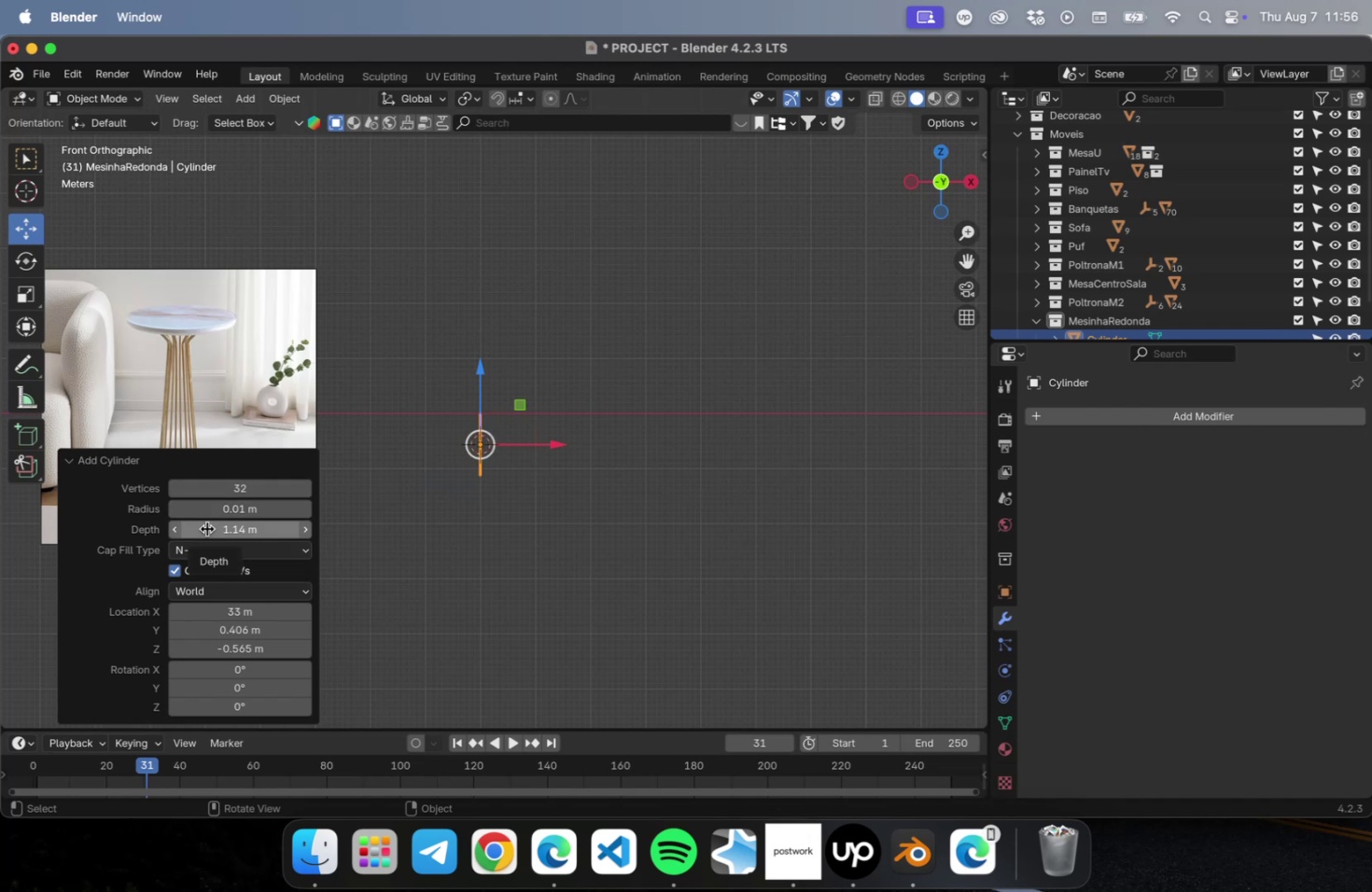 
left_click([207, 528])
 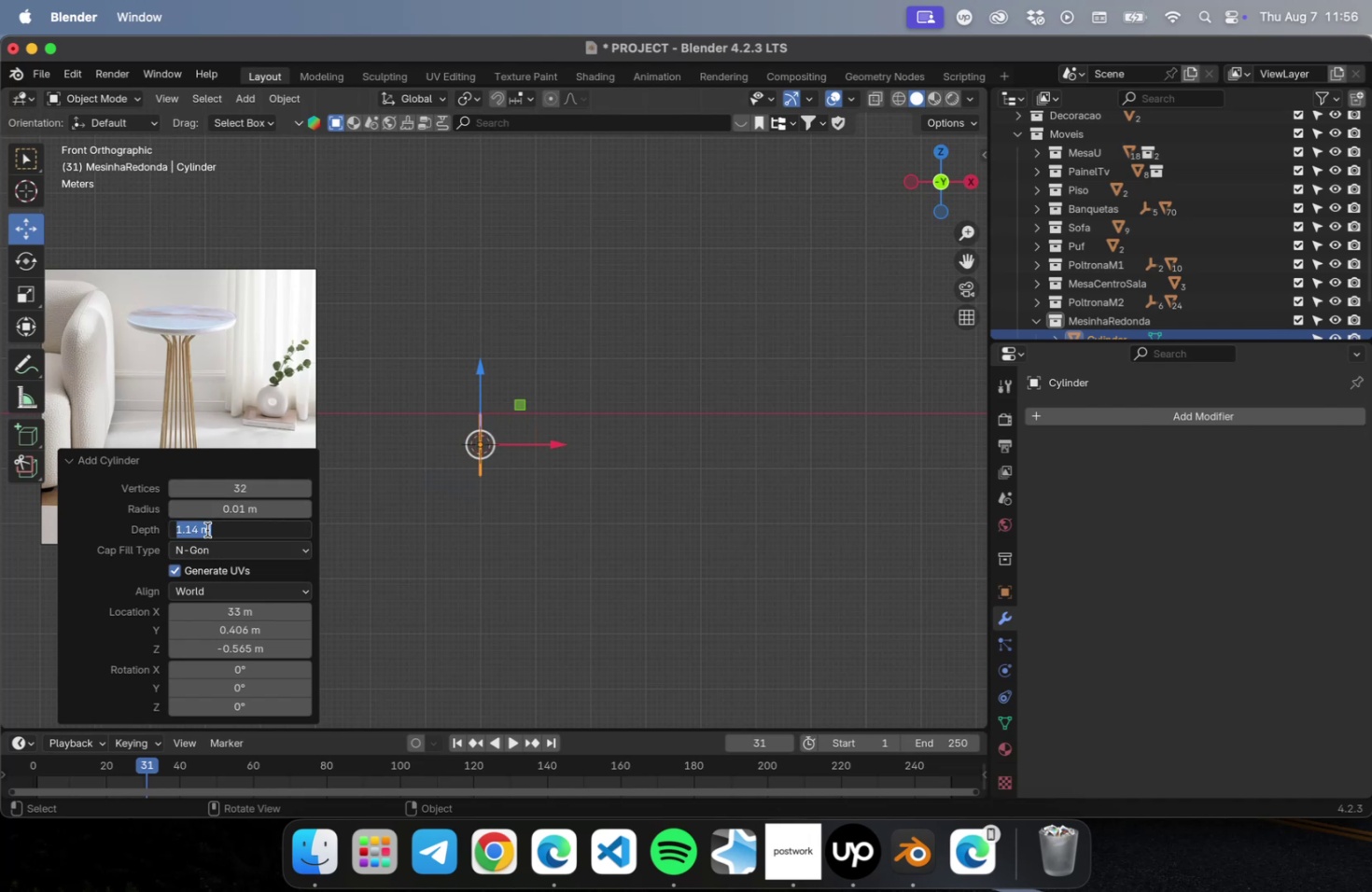 
key(1)
 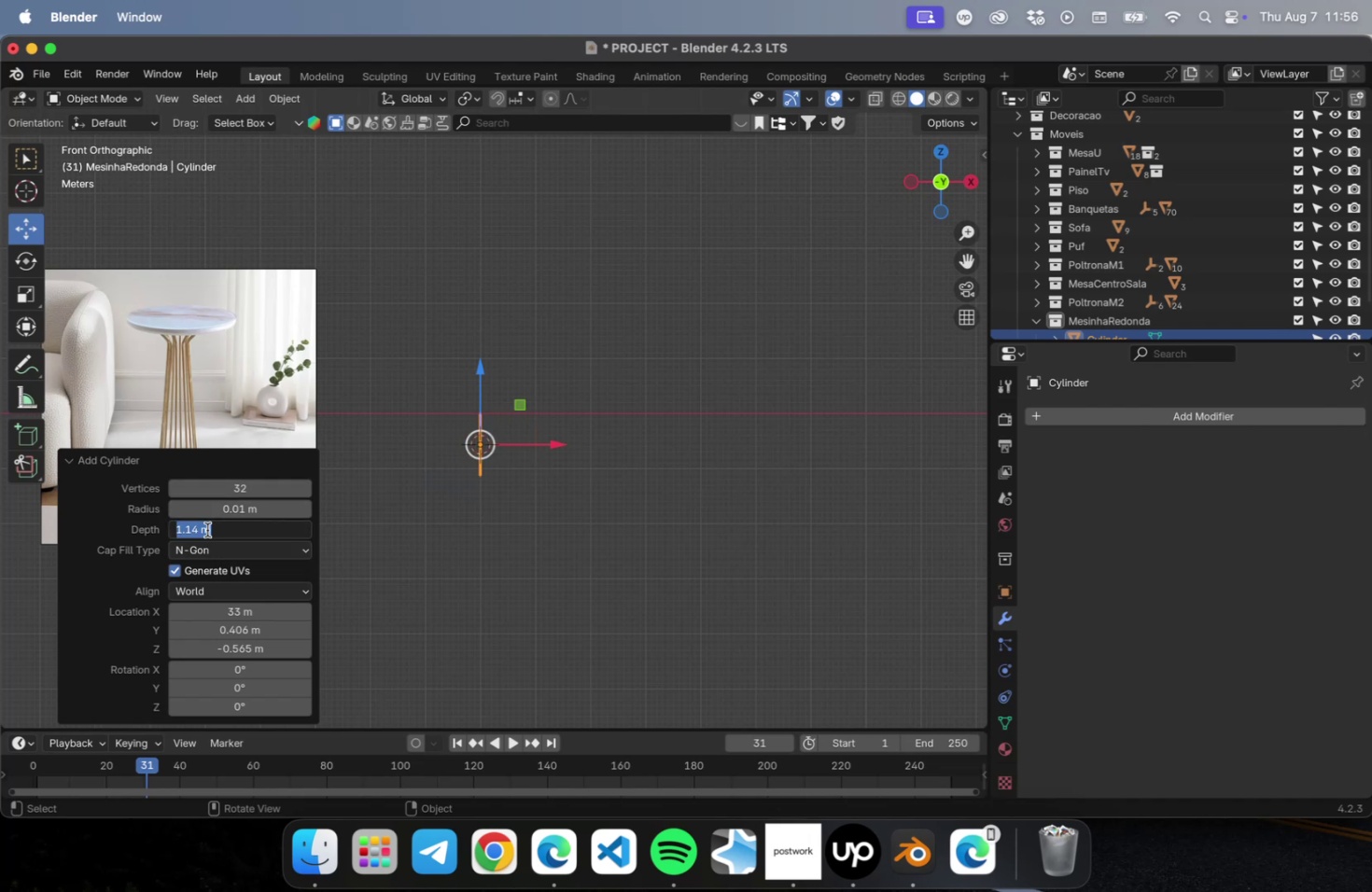 
key(Period)
 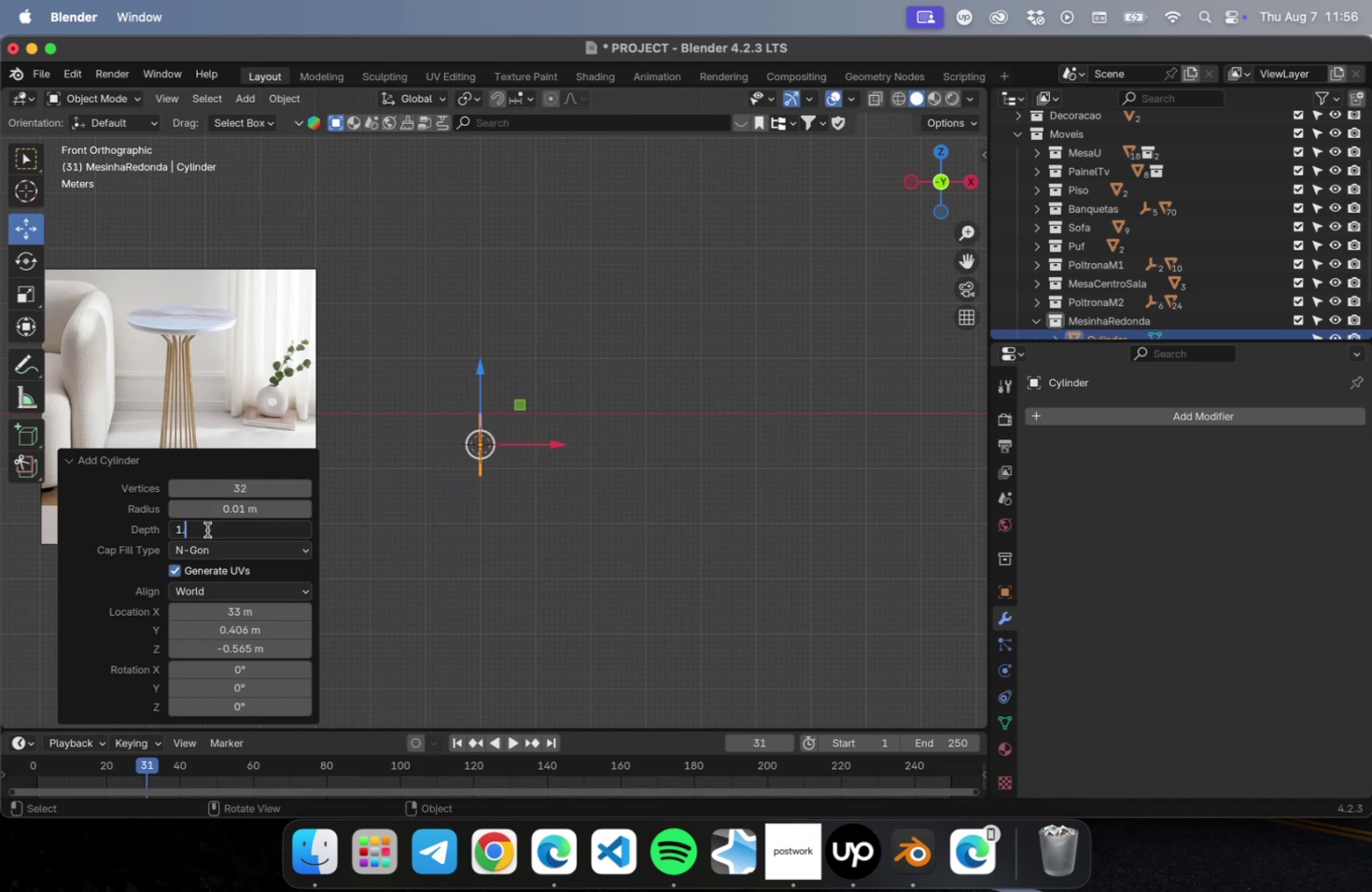 
key(5)
 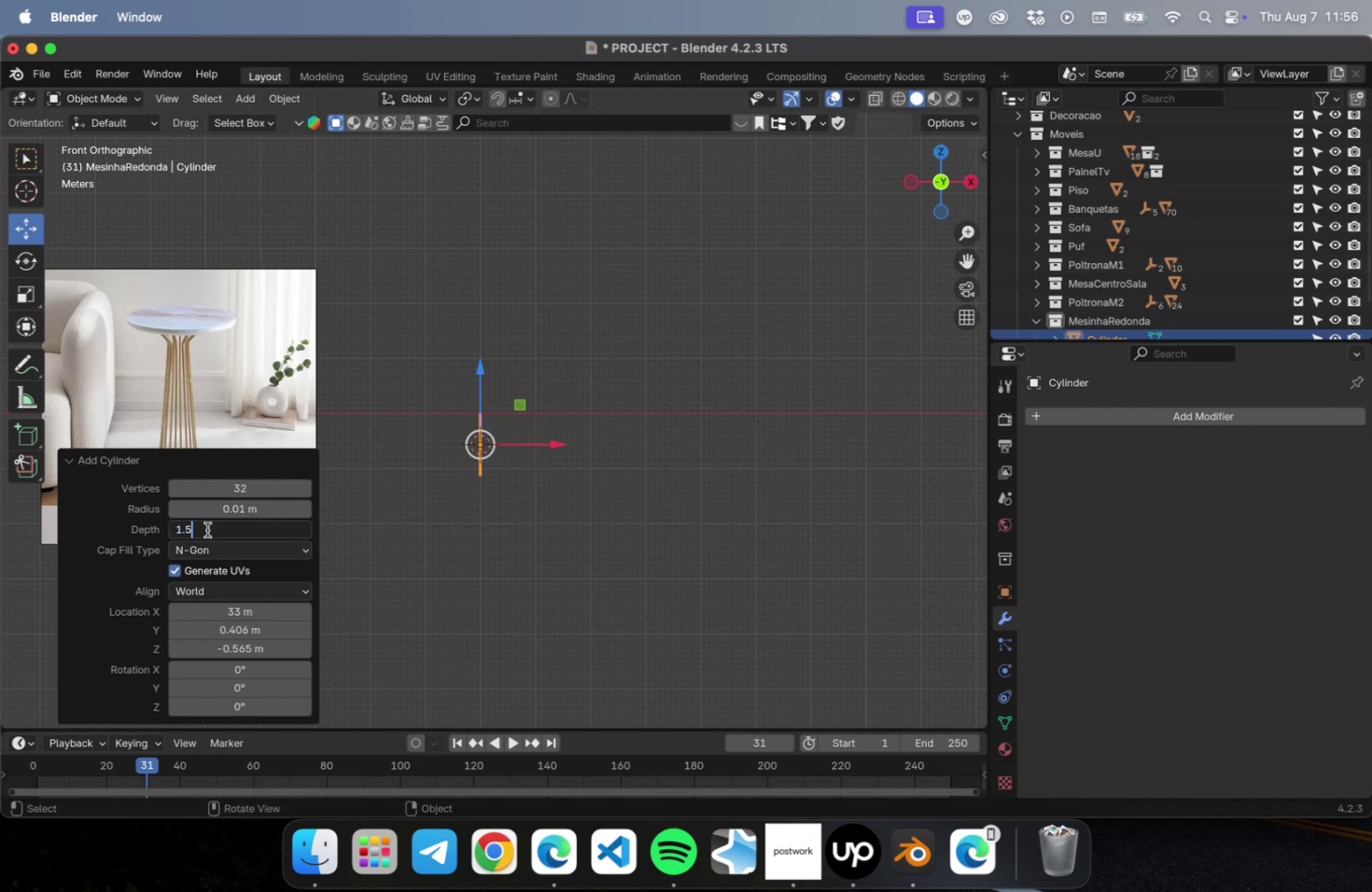 
key(Enter)
 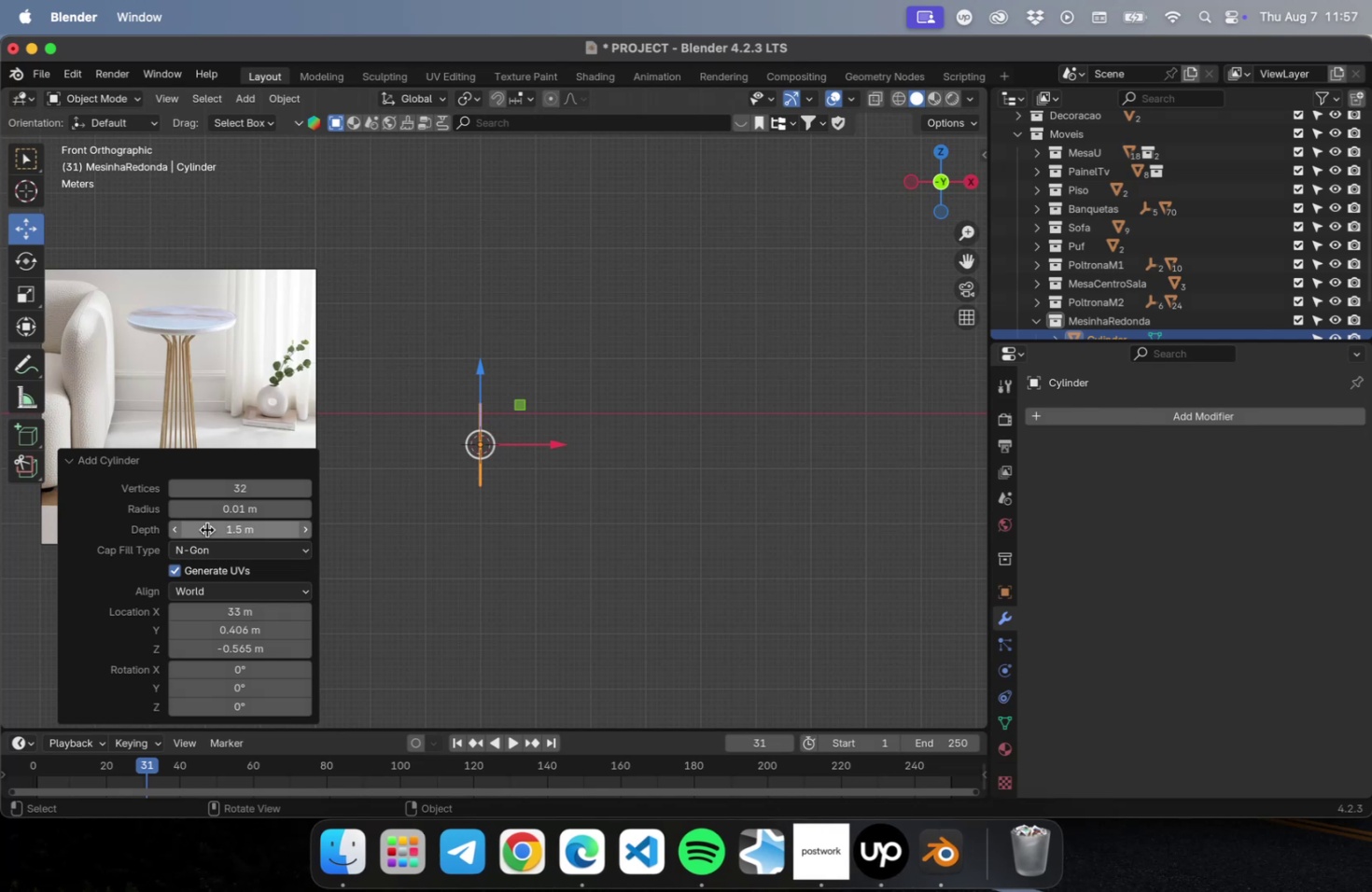 
wait(9.6)
 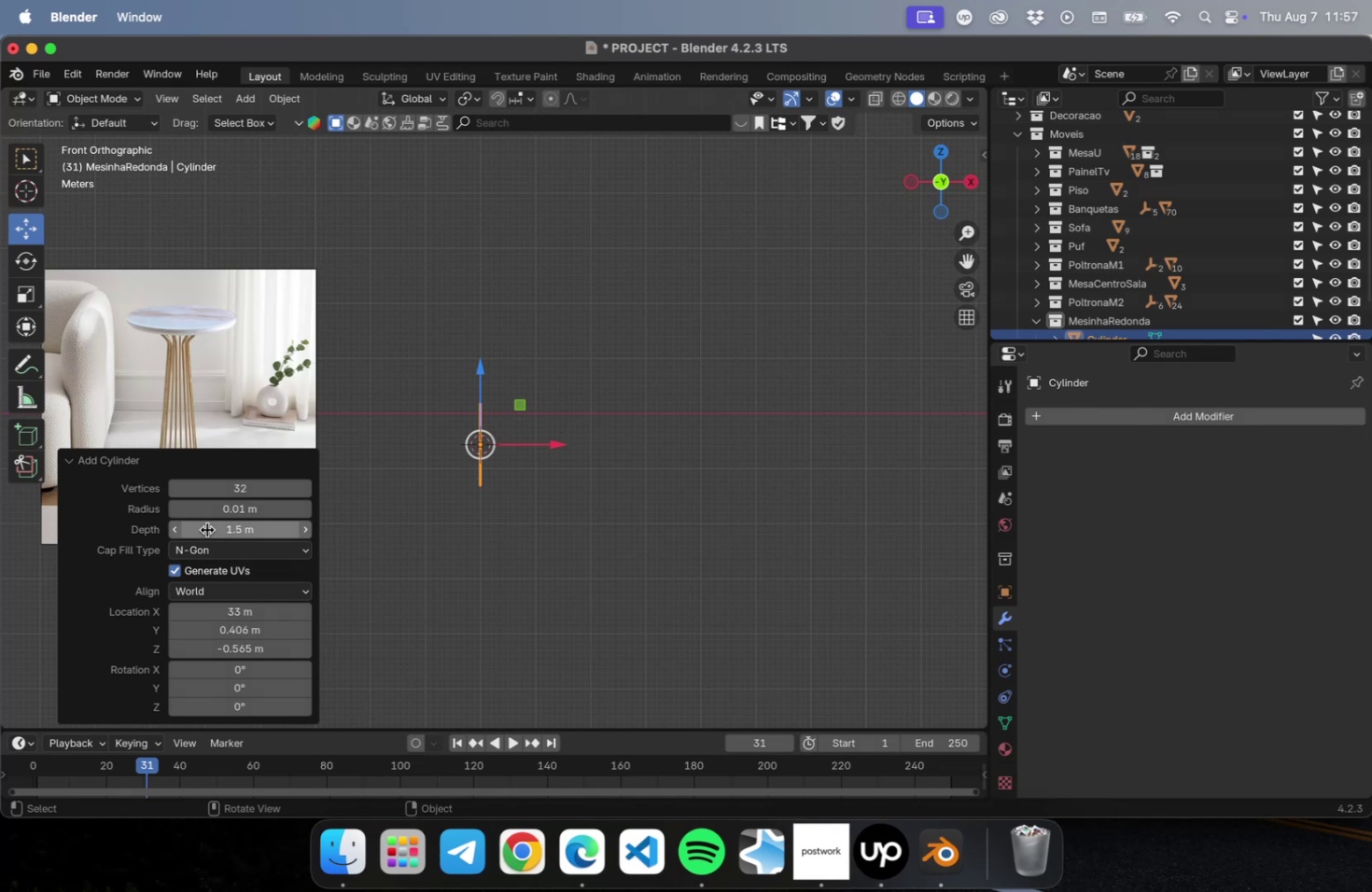 
key(NumLock)
 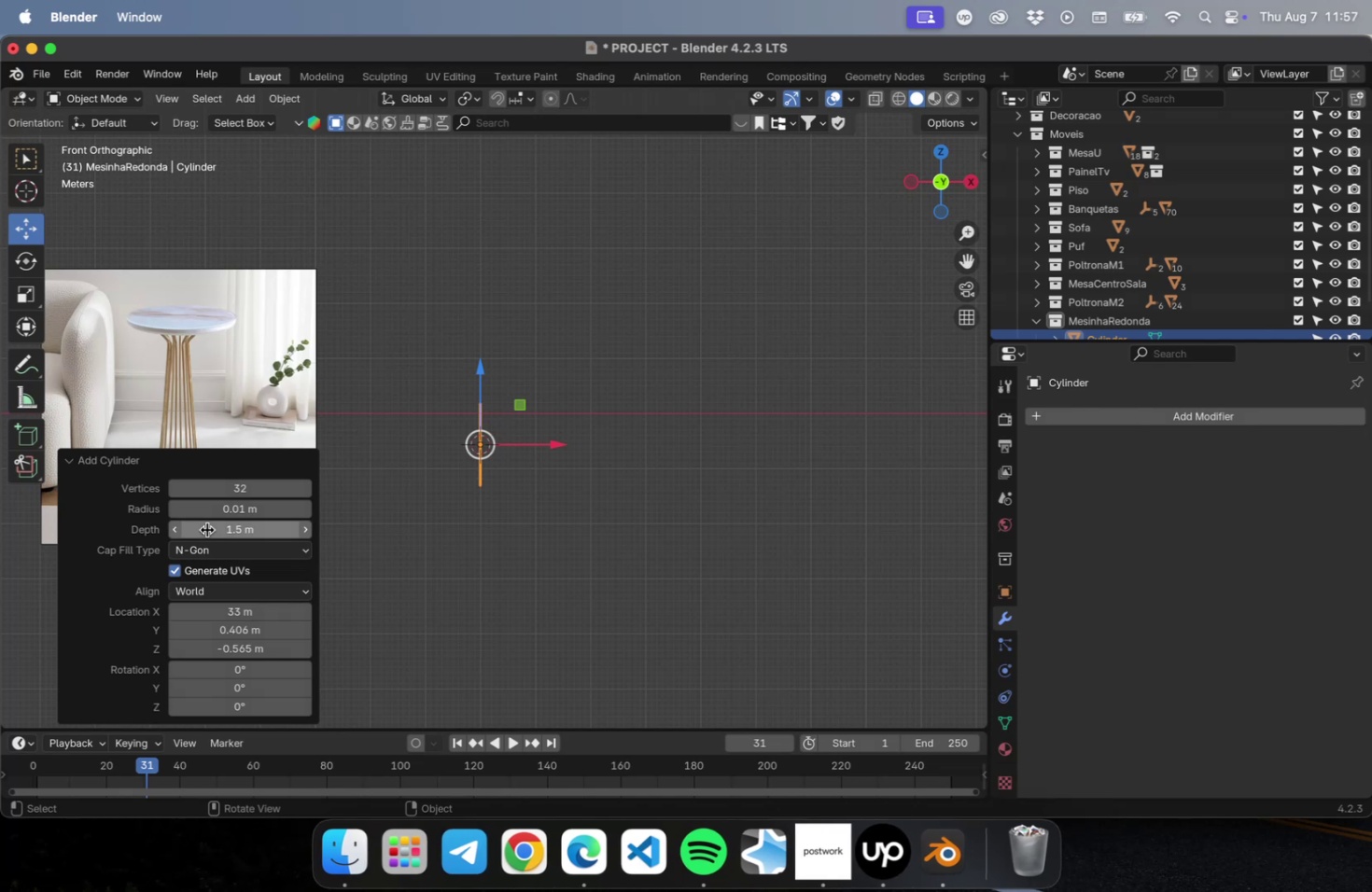 
key(NumpadDecimal)
 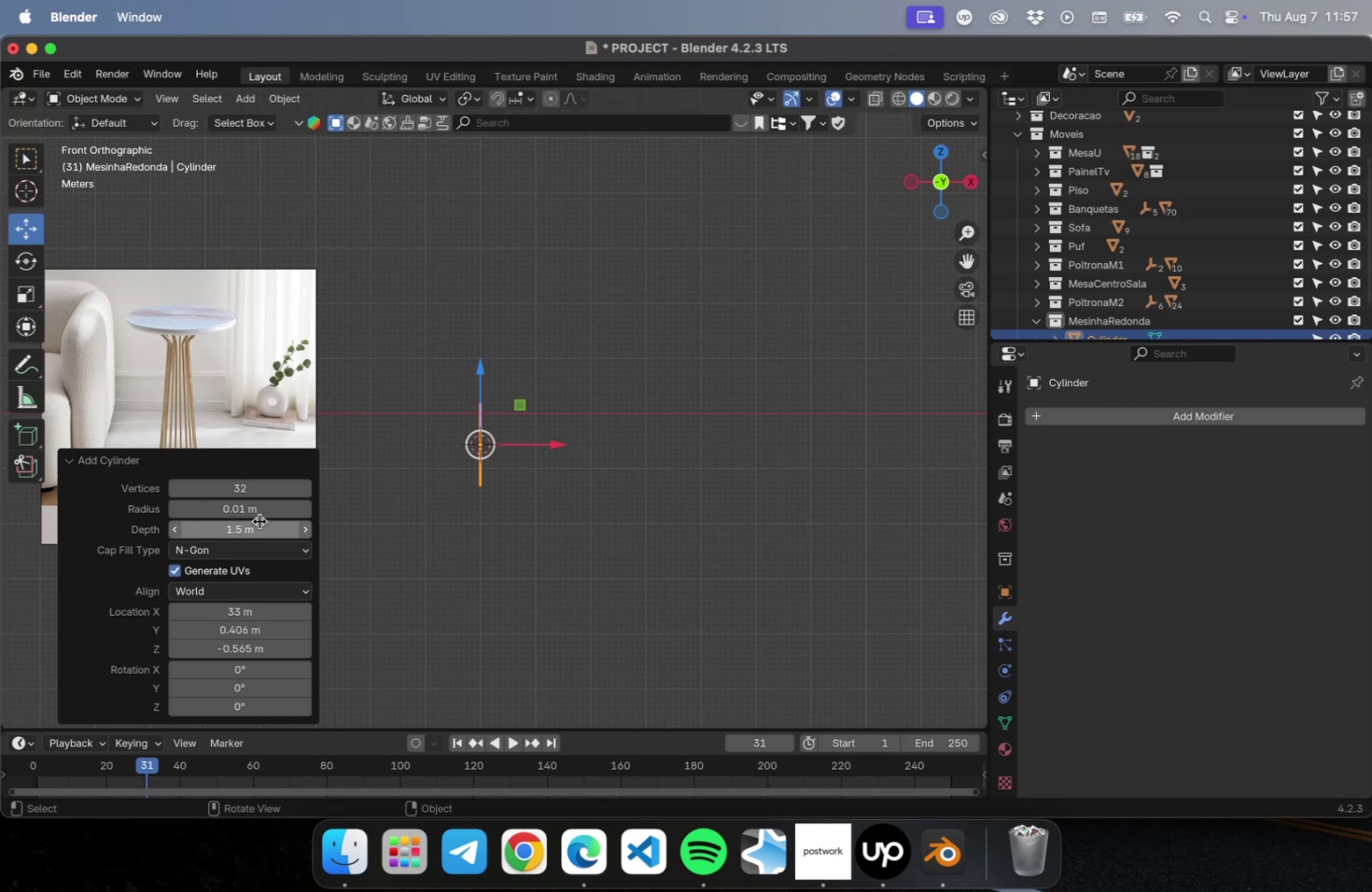 
left_click([585, 529])
 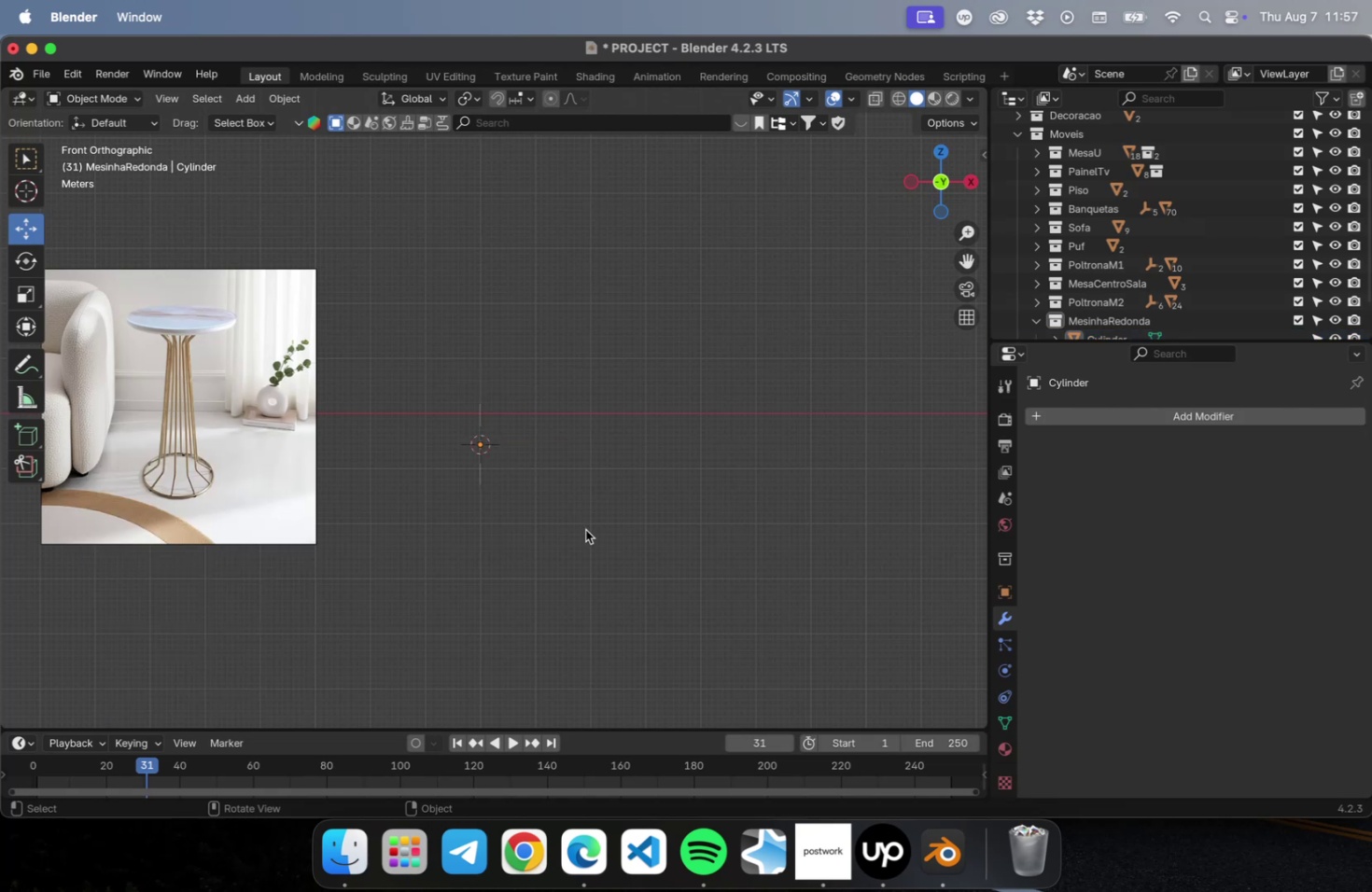 
scroll: coordinate [438, 532], scroll_direction: up, amount: 32.0
 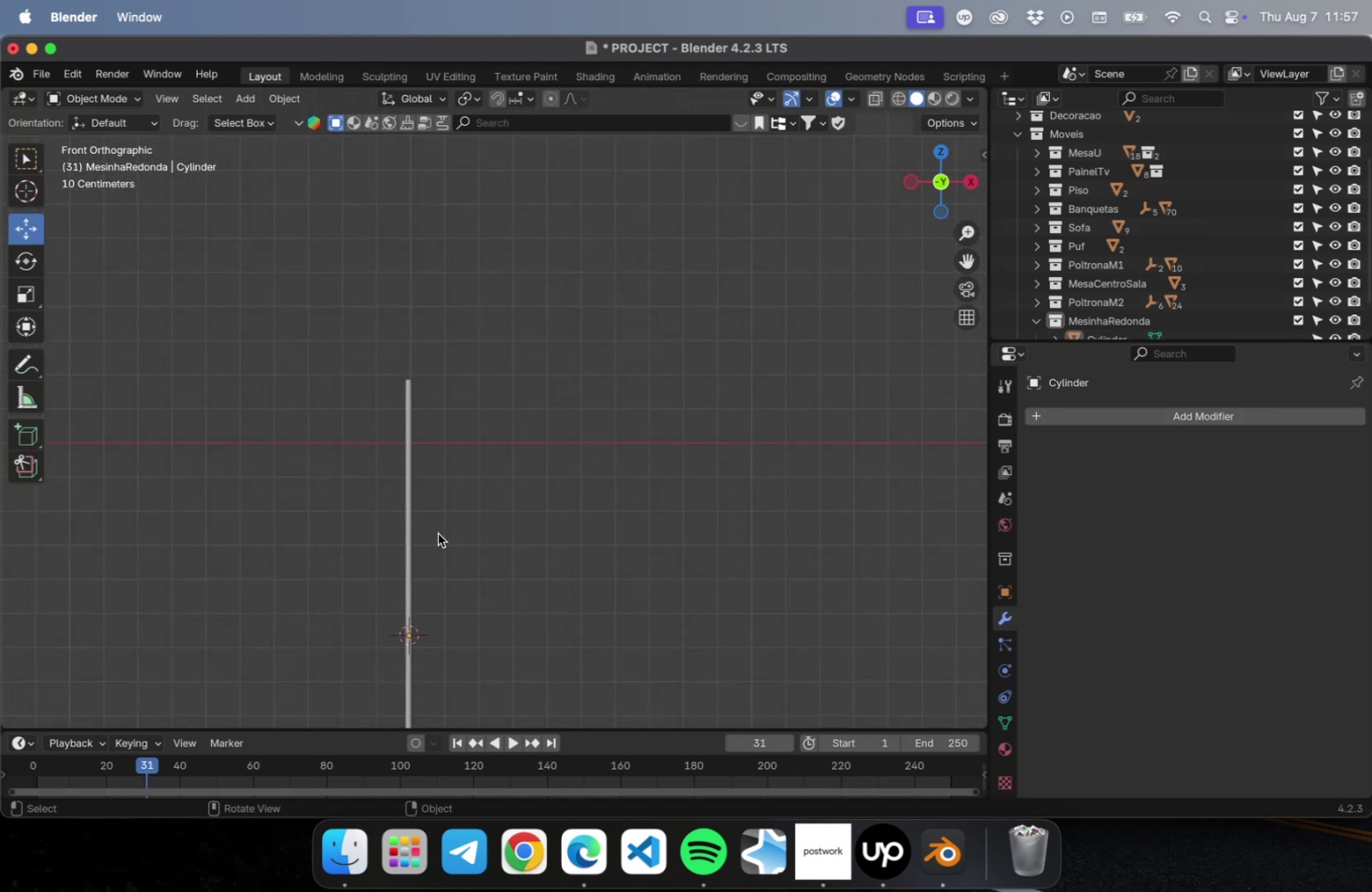 
hold_key(key=ShiftLeft, duration=0.44)
 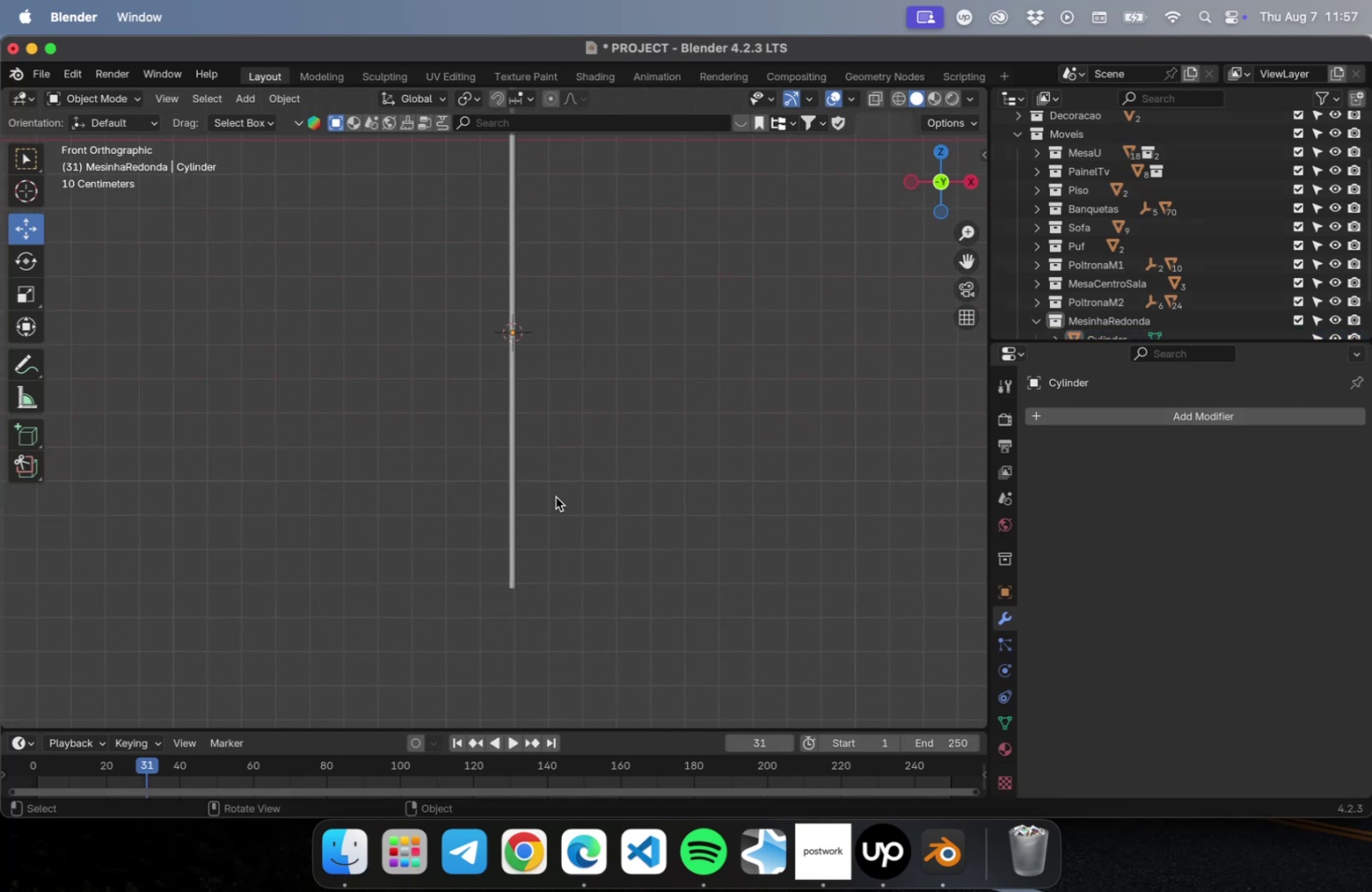 
left_click_drag(start_coordinate=[566, 599], to_coordinate=[420, 446])
 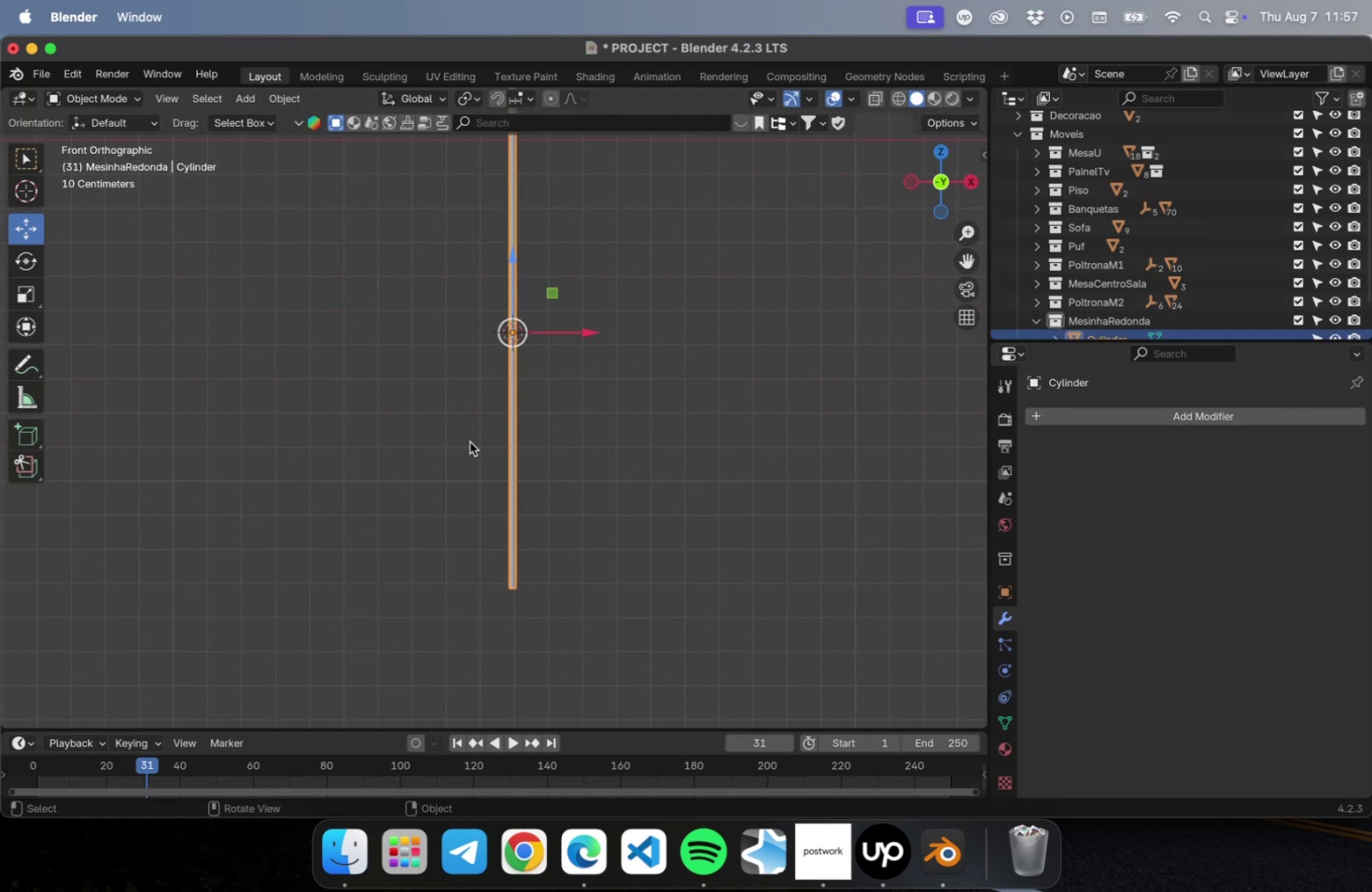 
scroll: coordinate [561, 420], scroll_direction: down, amount: 2.0
 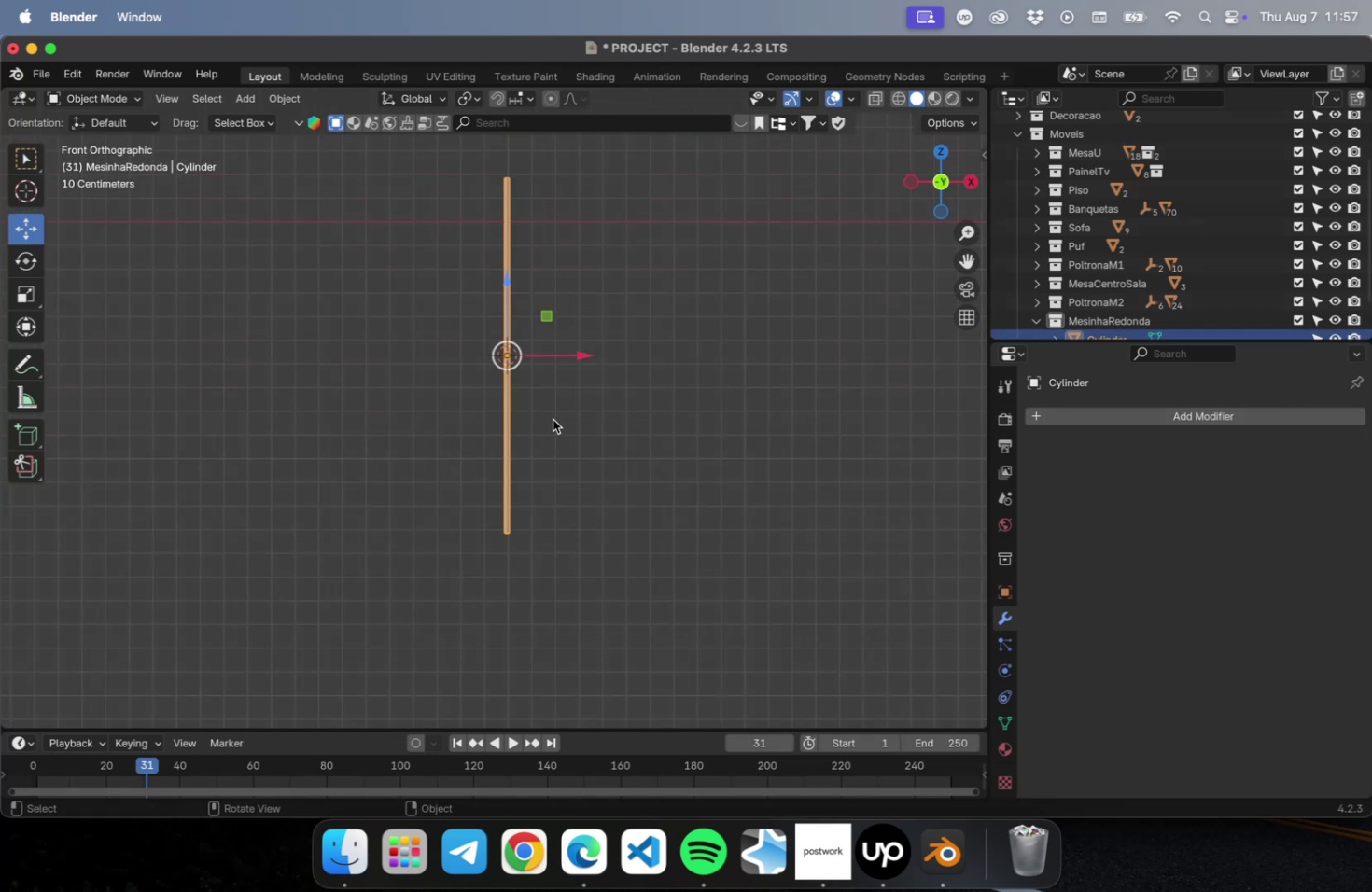 
key(Tab)
 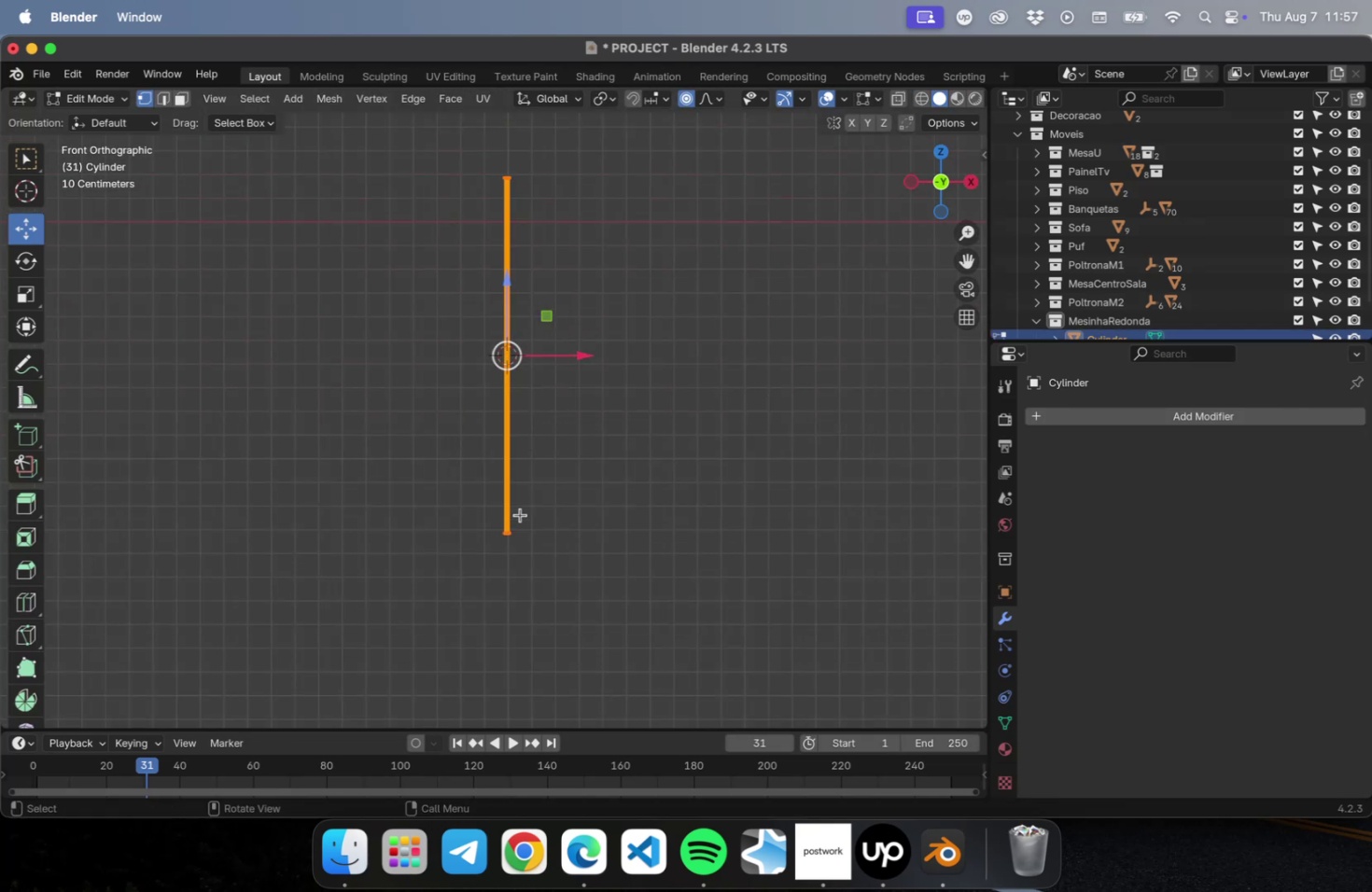 
scroll: coordinate [524, 552], scroll_direction: up, amount: 8.0
 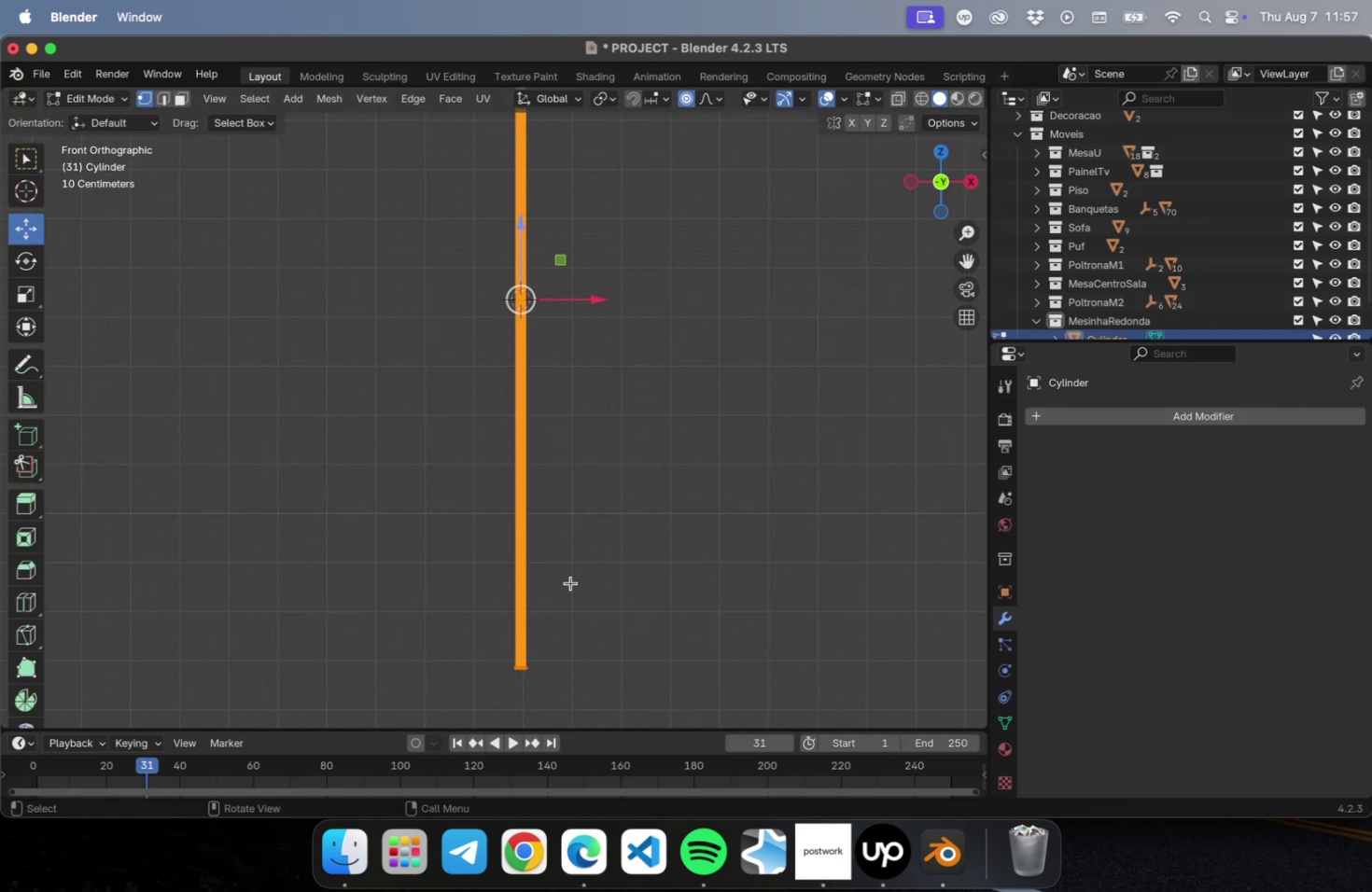 
key(R)
 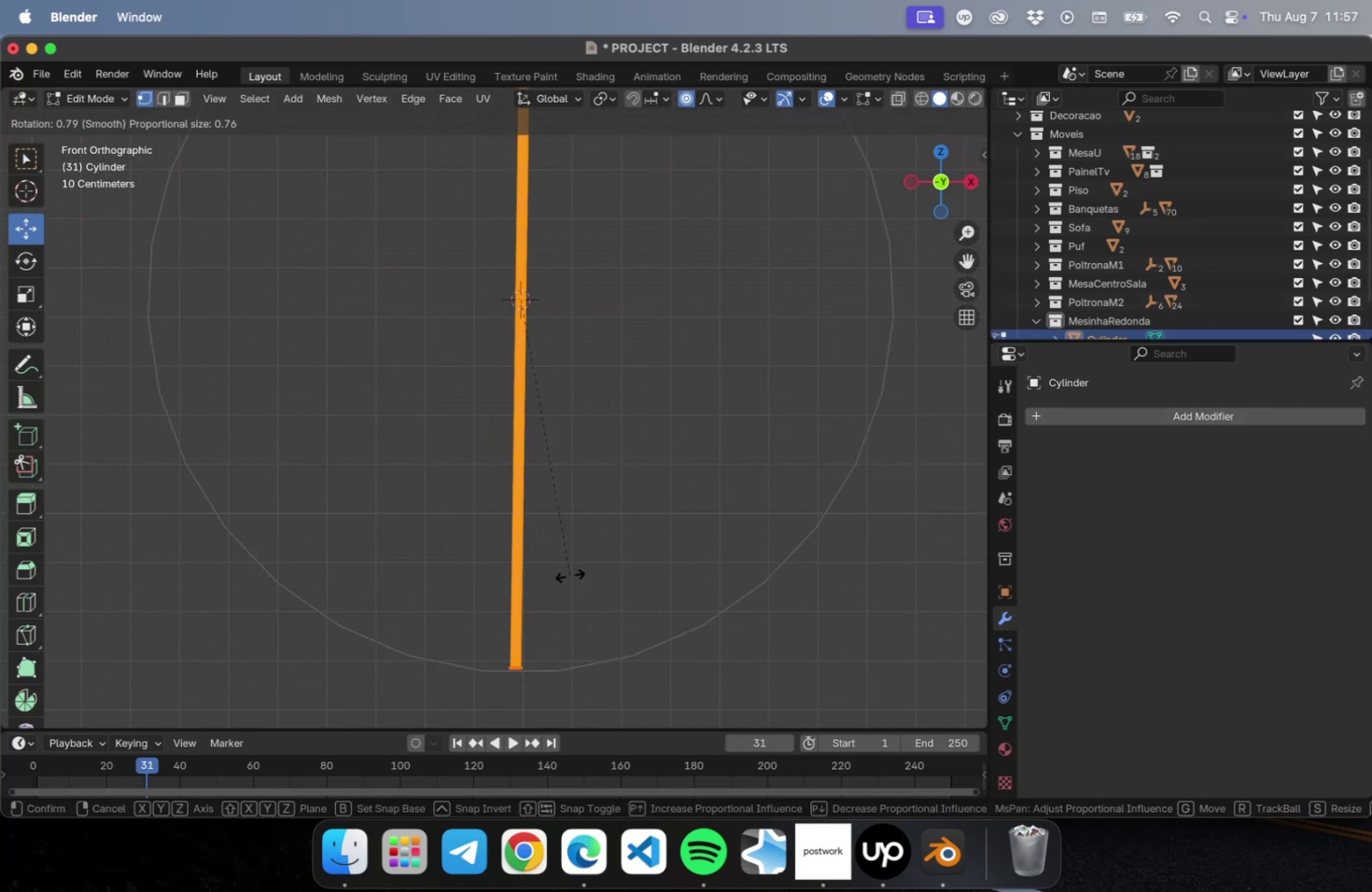 
key(Escape)
 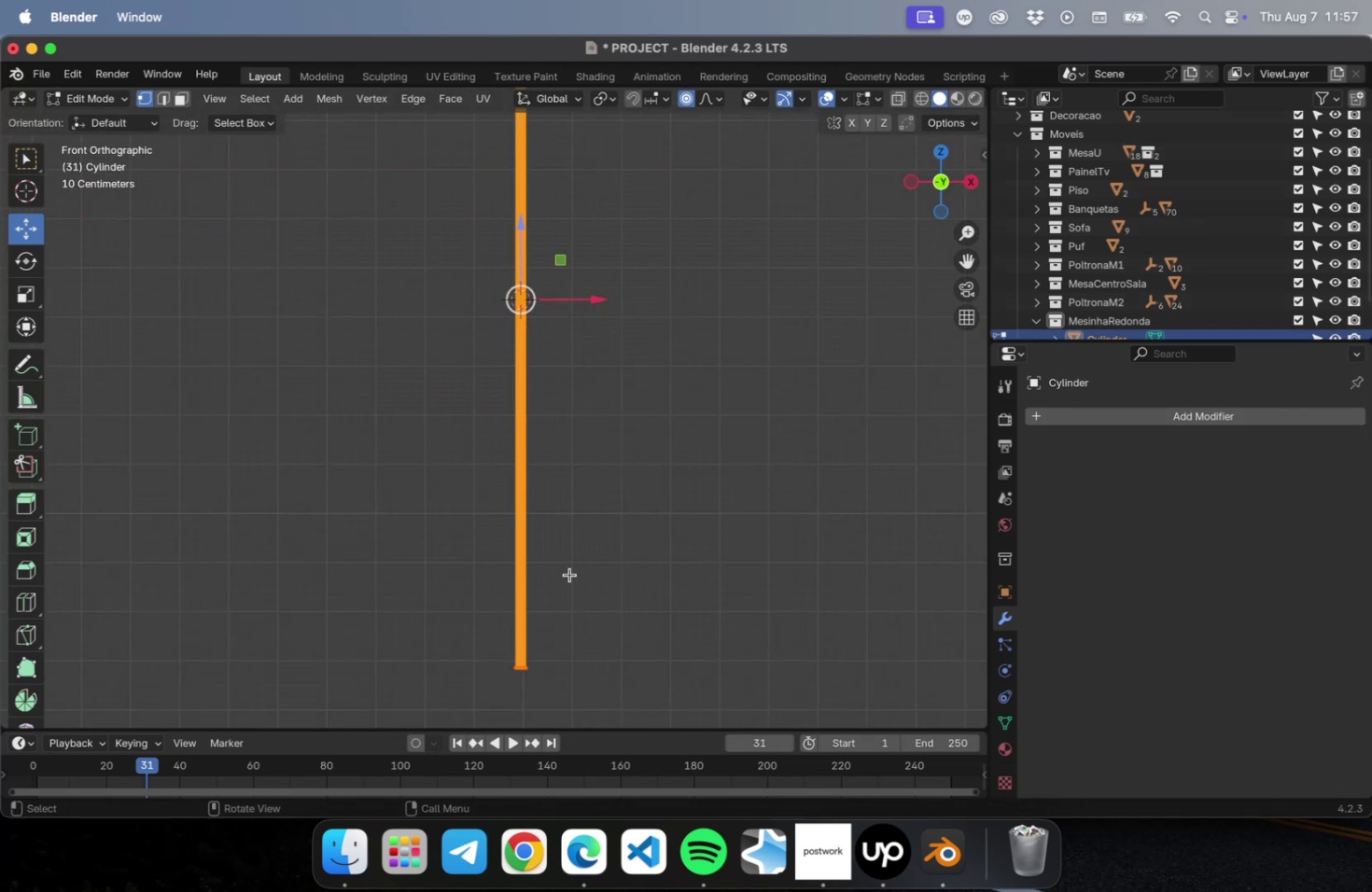 
left_click([569, 574])
 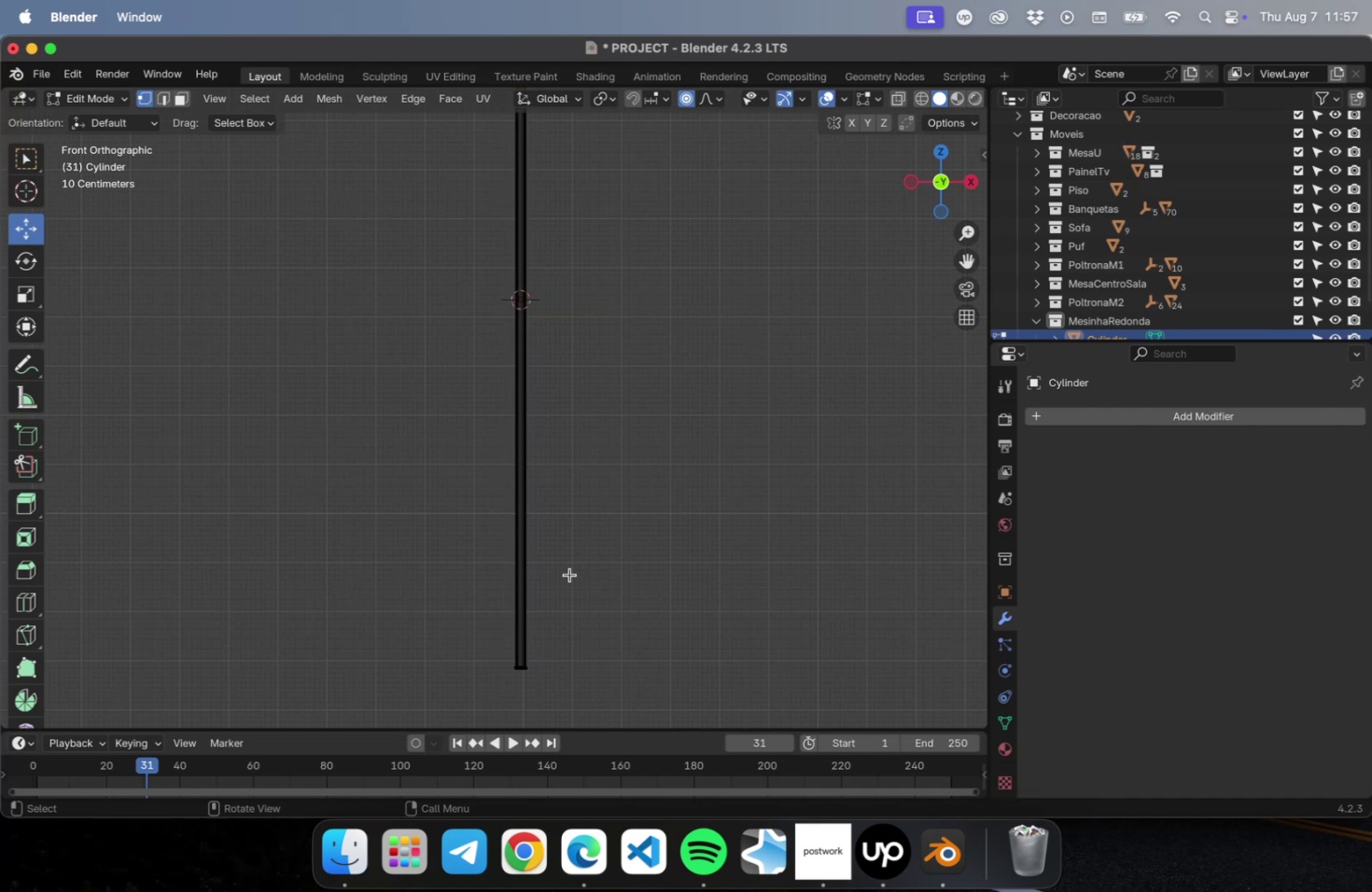 
scroll: coordinate [515, 657], scroll_direction: up, amount: 17.0
 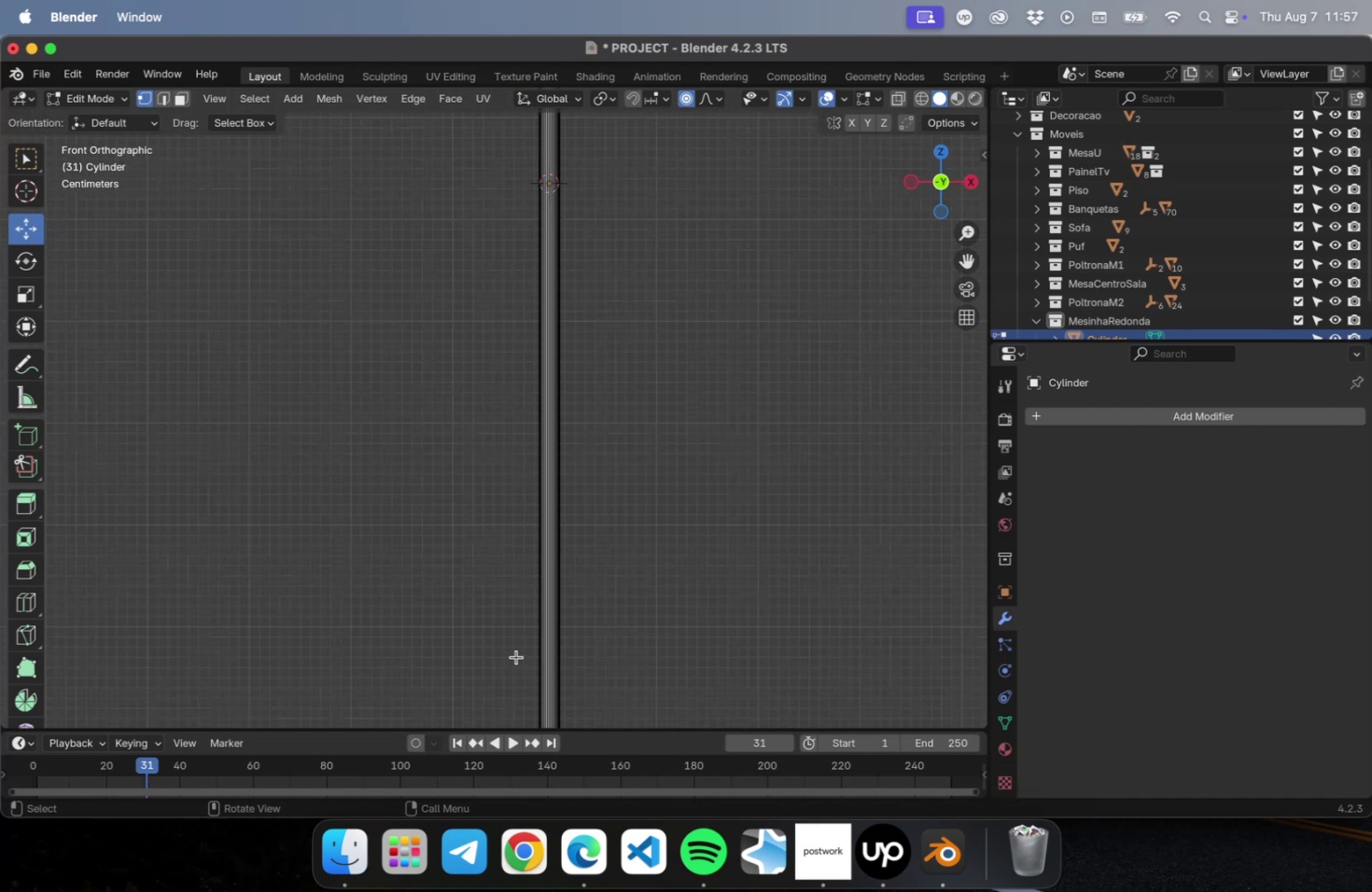 
hold_key(key=ShiftLeft, duration=0.38)
 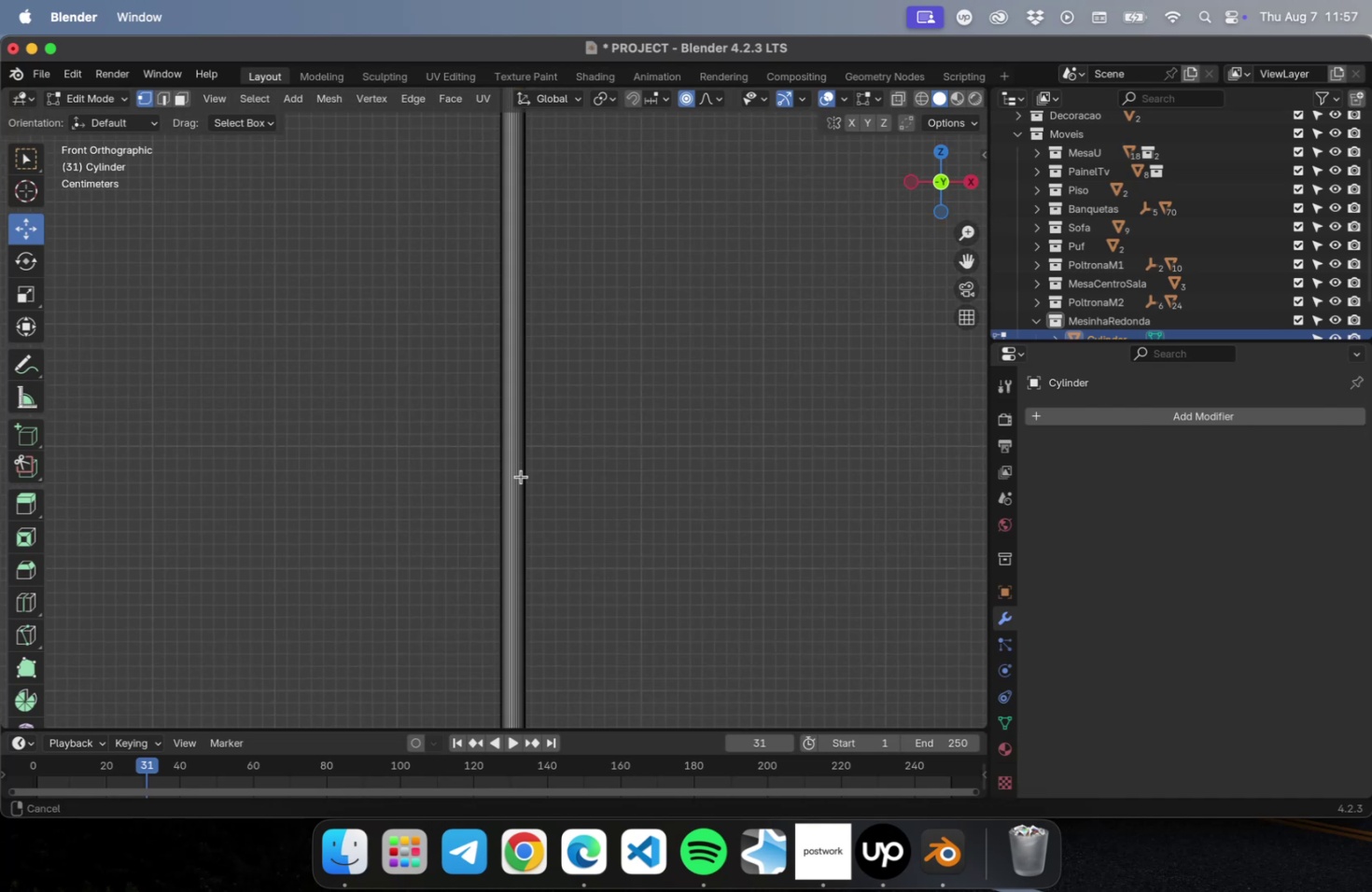 
scroll: coordinate [516, 413], scroll_direction: down, amount: 4.0
 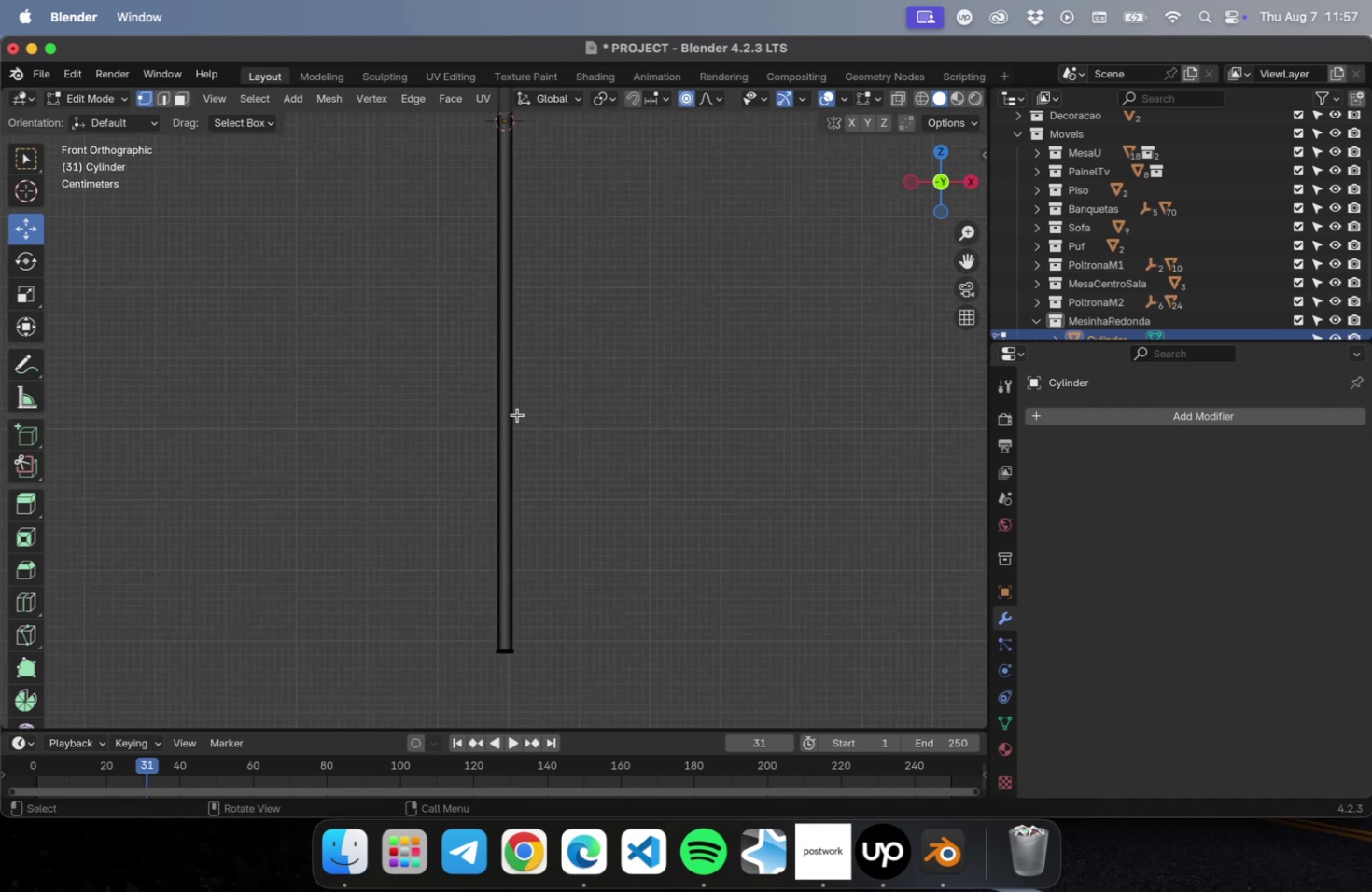 
key(Shift+R)
 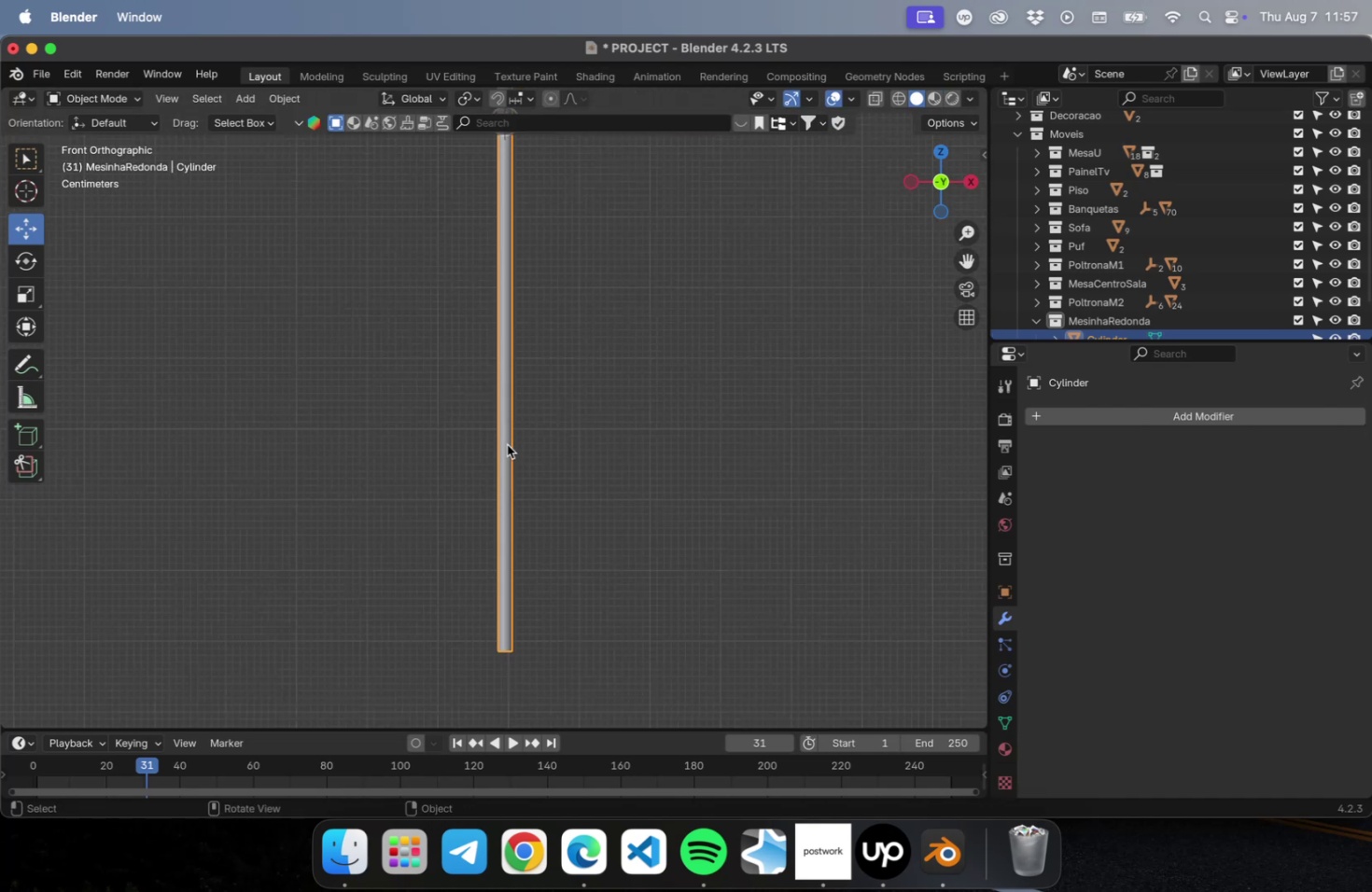 
key(Tab)
 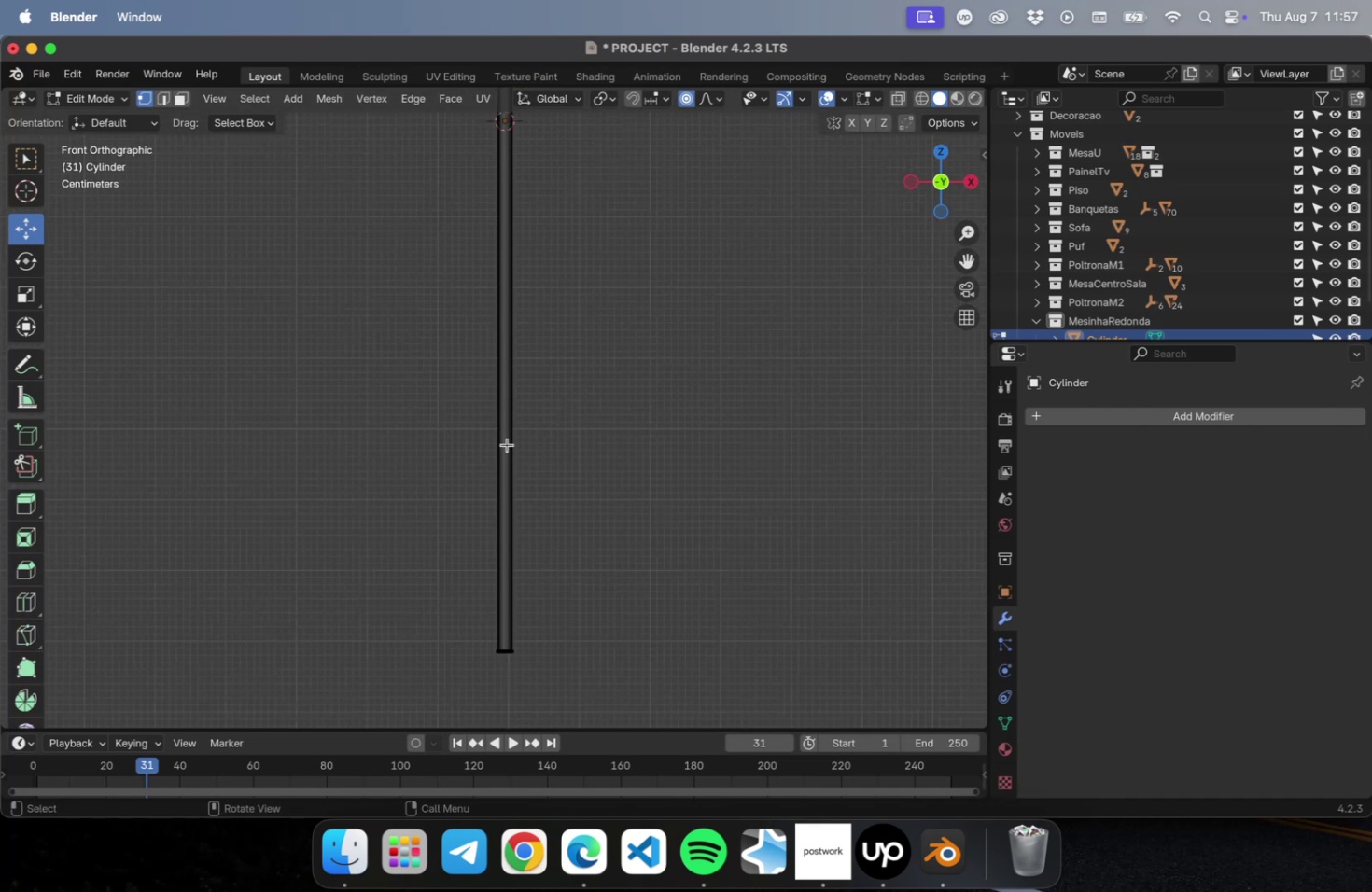 
key(2)
 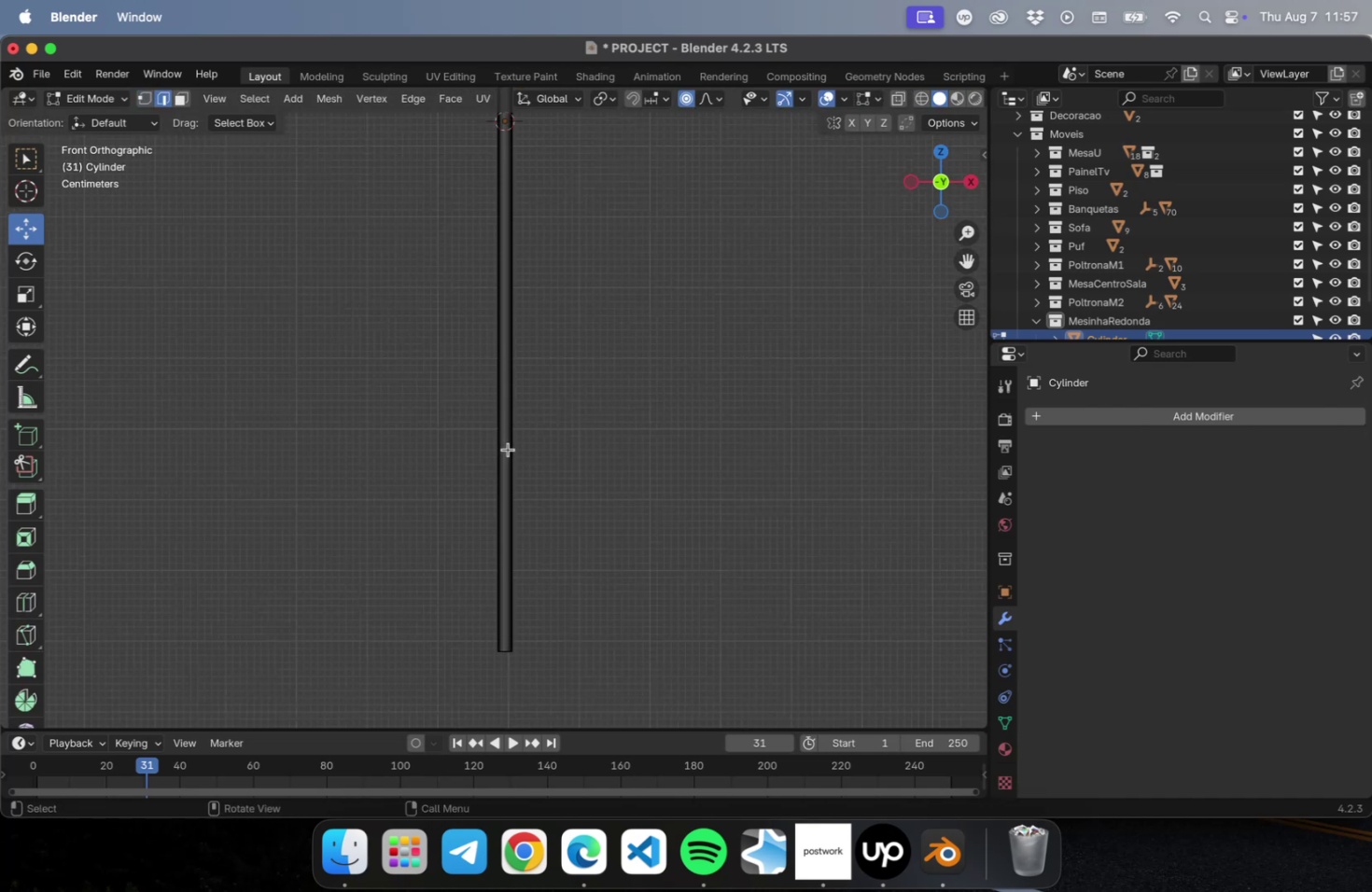 
left_click([665, 556])
 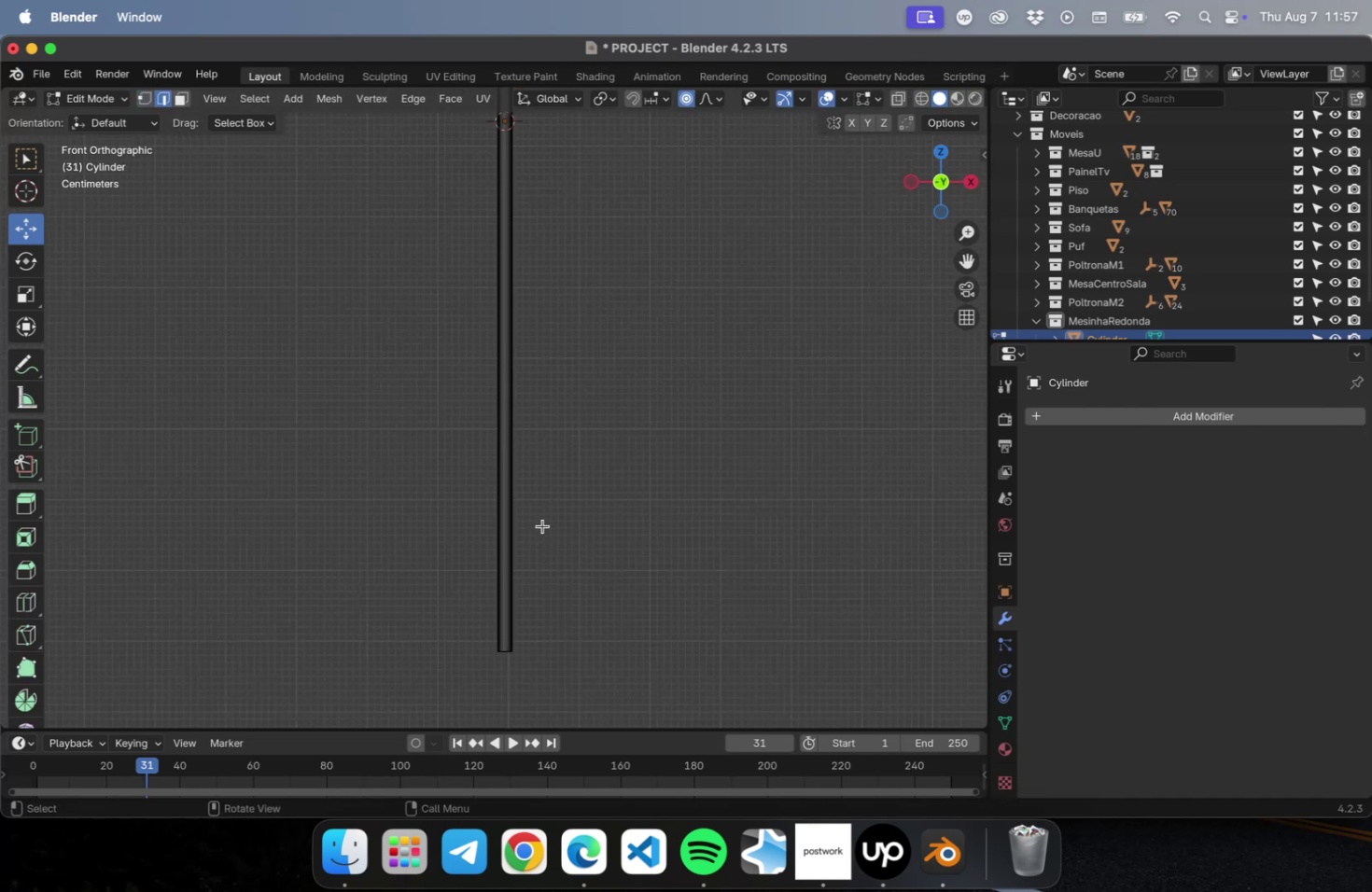 
key(Meta+CommandLeft)
 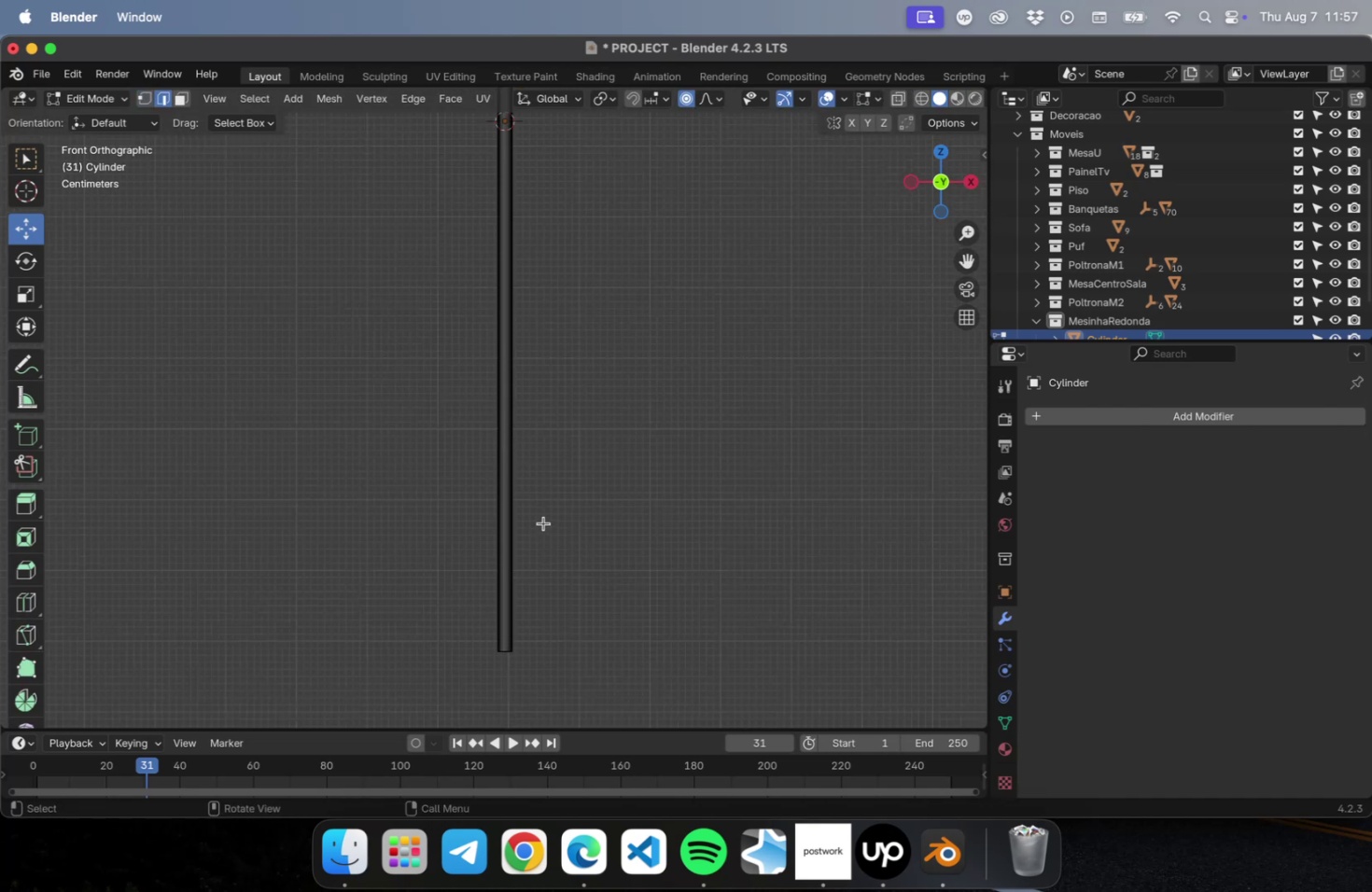 
key(Meta+R)
 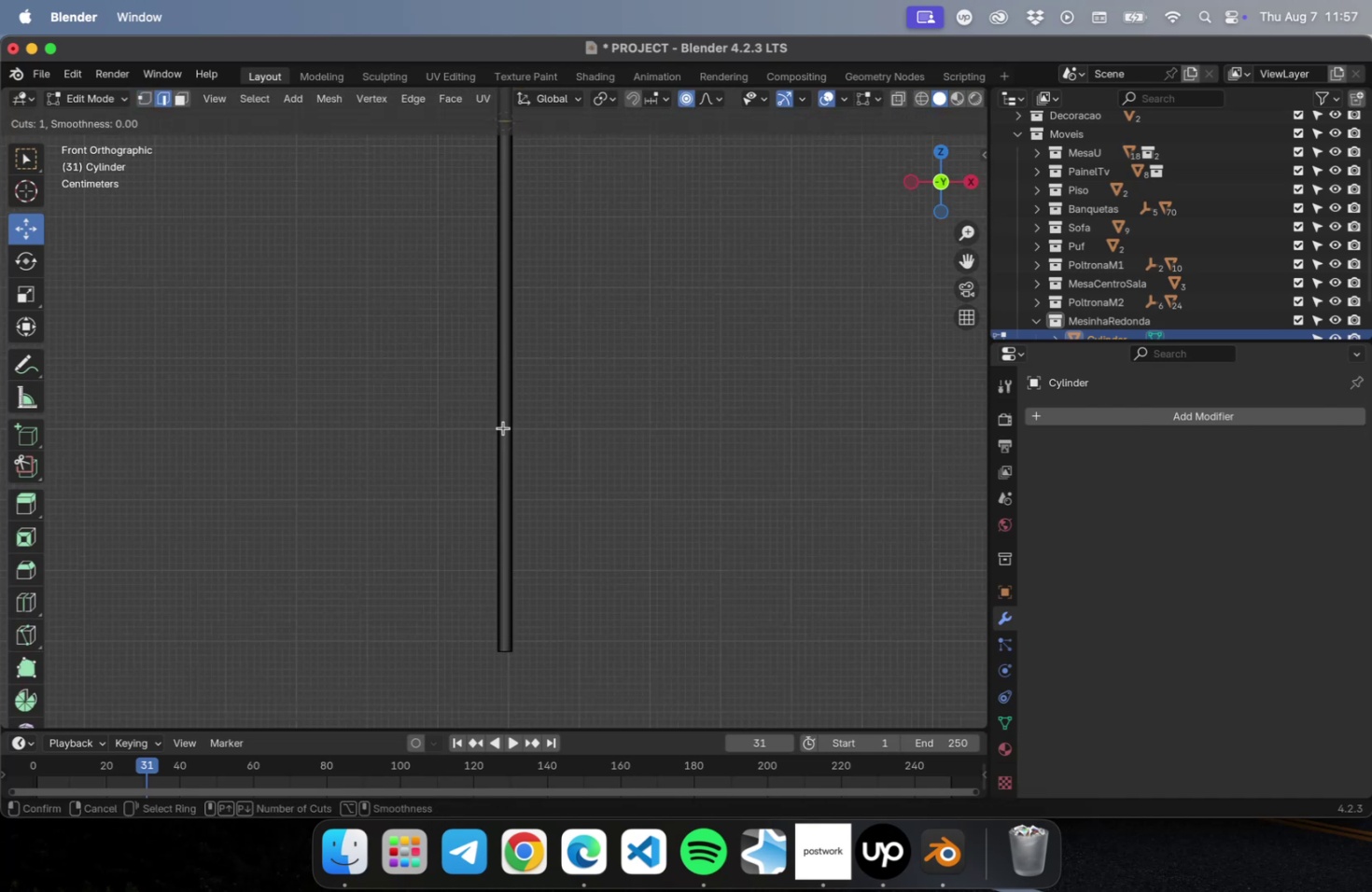 
left_click_drag(start_coordinate=[525, 437], to_coordinate=[424, 469])
 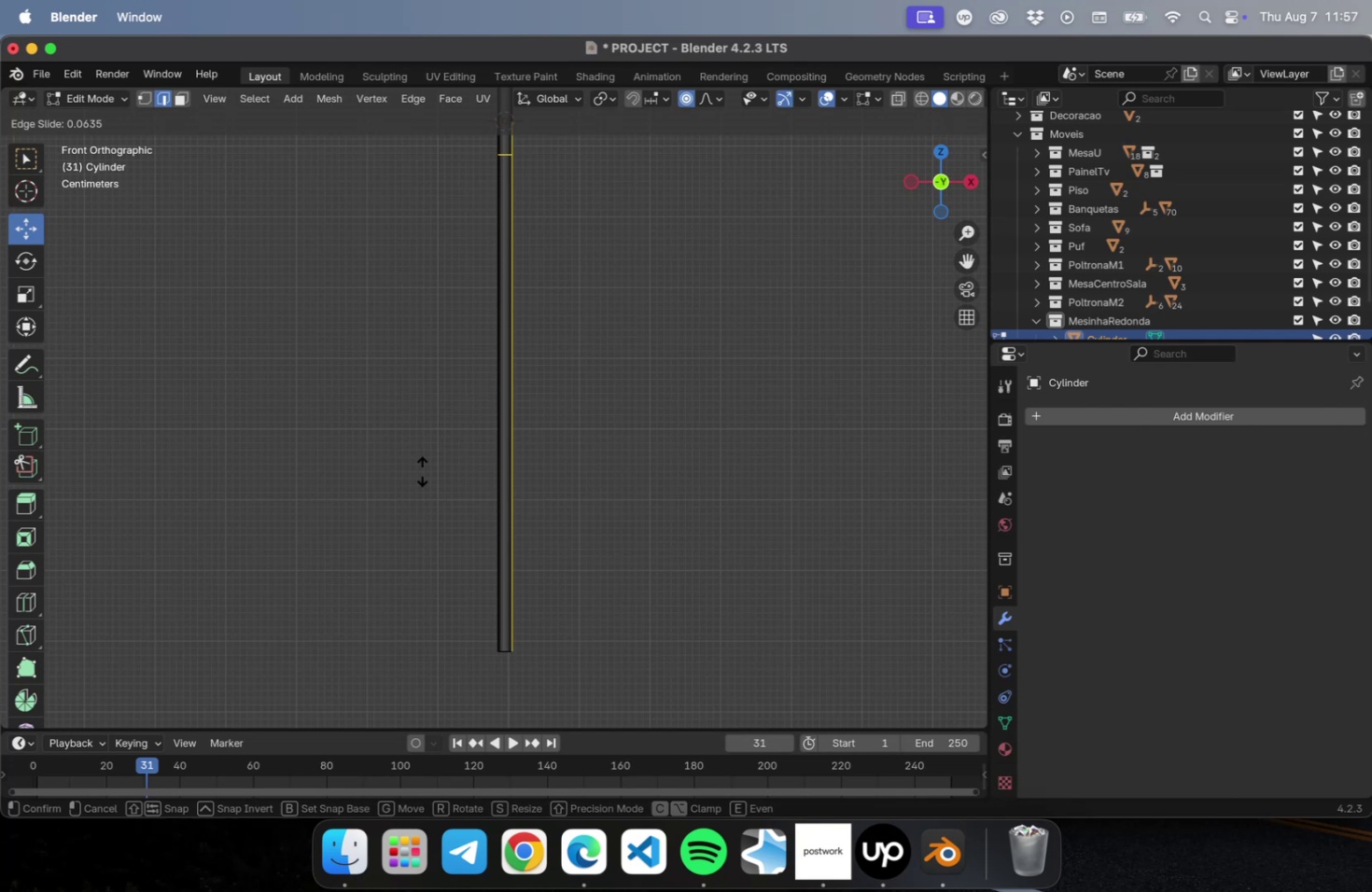 
key(Meta+CommandLeft)
 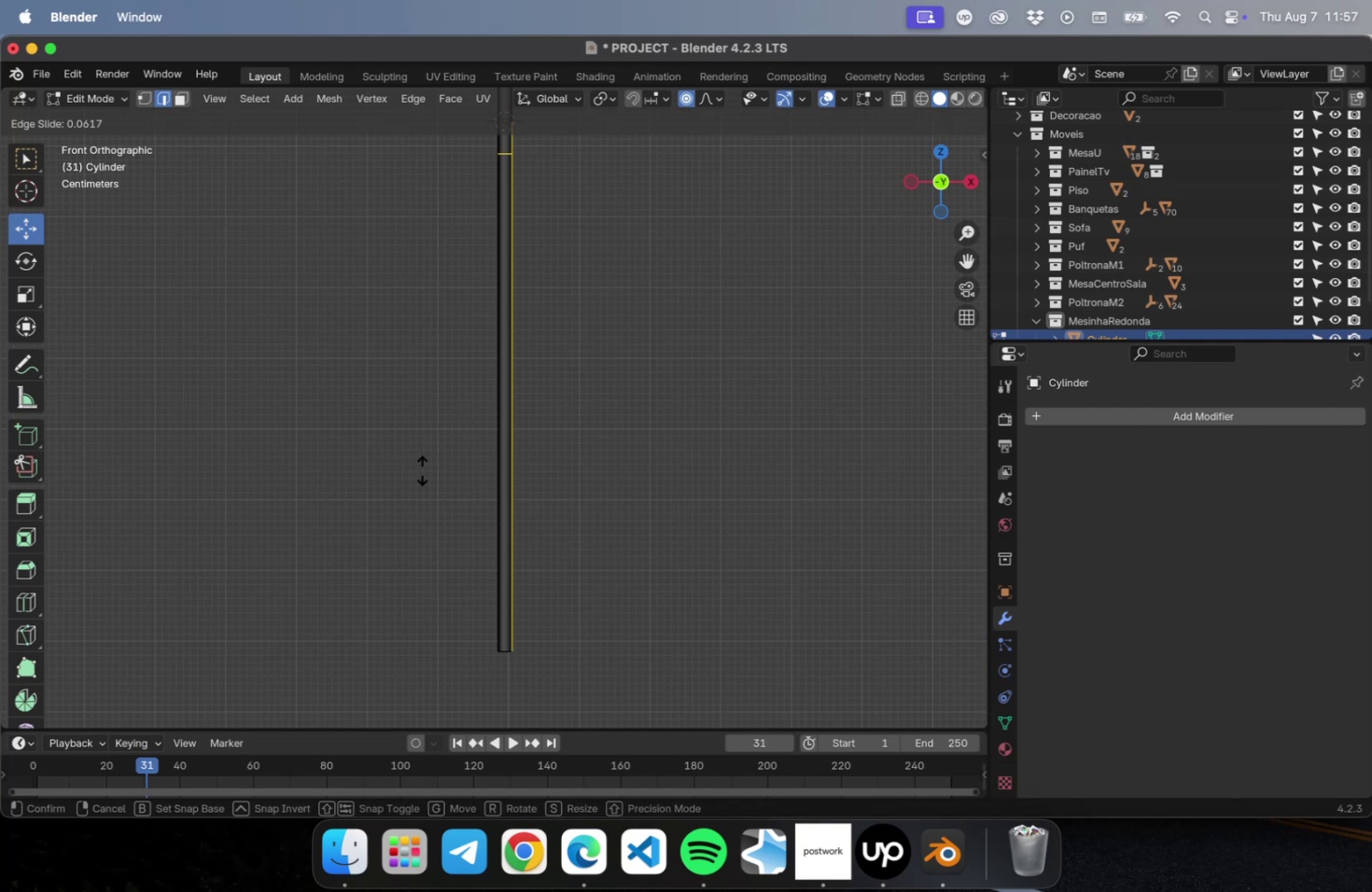 
key(Meta+CommandLeft)
 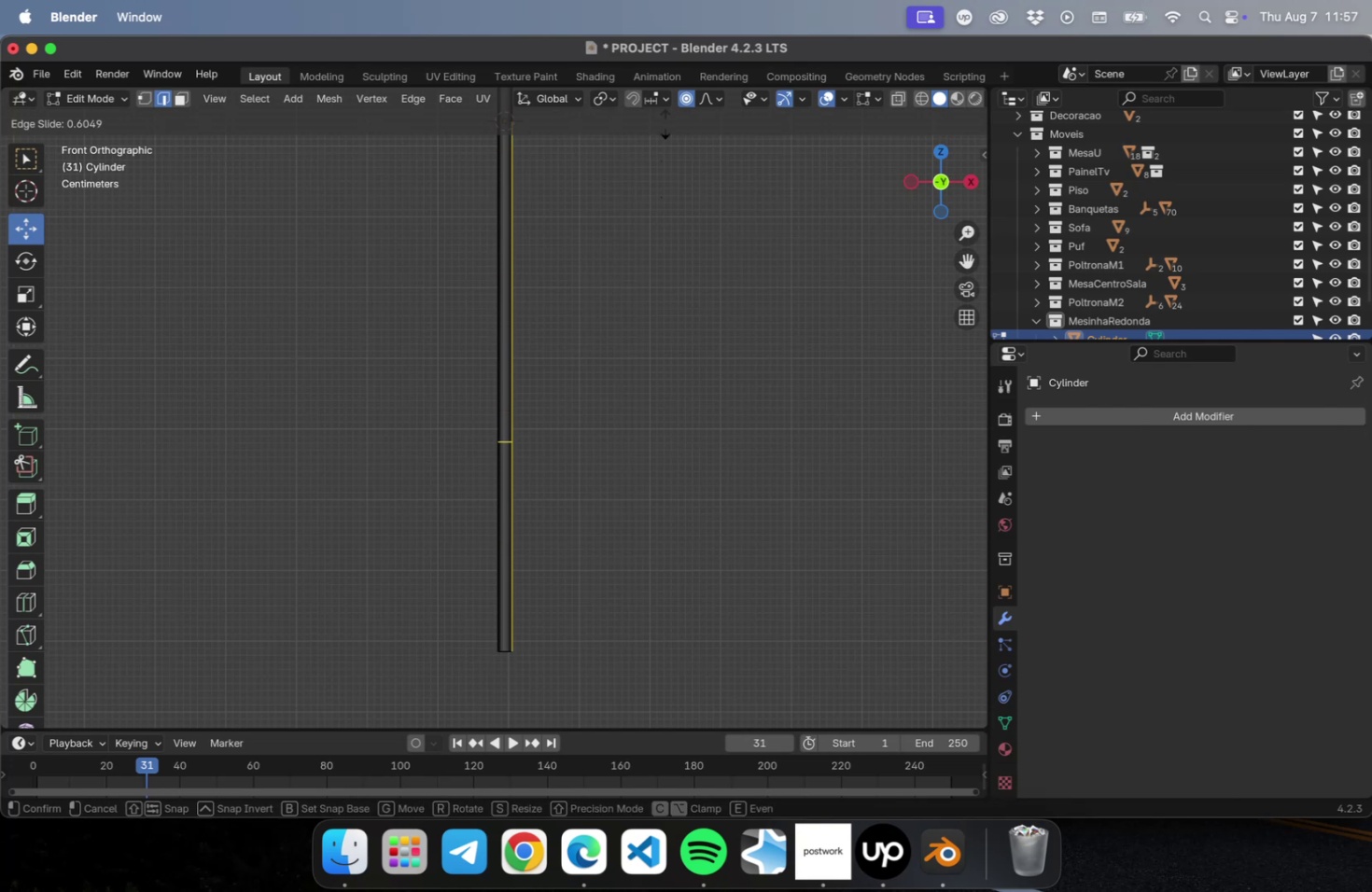 
left_click([662, 93])
 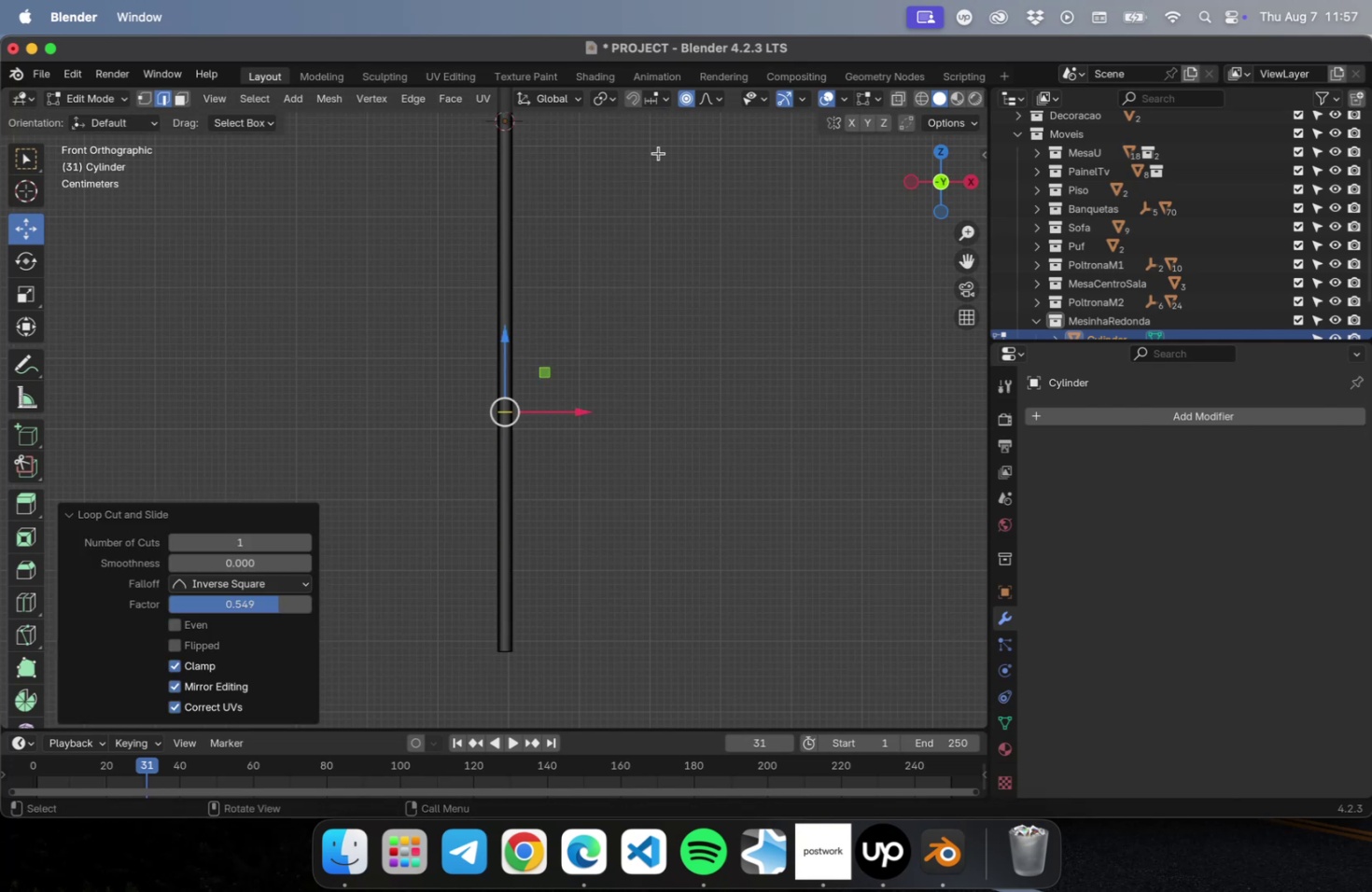 
scroll: coordinate [690, 286], scroll_direction: down, amount: 1.0
 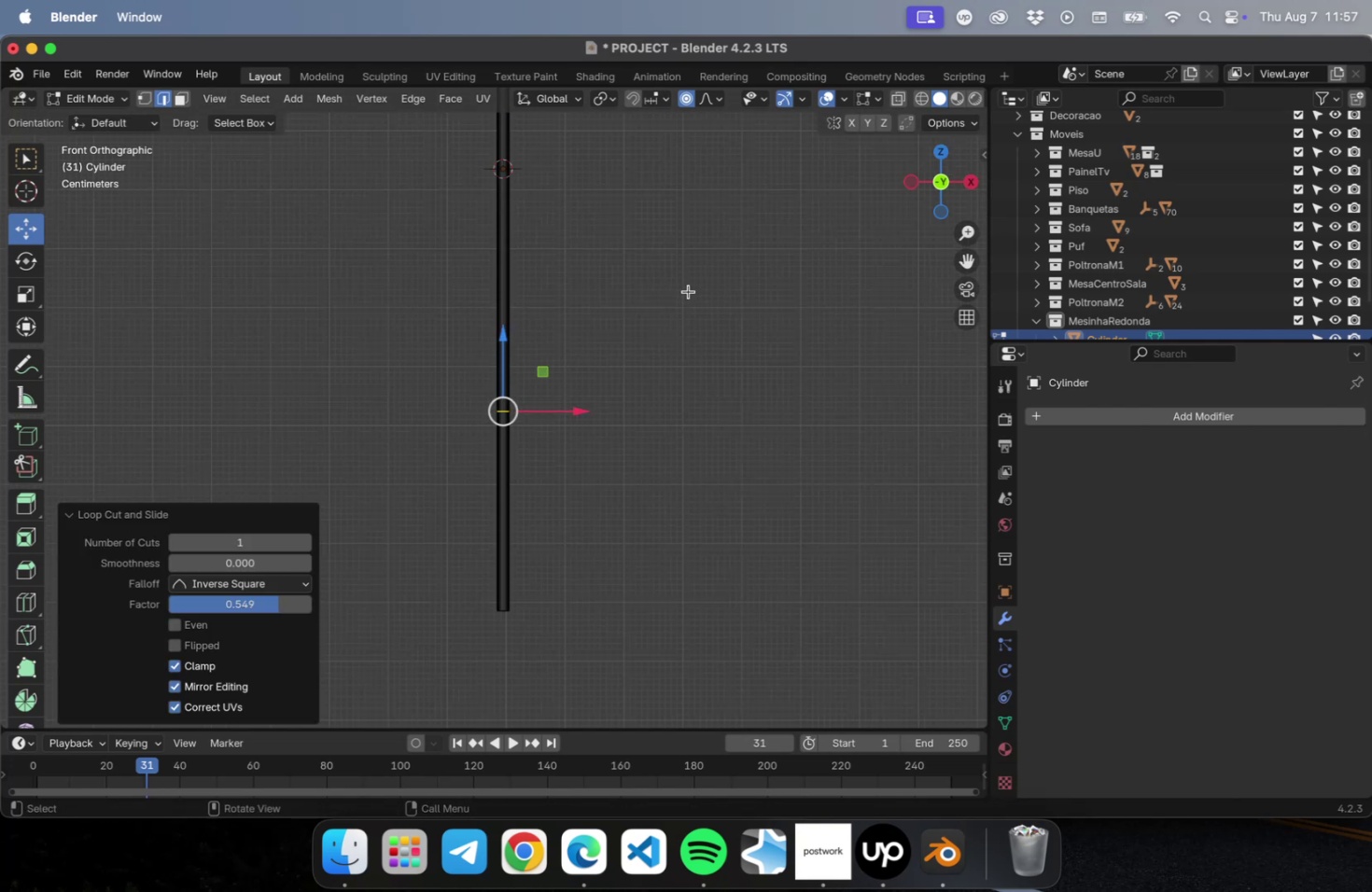 
hold_key(key=ShiftLeft, duration=0.51)
 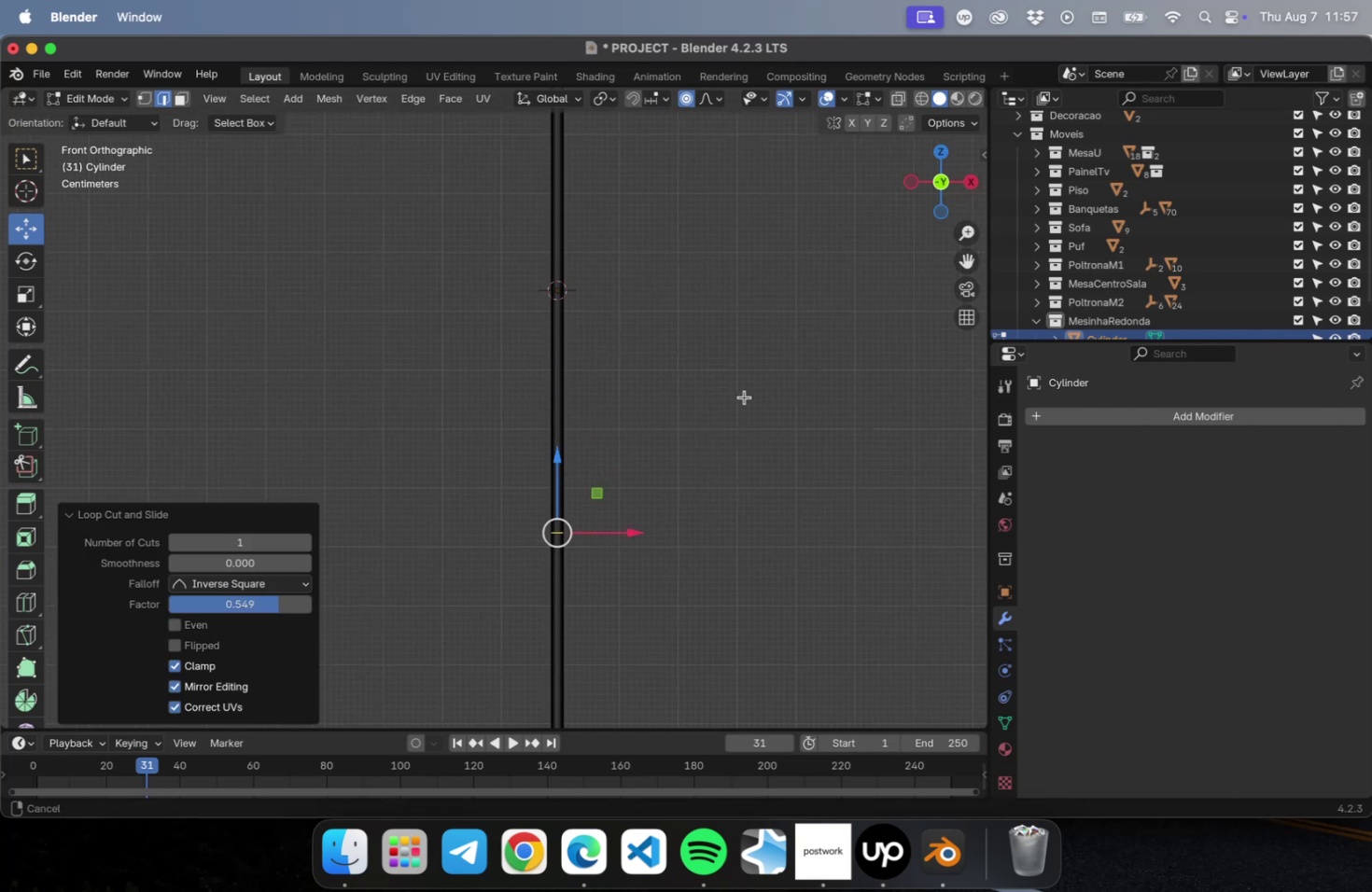 
scroll: coordinate [756, 342], scroll_direction: down, amount: 18.0
 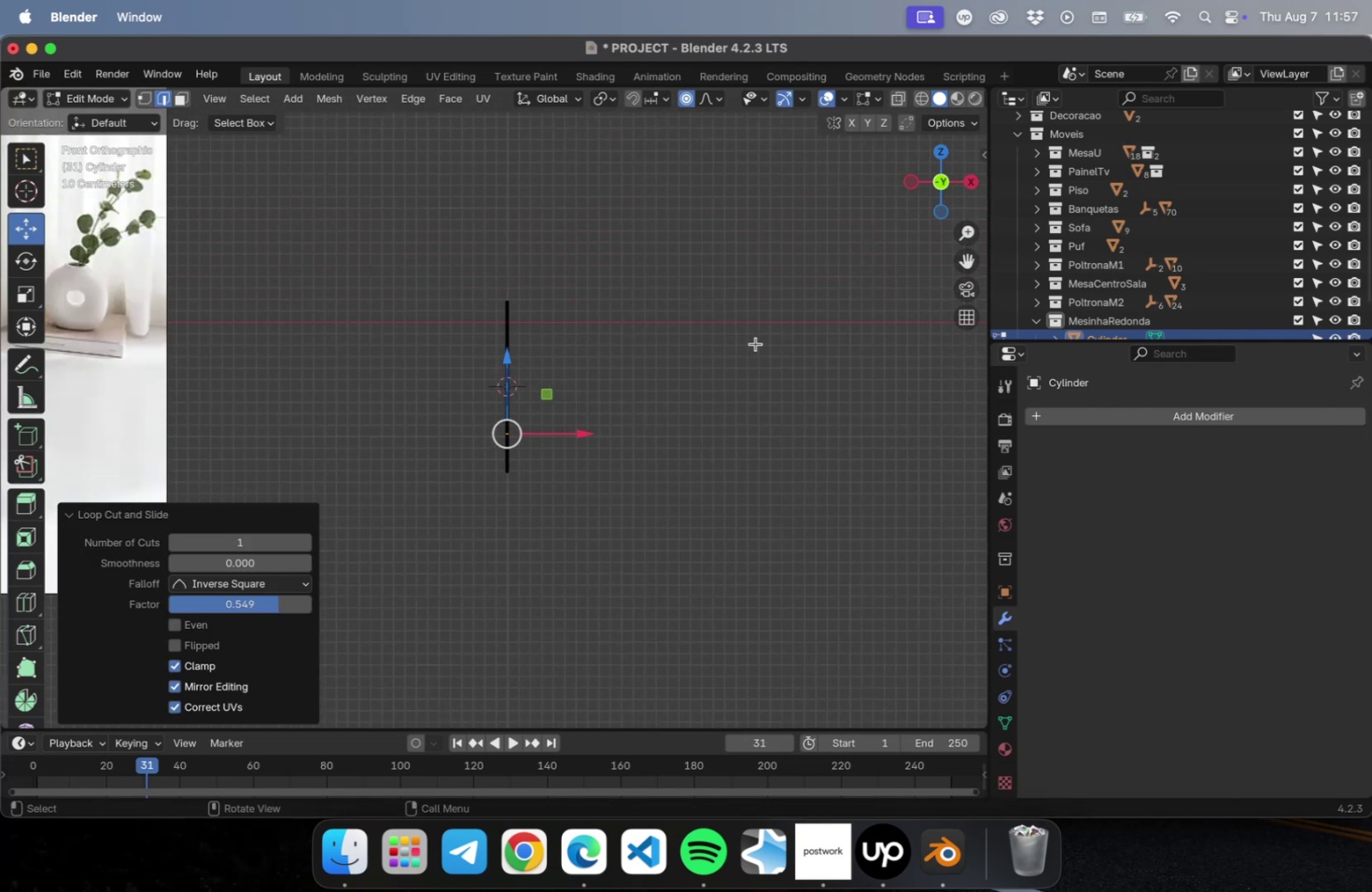 
hold_key(key=ShiftLeft, duration=4.37)
 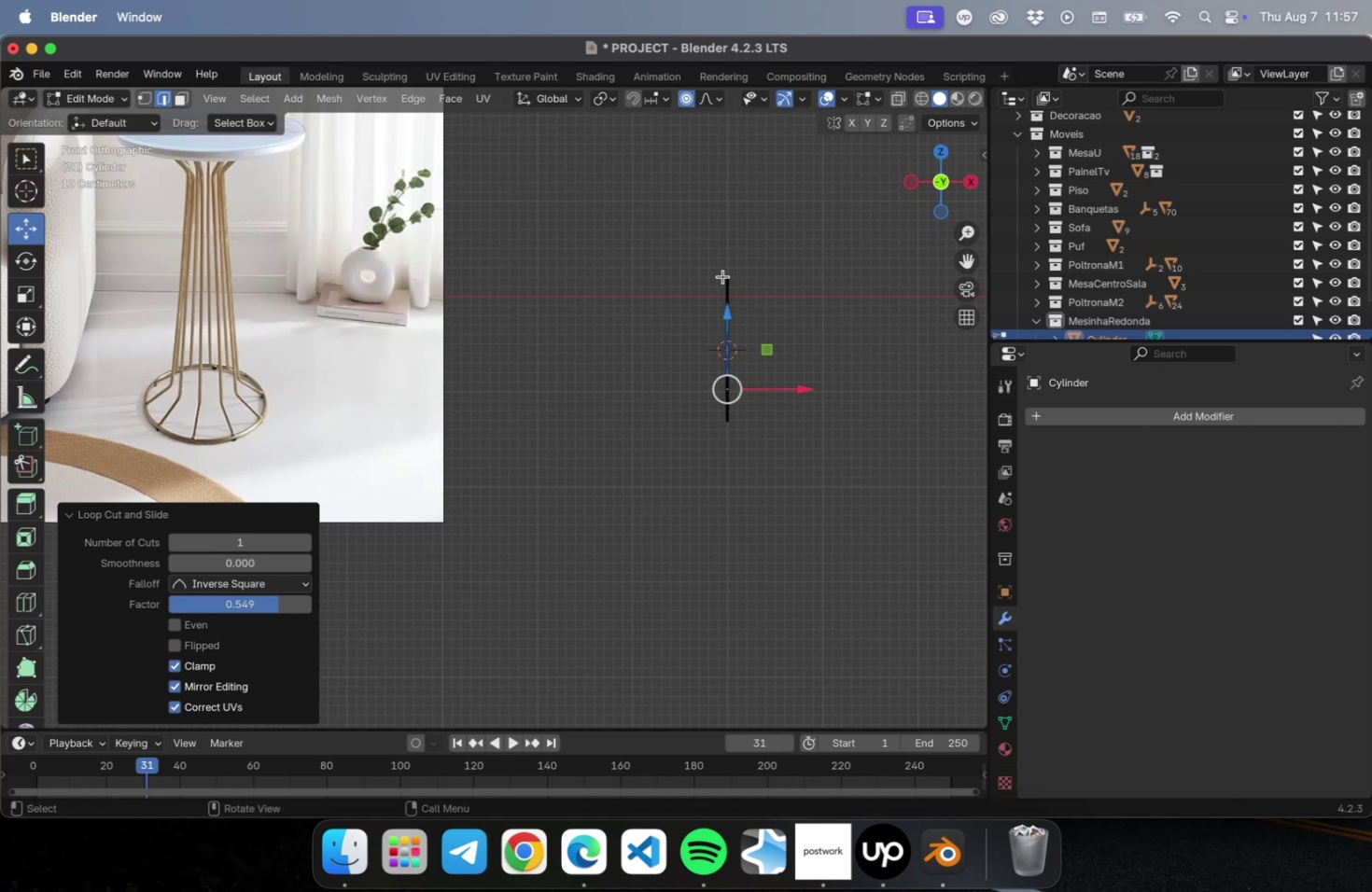 
scroll: coordinate [743, 270], scroll_direction: up, amount: 7.0
 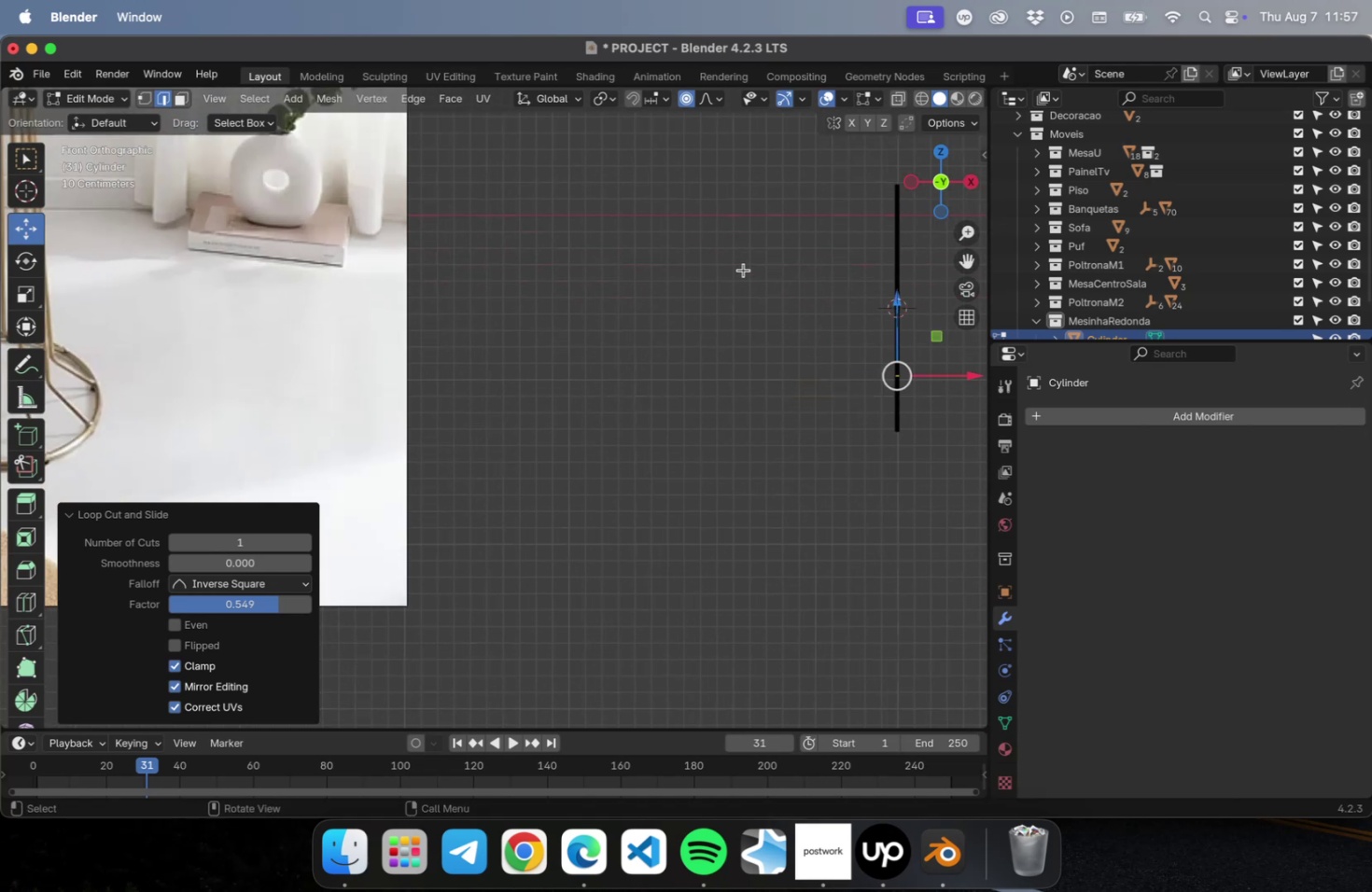 
hold_key(key=ShiftLeft, duration=0.53)
 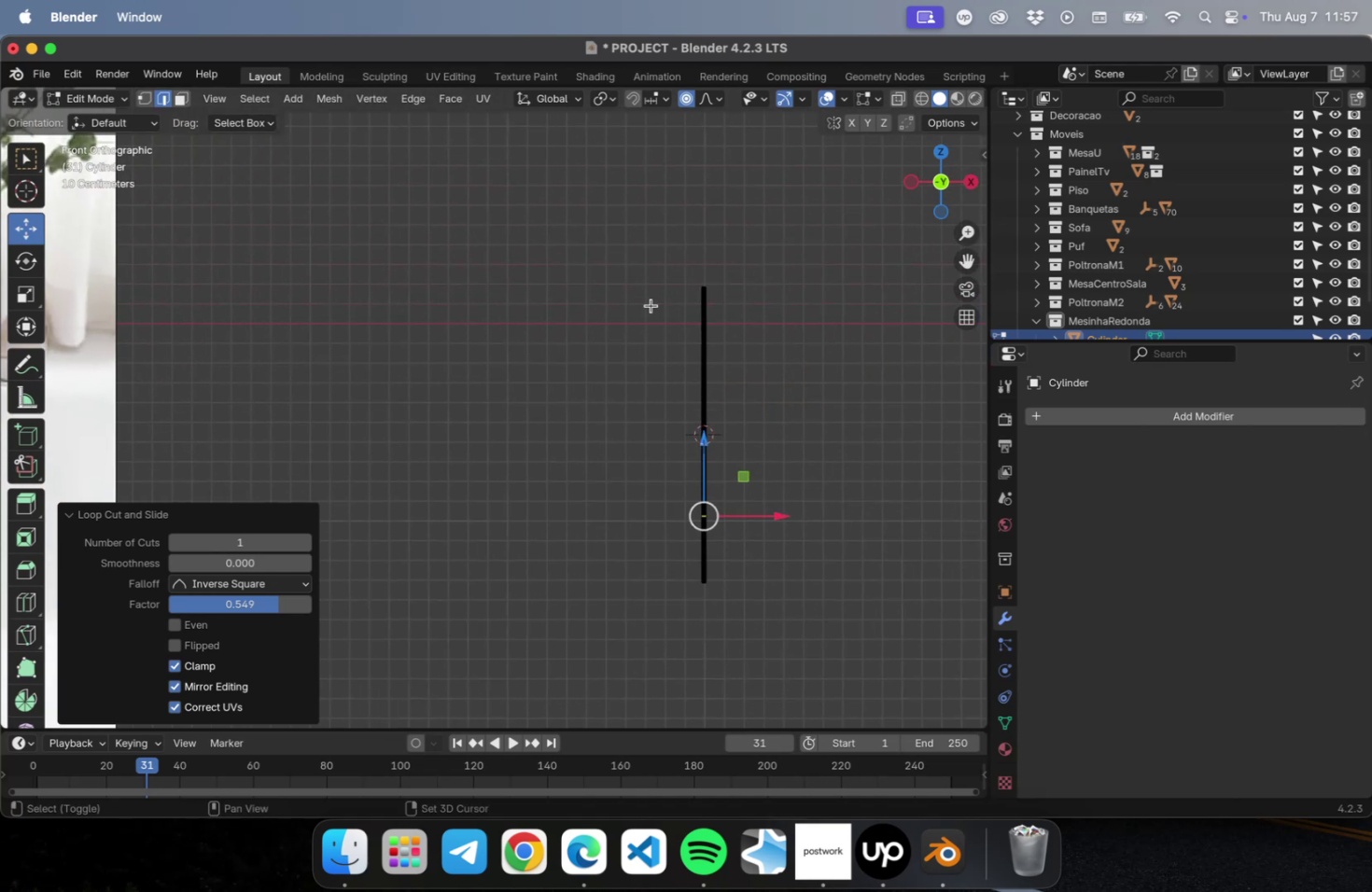 
scroll: coordinate [746, 298], scroll_direction: up, amount: 4.0
 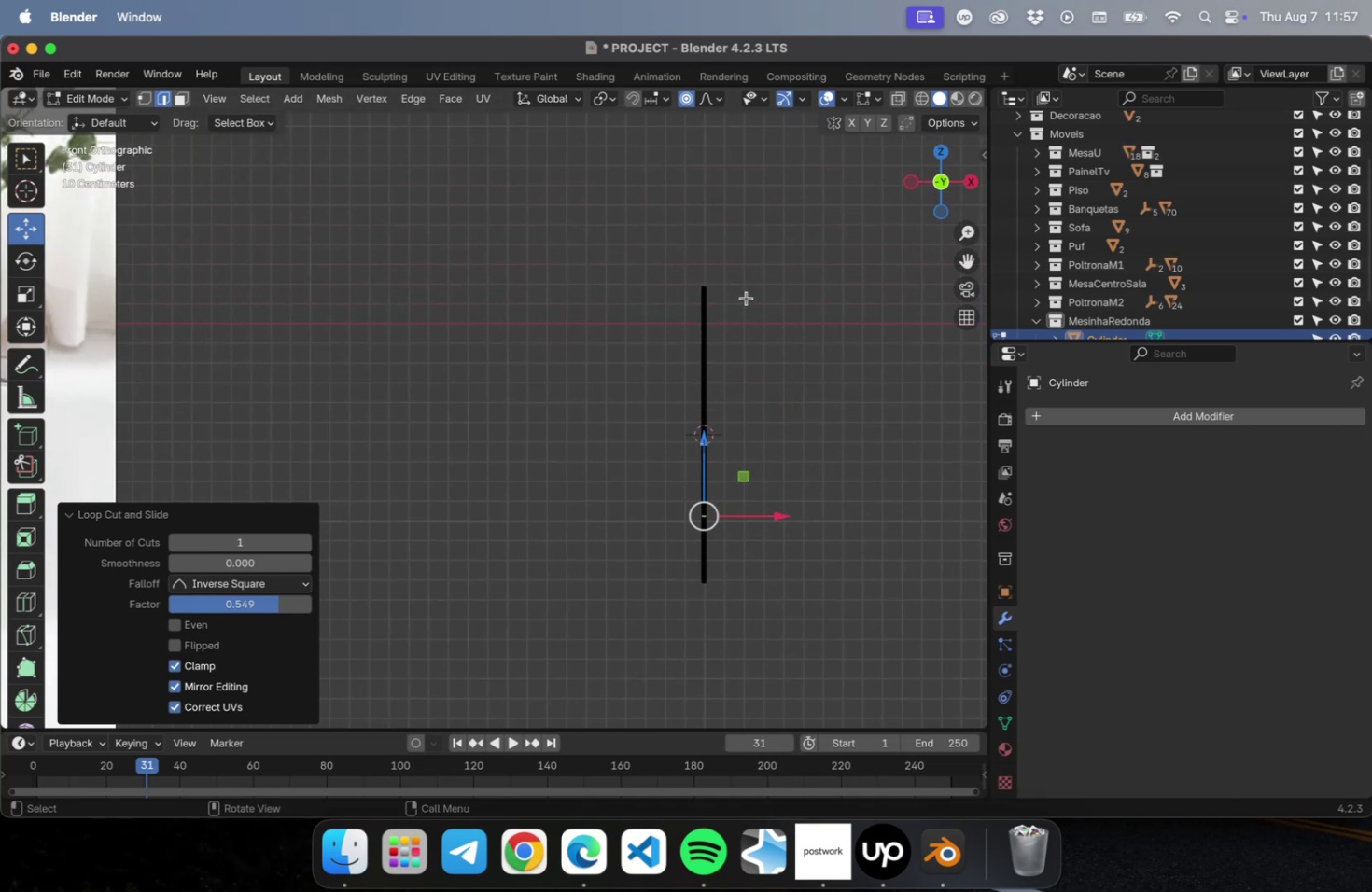 
hold_key(key=ShiftLeft, duration=0.52)
 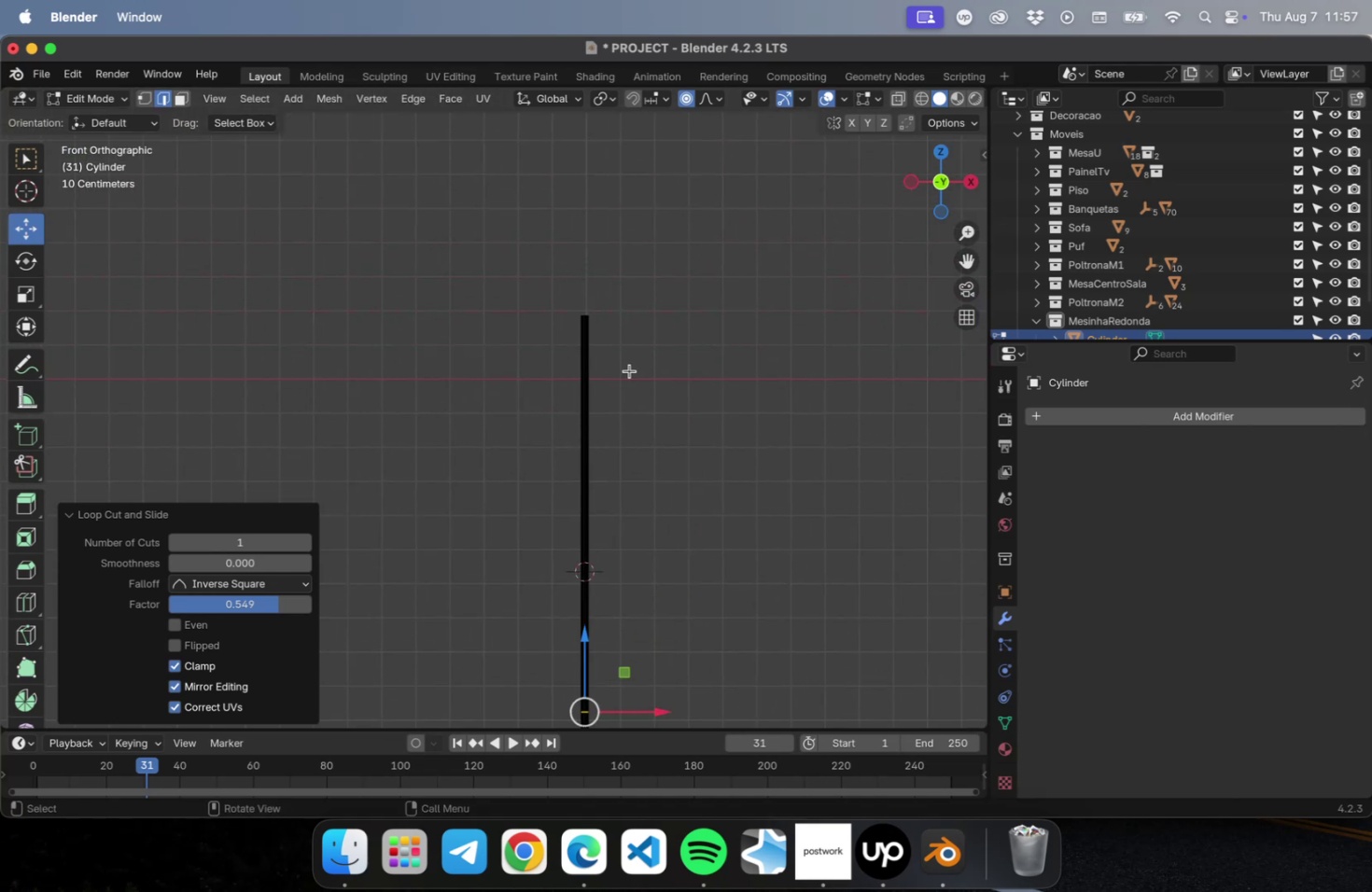 
key(Meta+R)
 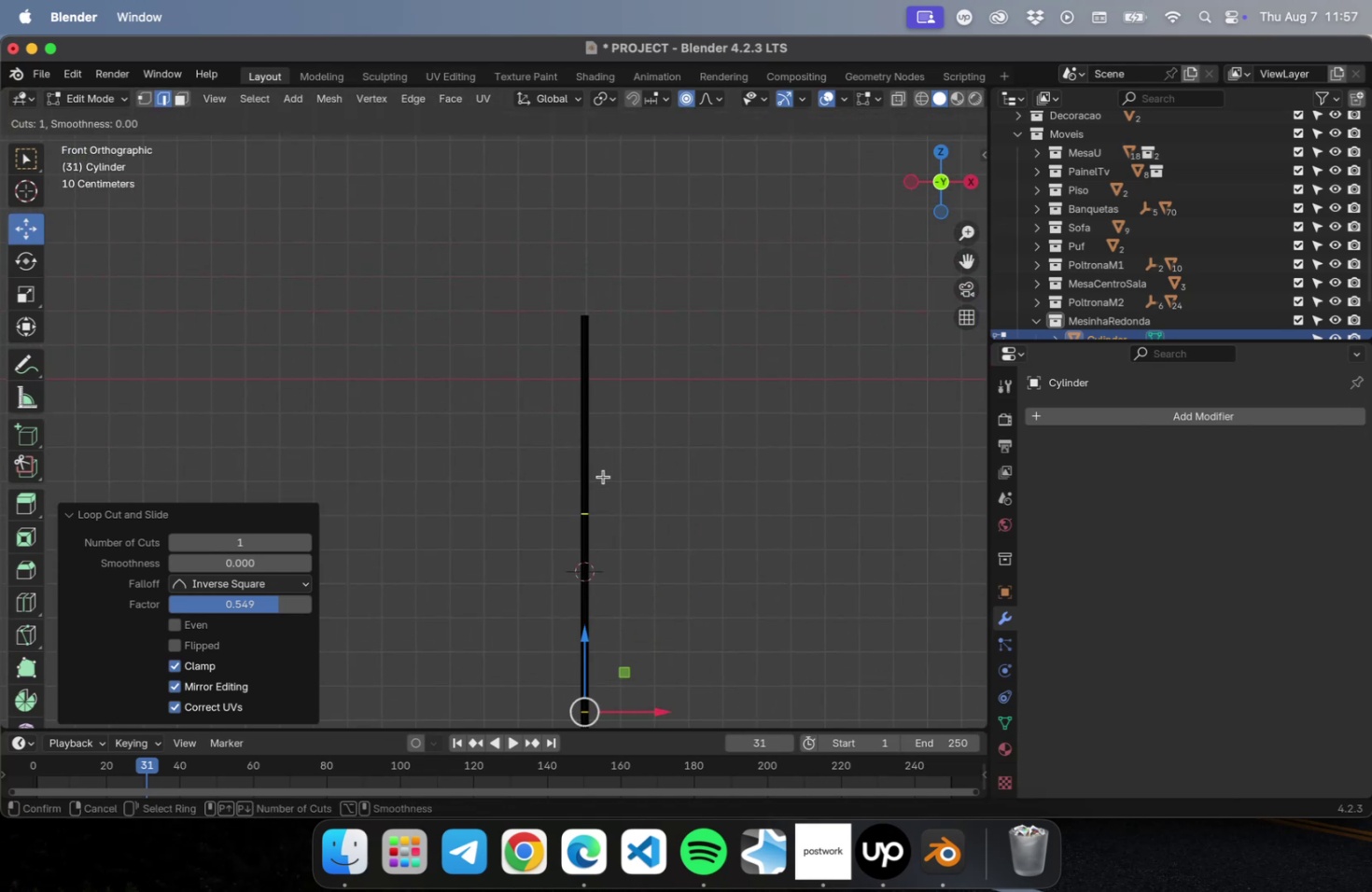 
left_click([603, 476])
 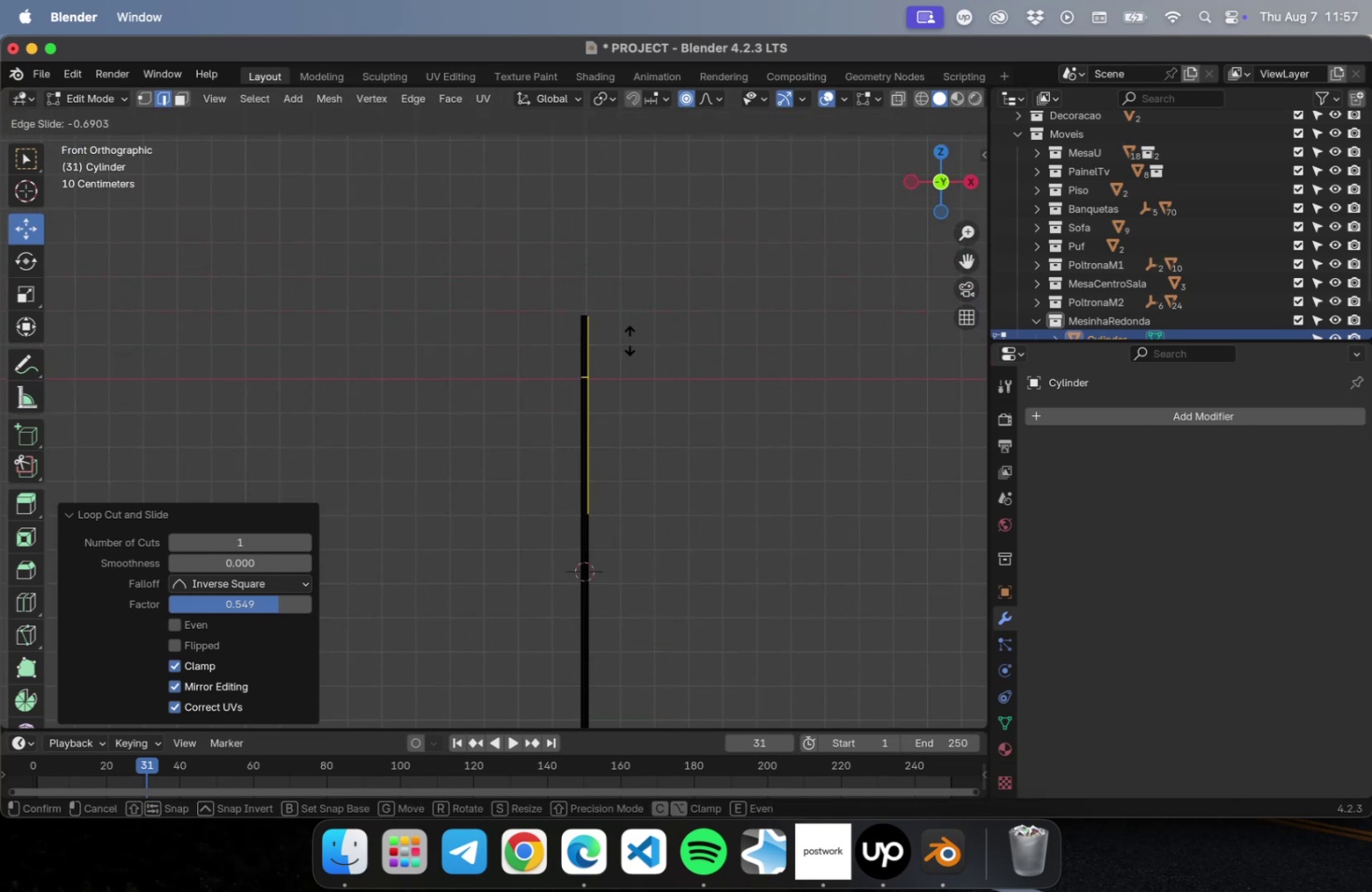 
left_click([629, 340])
 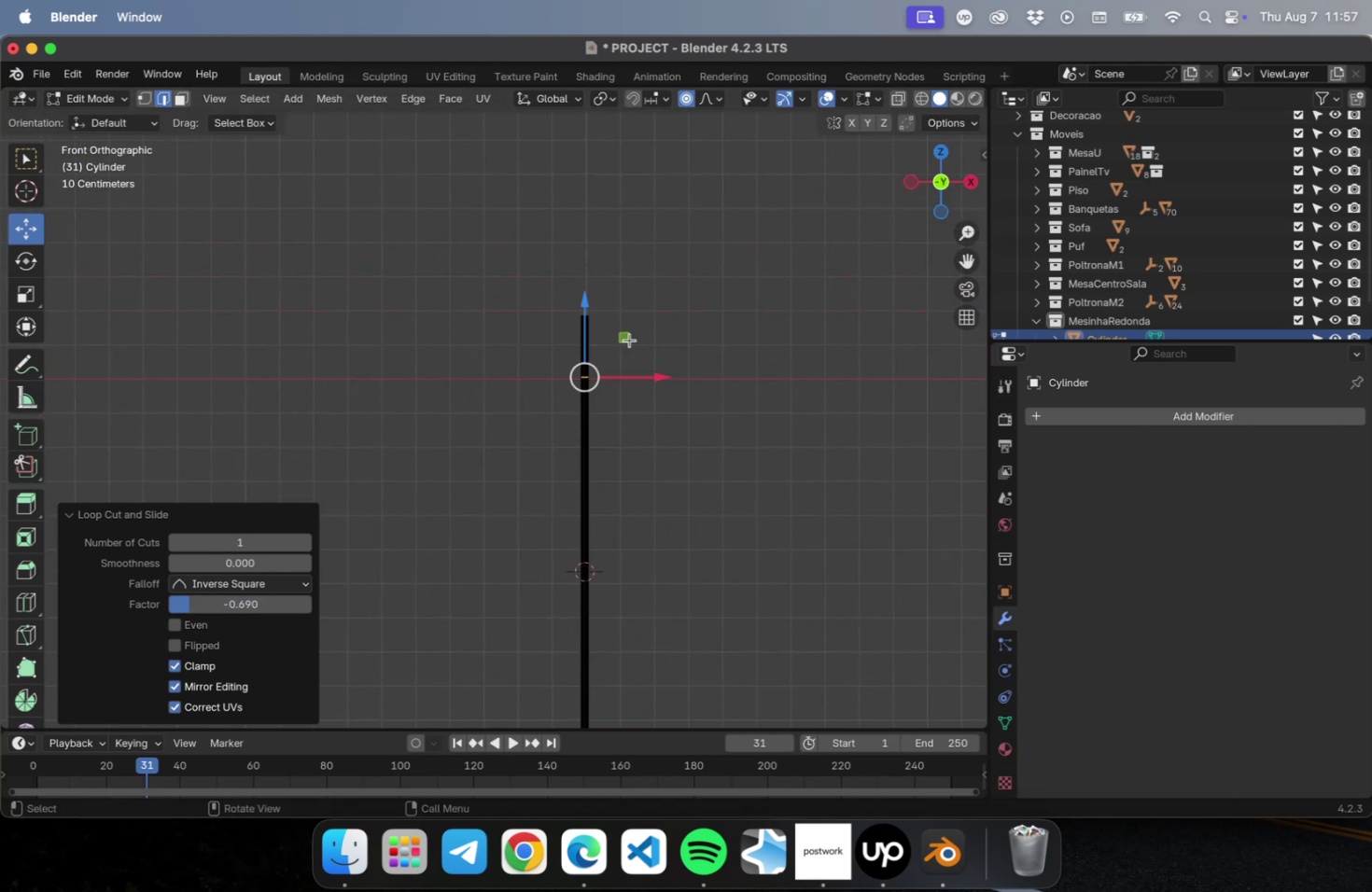 
scroll: coordinate [632, 365], scroll_direction: down, amount: 2.0
 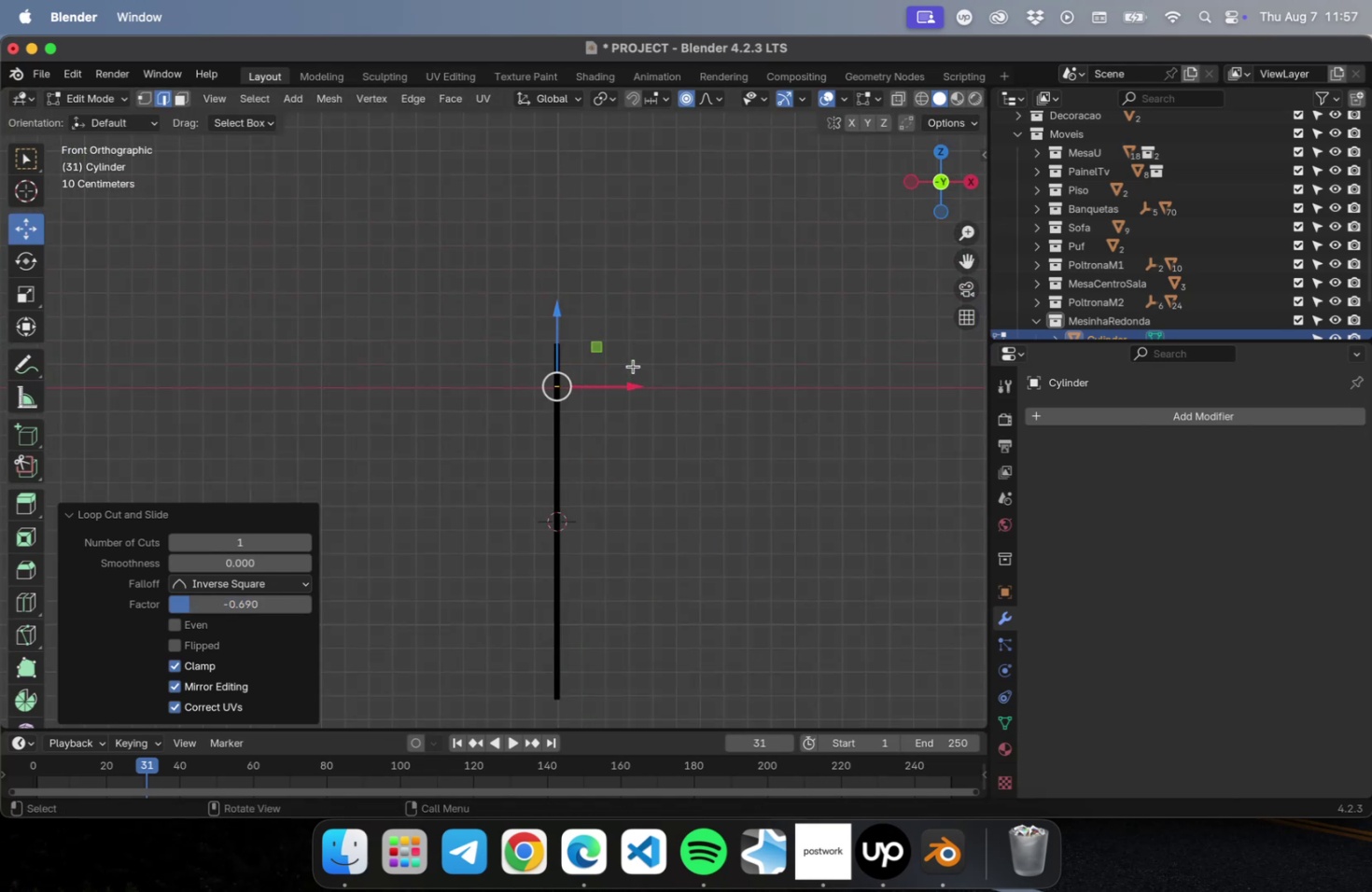 
hold_key(key=ShiftLeft, duration=0.35)
 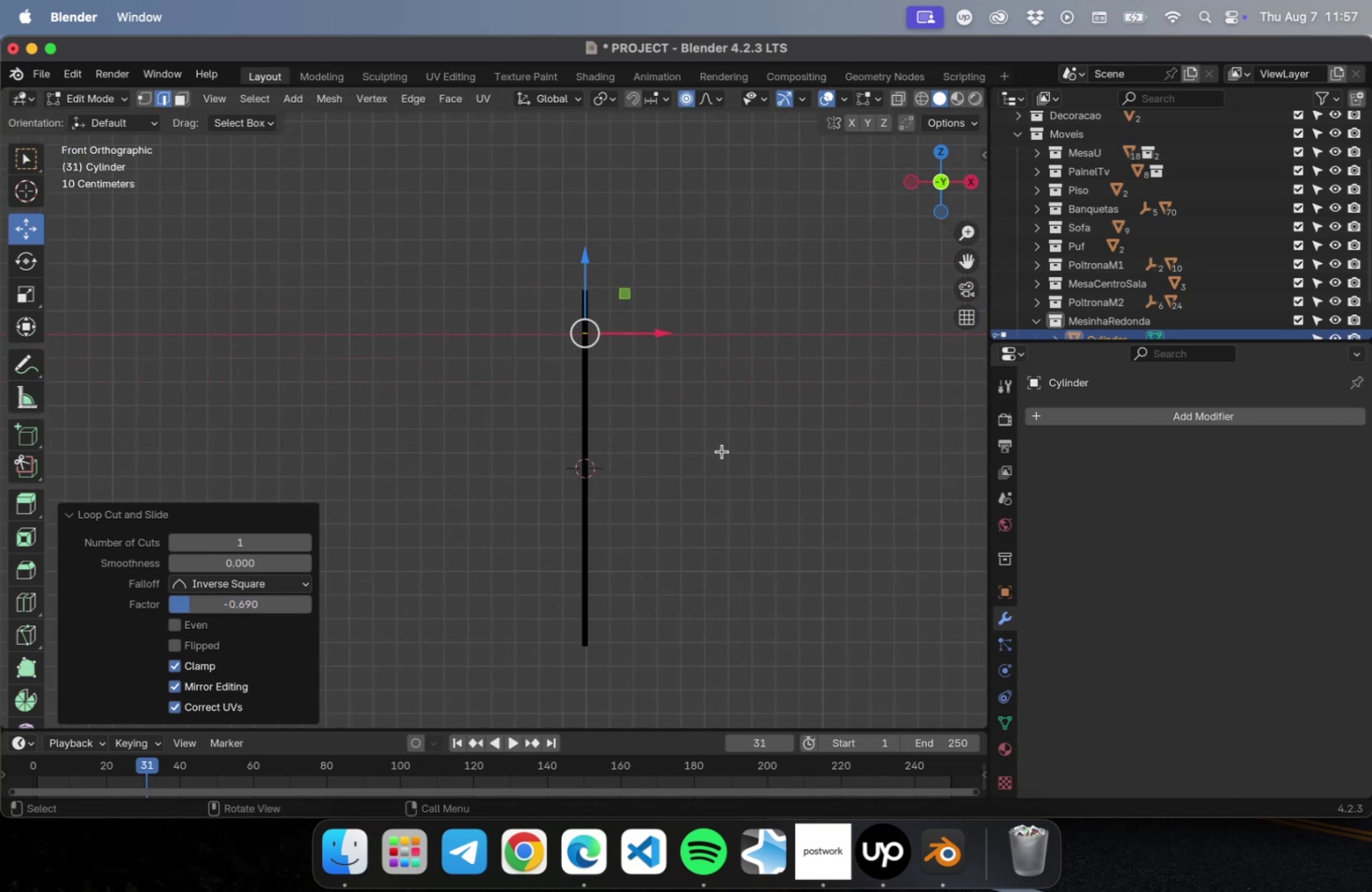 
key(2)
 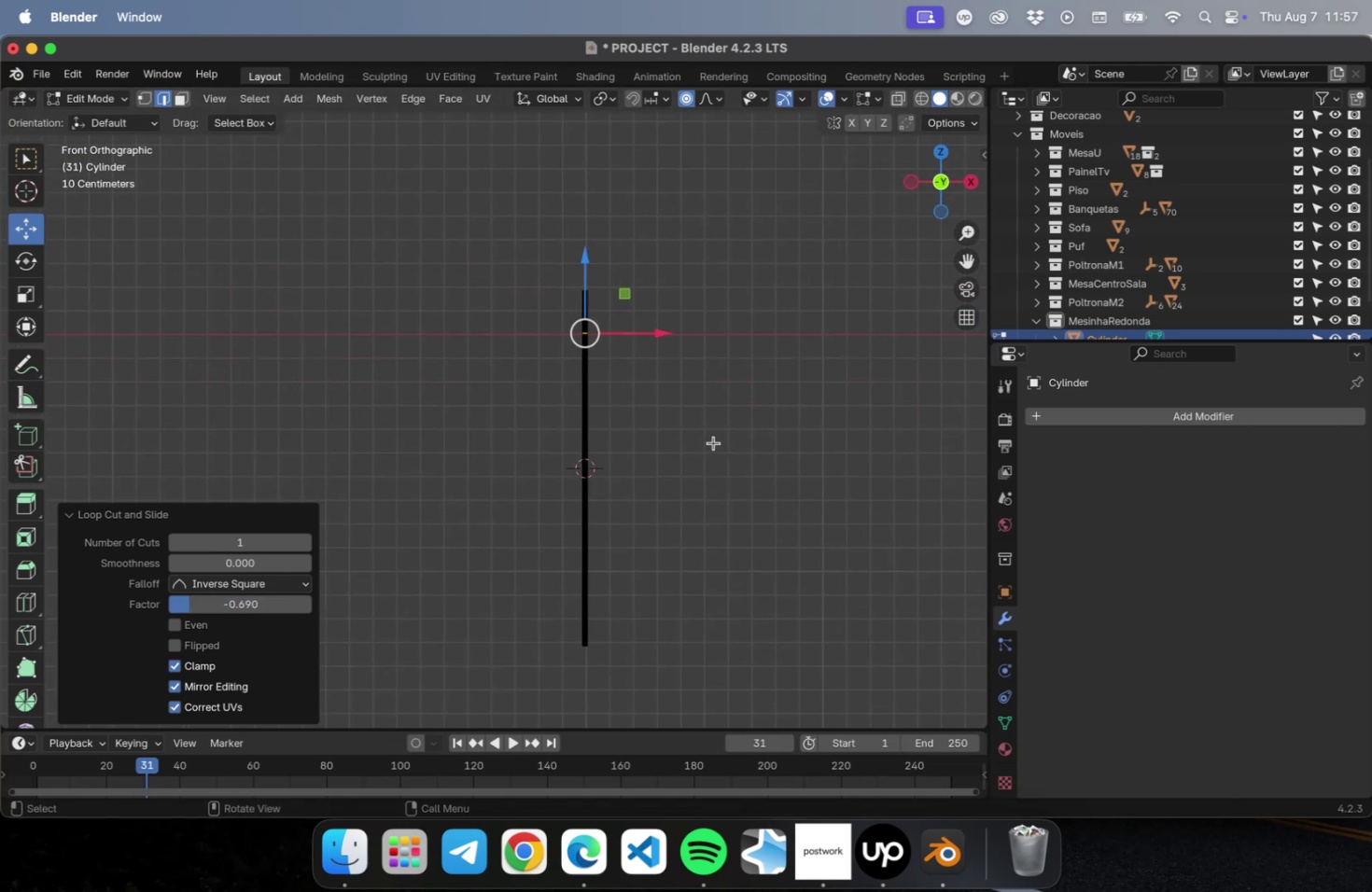 
left_click_drag(start_coordinate=[704, 405], to_coordinate=[491, 467])
 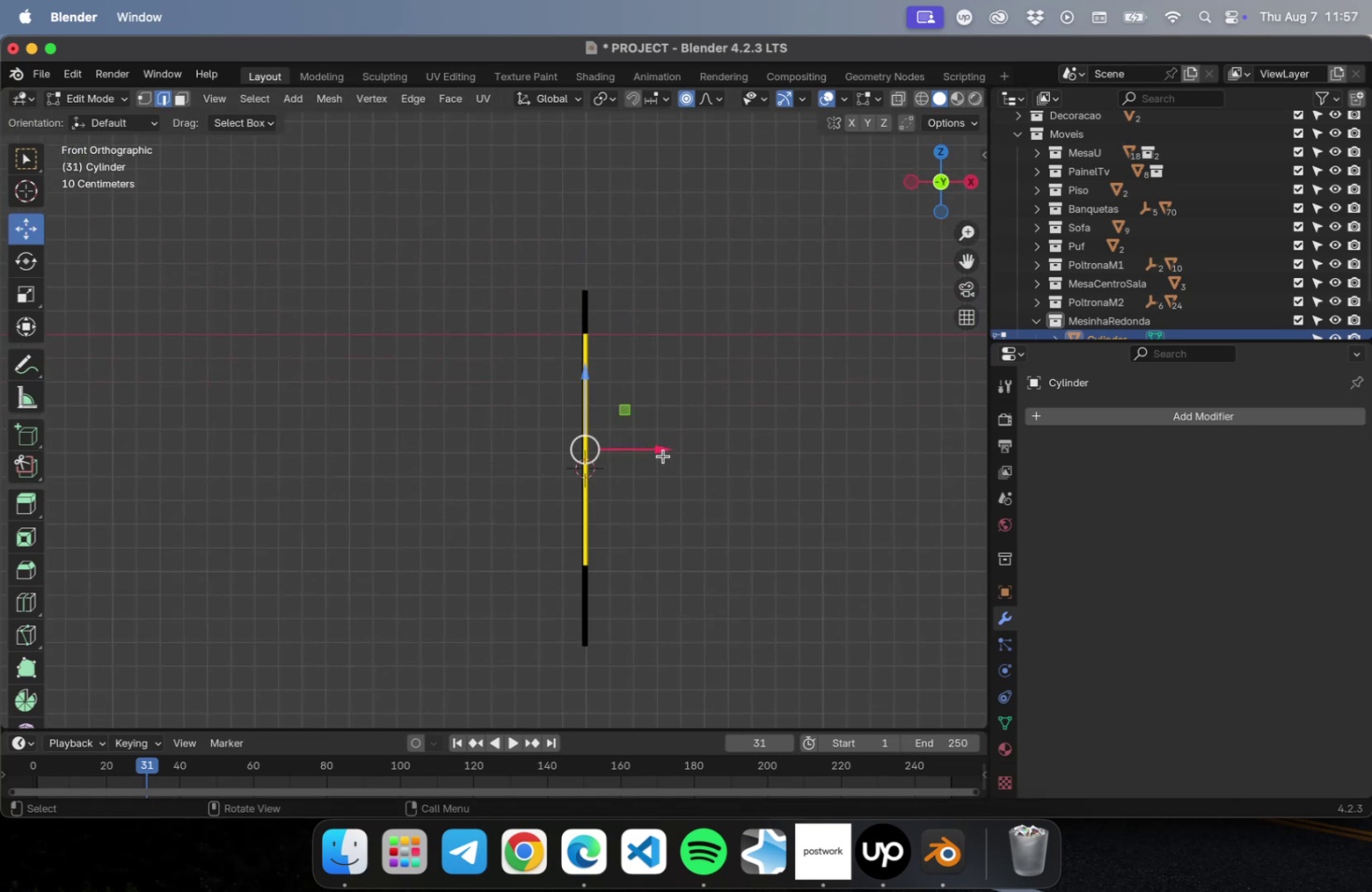 
left_click_drag(start_coordinate=[660, 450], to_coordinate=[634, 456])
 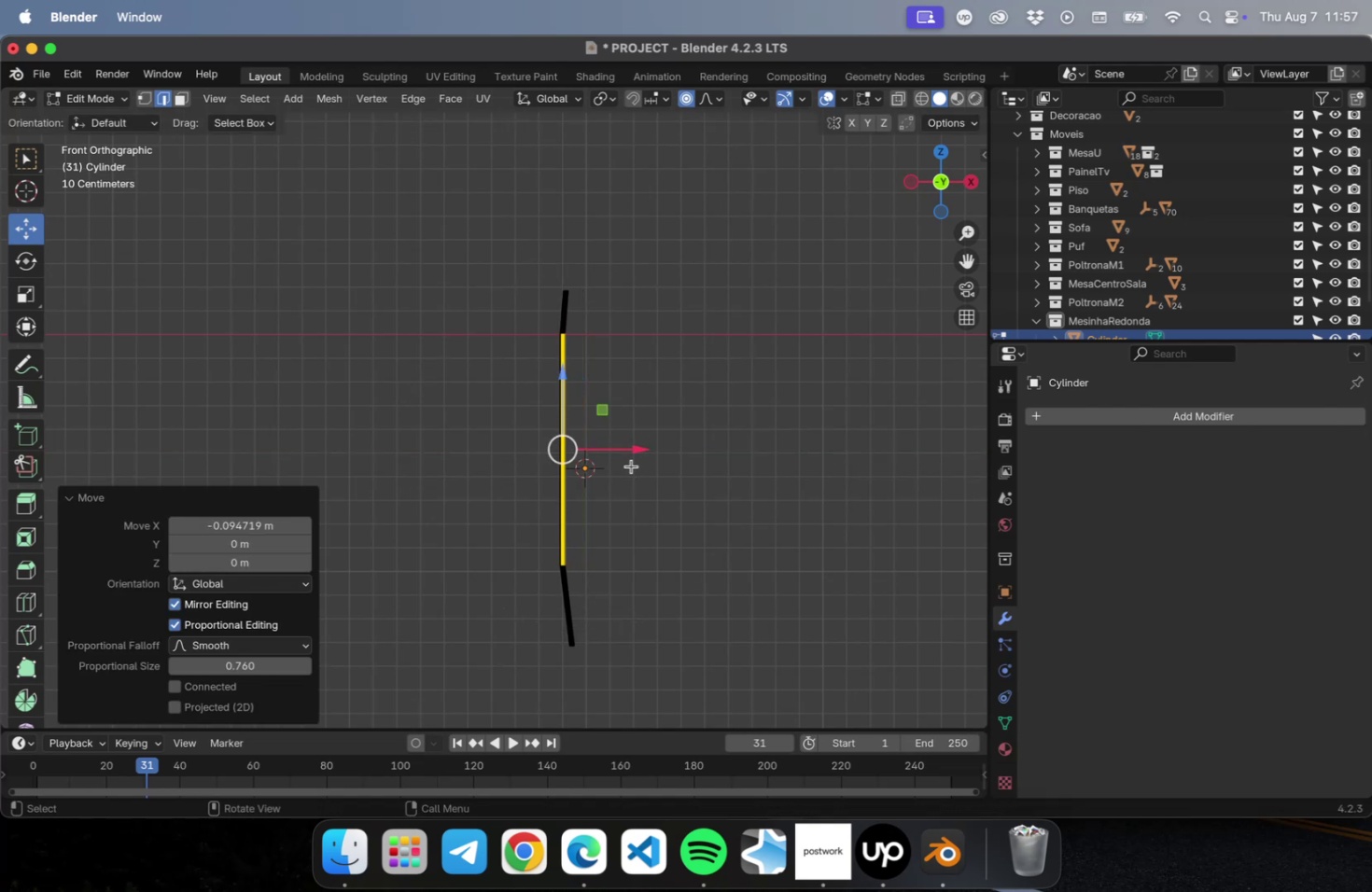 
left_click_drag(start_coordinate=[637, 449], to_coordinate=[581, 461])
 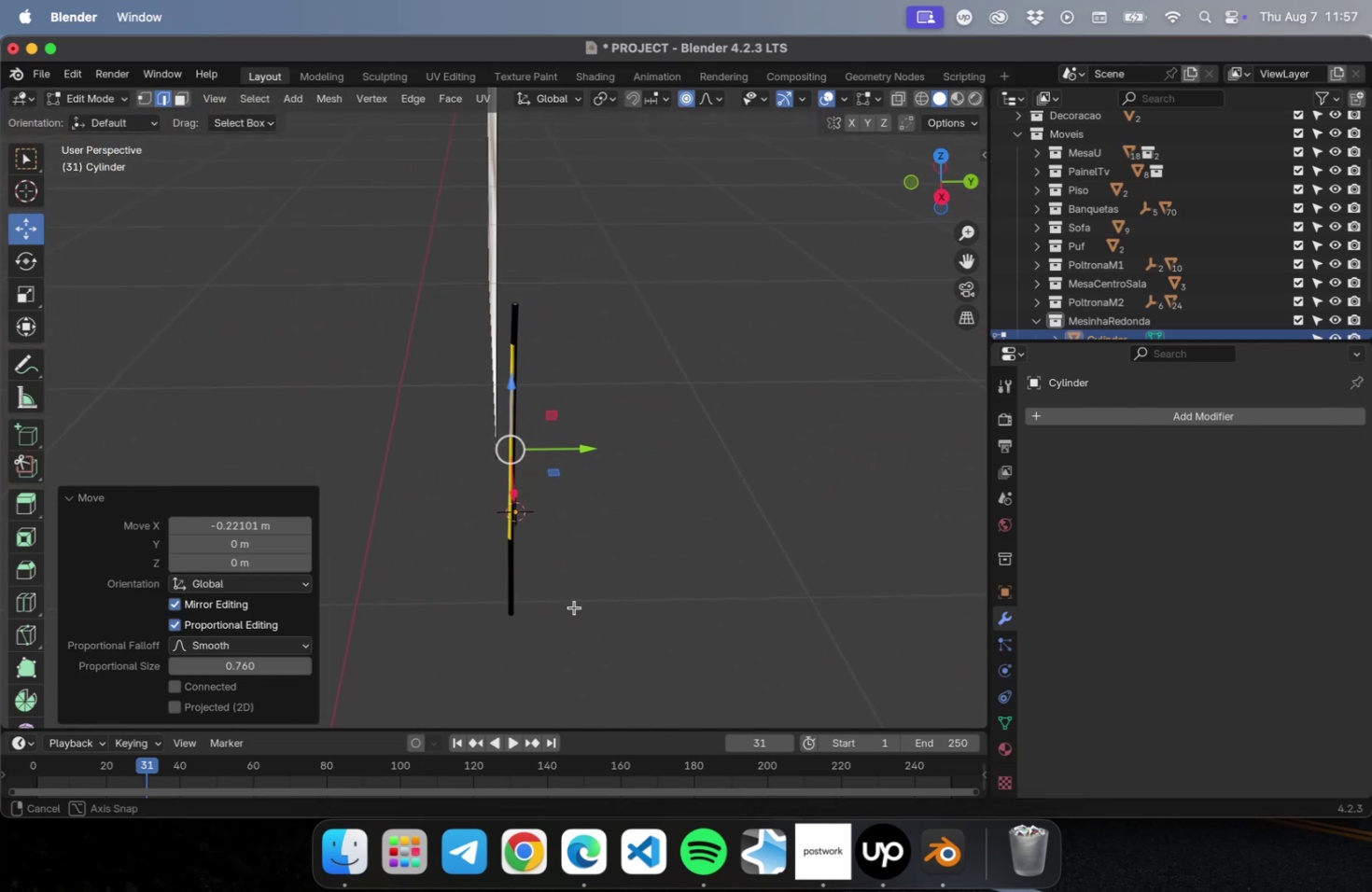 
wait(5.84)
 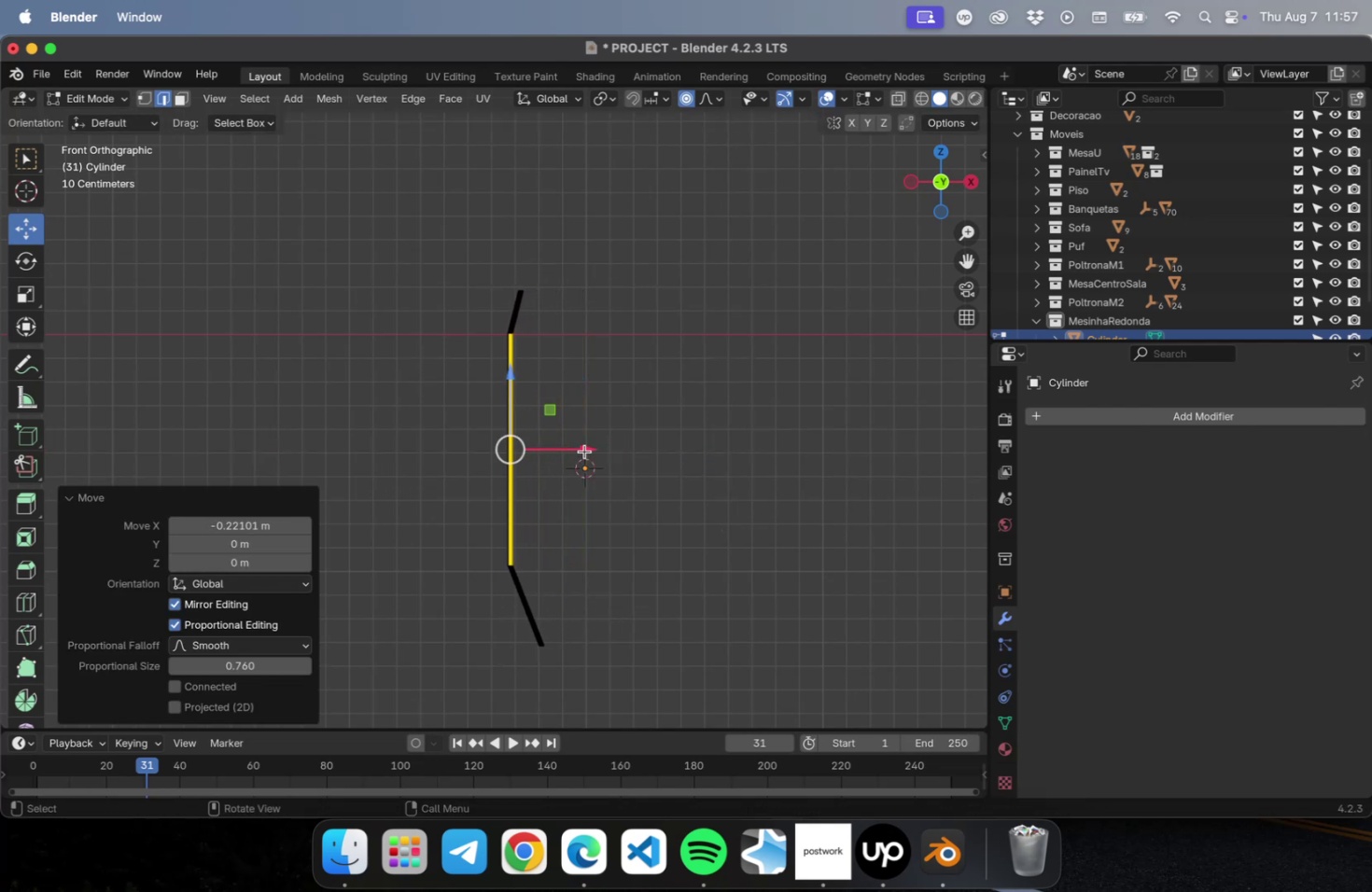 
key(Meta+Z)
 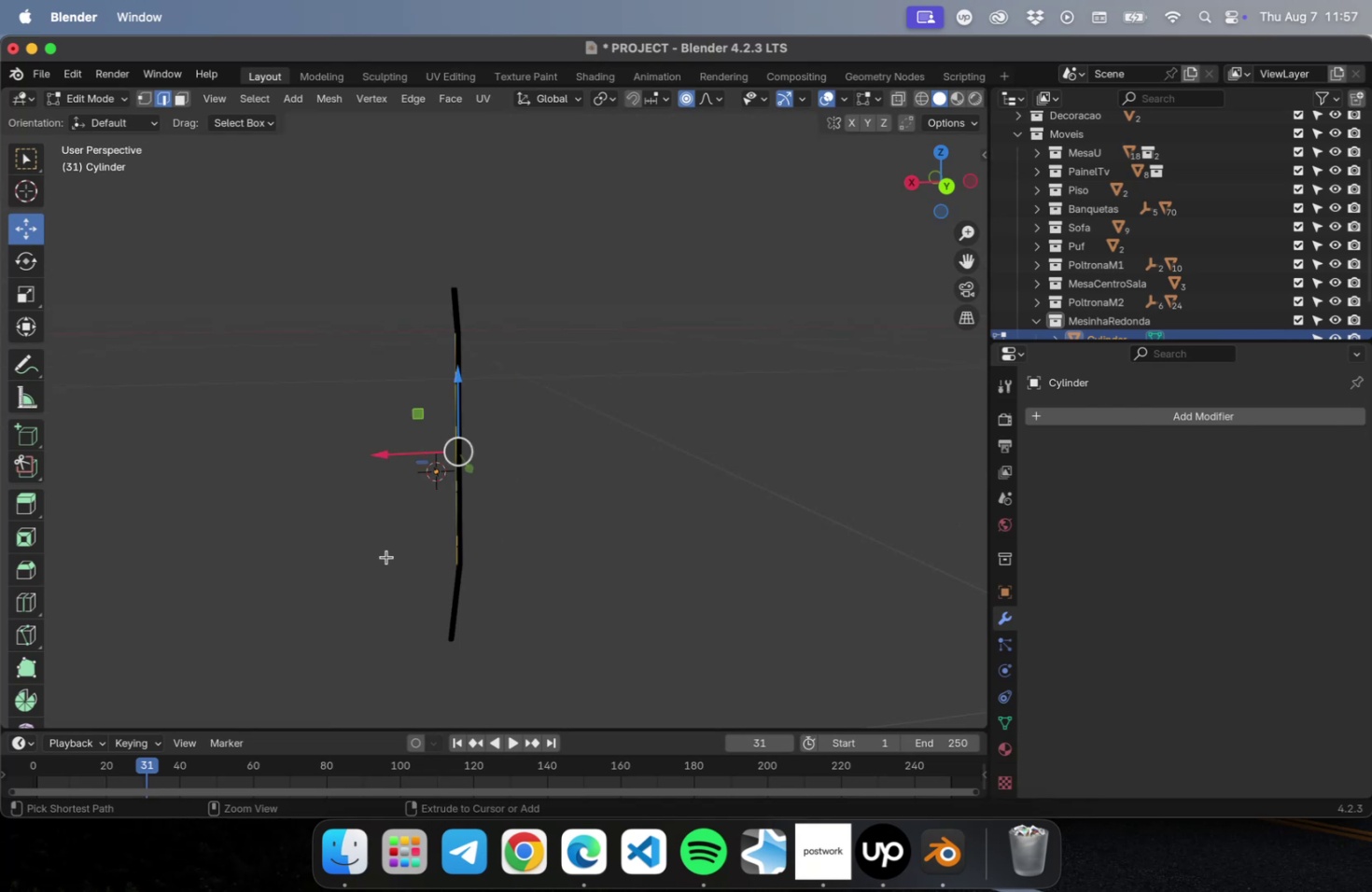 
key(Meta+Z)
 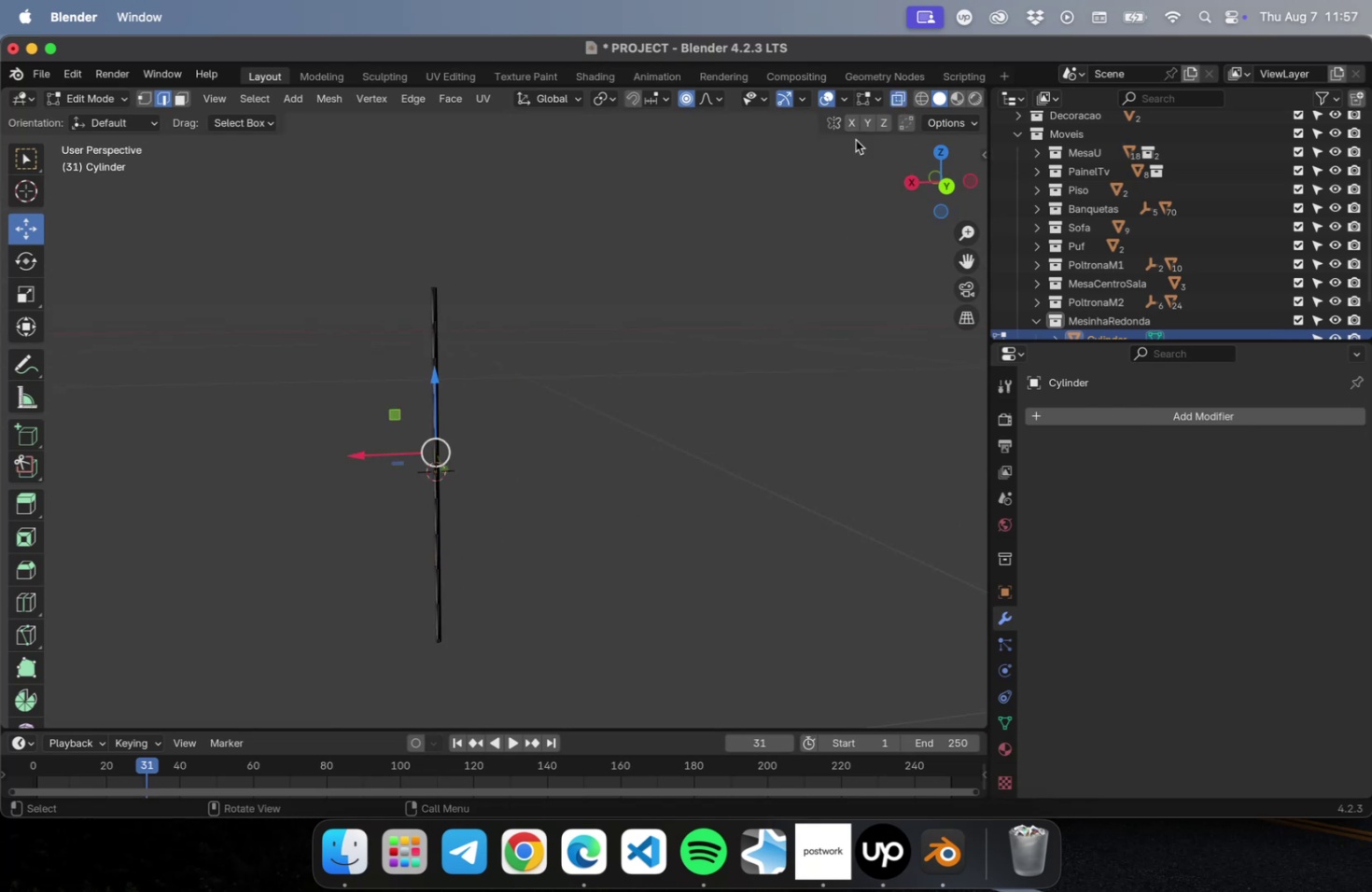 
key(NumLock)
 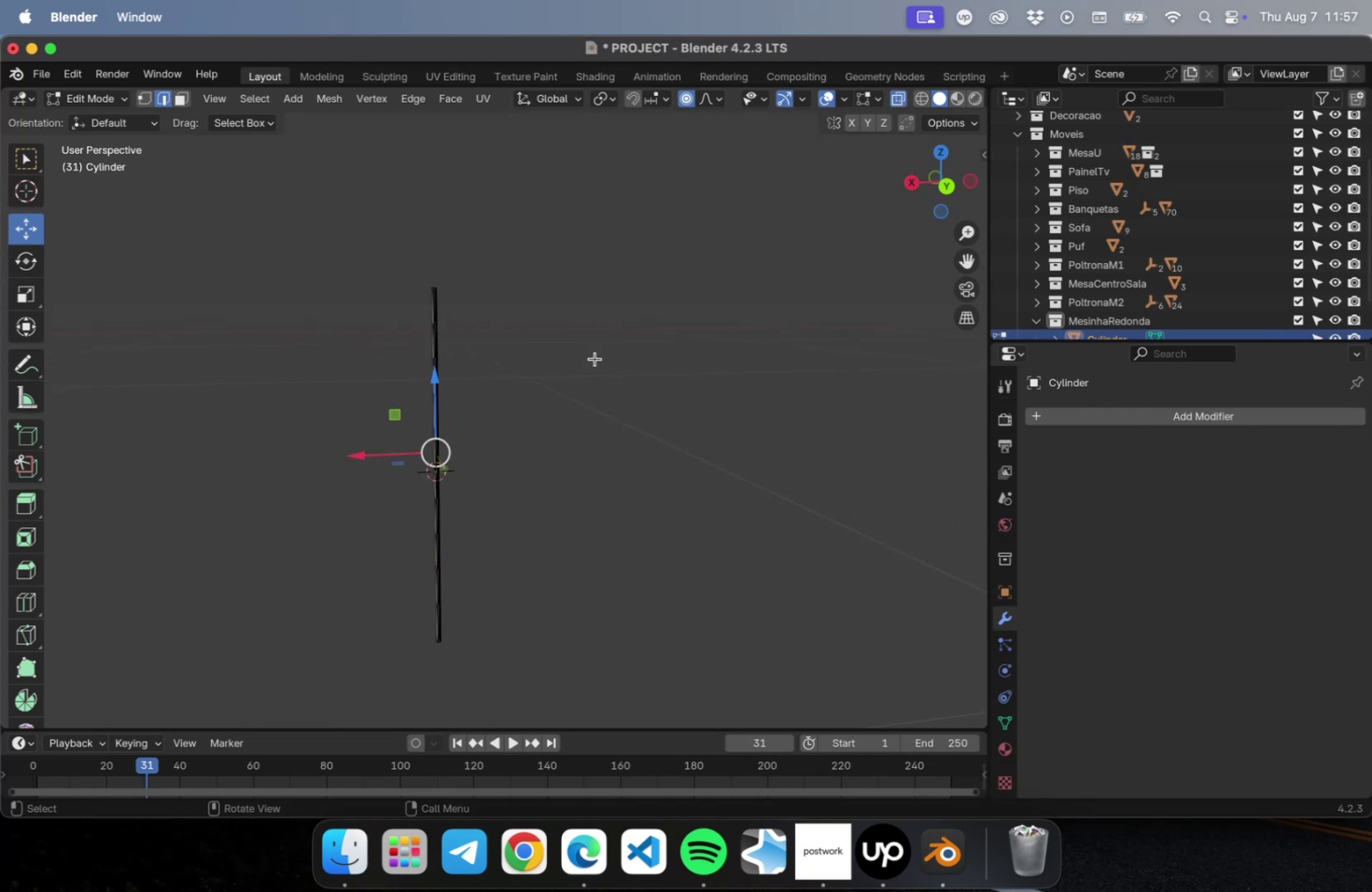 
key(NumpadDecimal)
 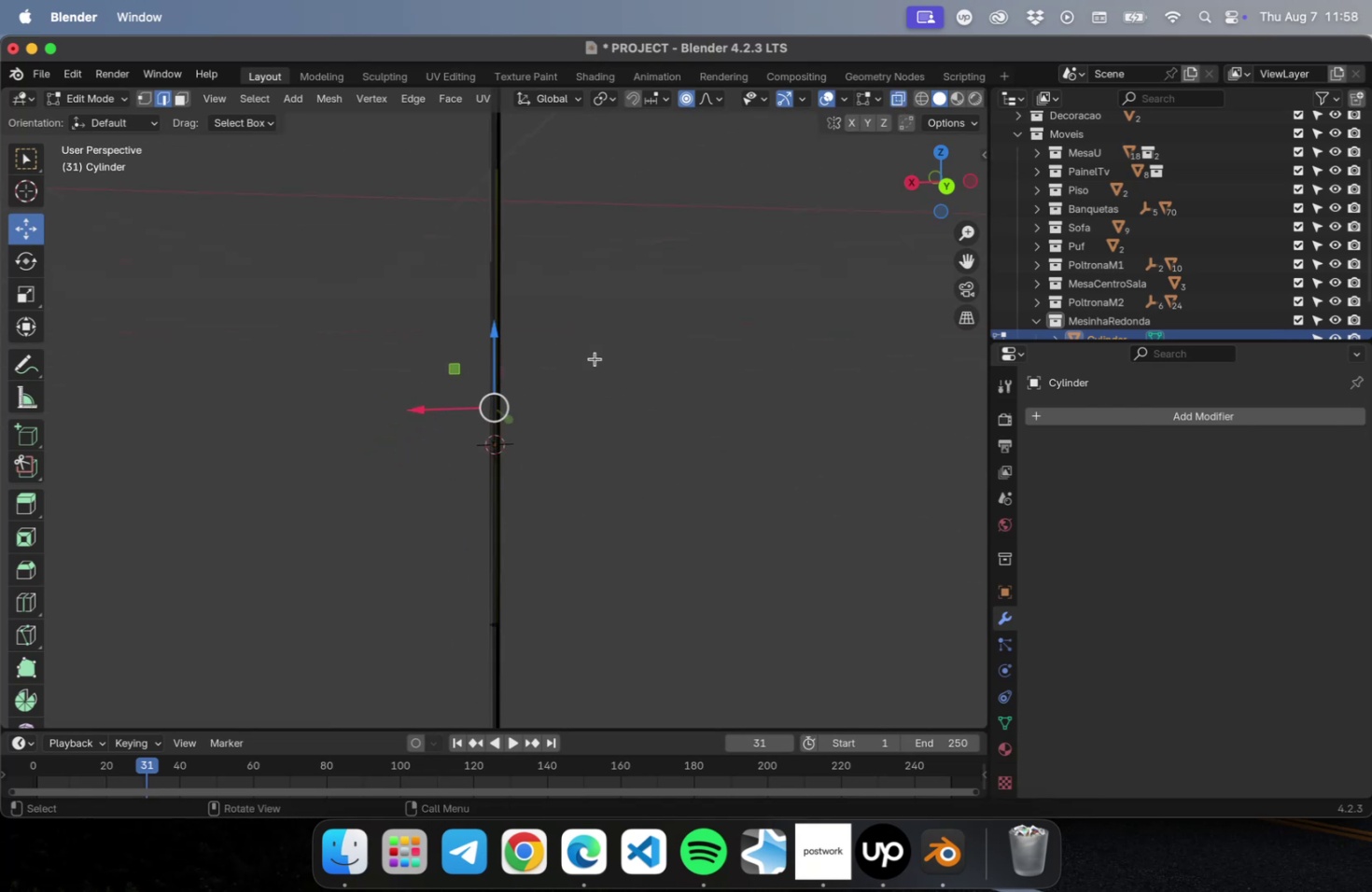 
key(NumLock)
 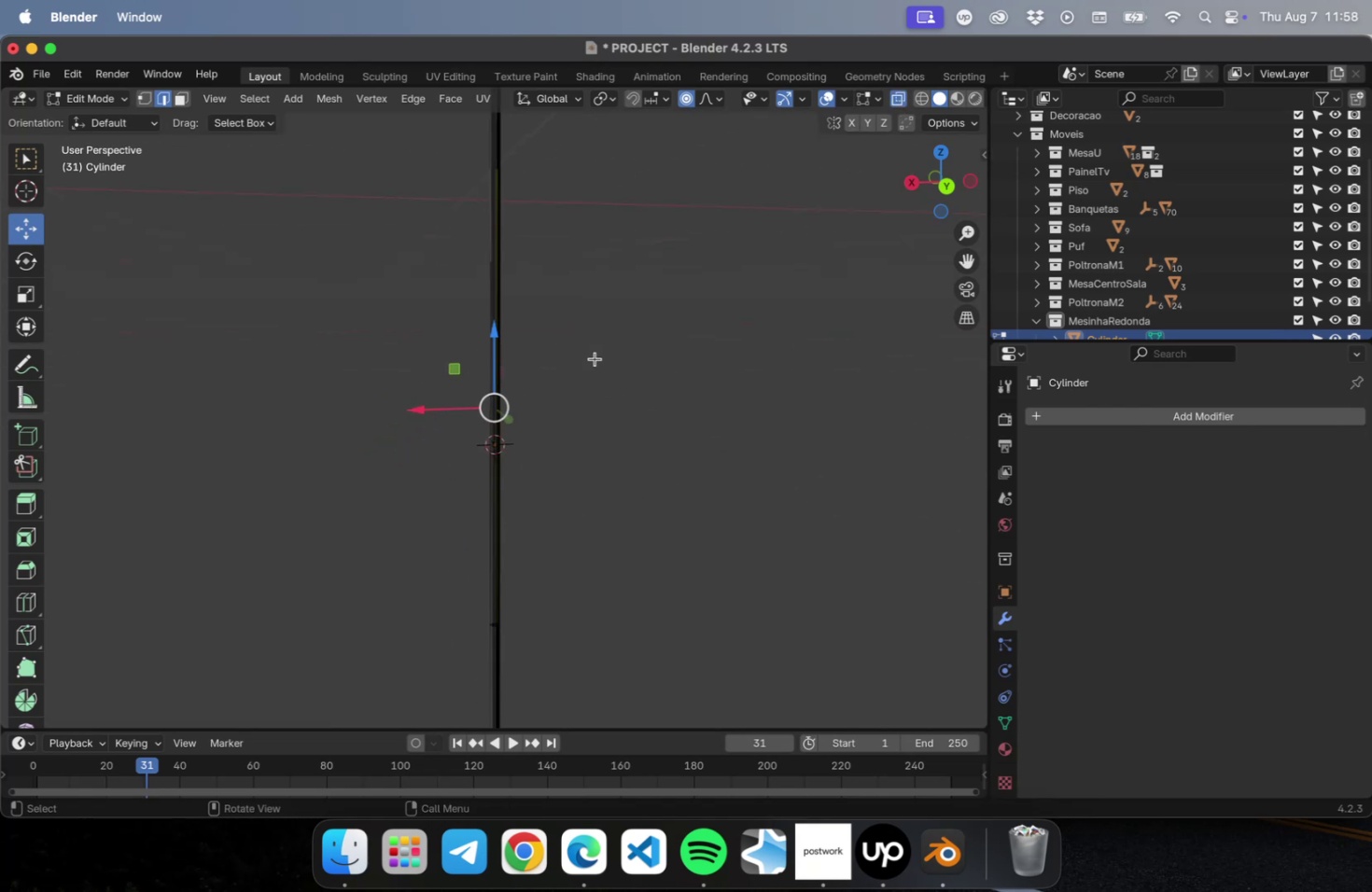 
key(Numpad1)
 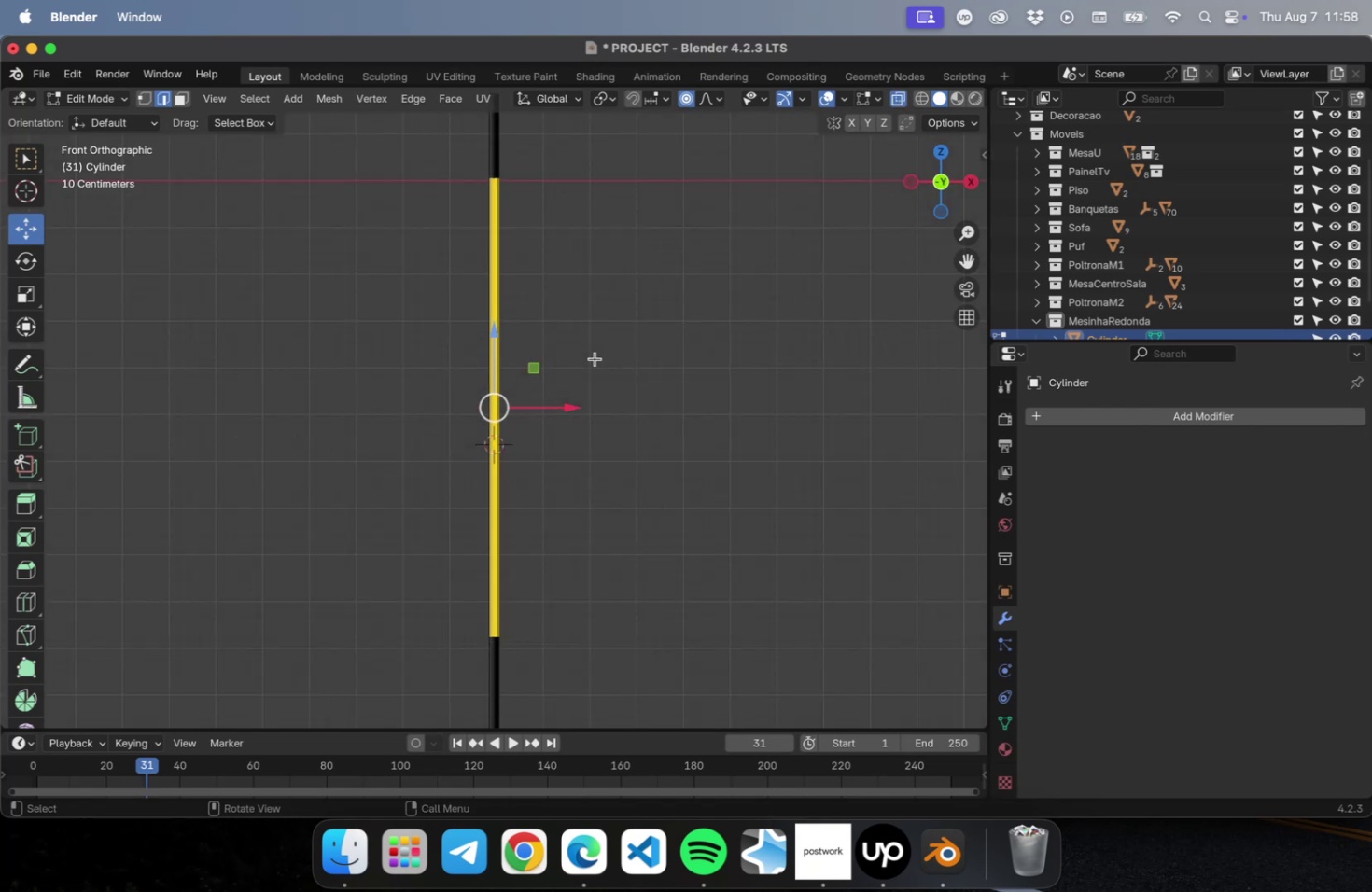 
left_click_drag(start_coordinate=[630, 361], to_coordinate=[329, 481])
 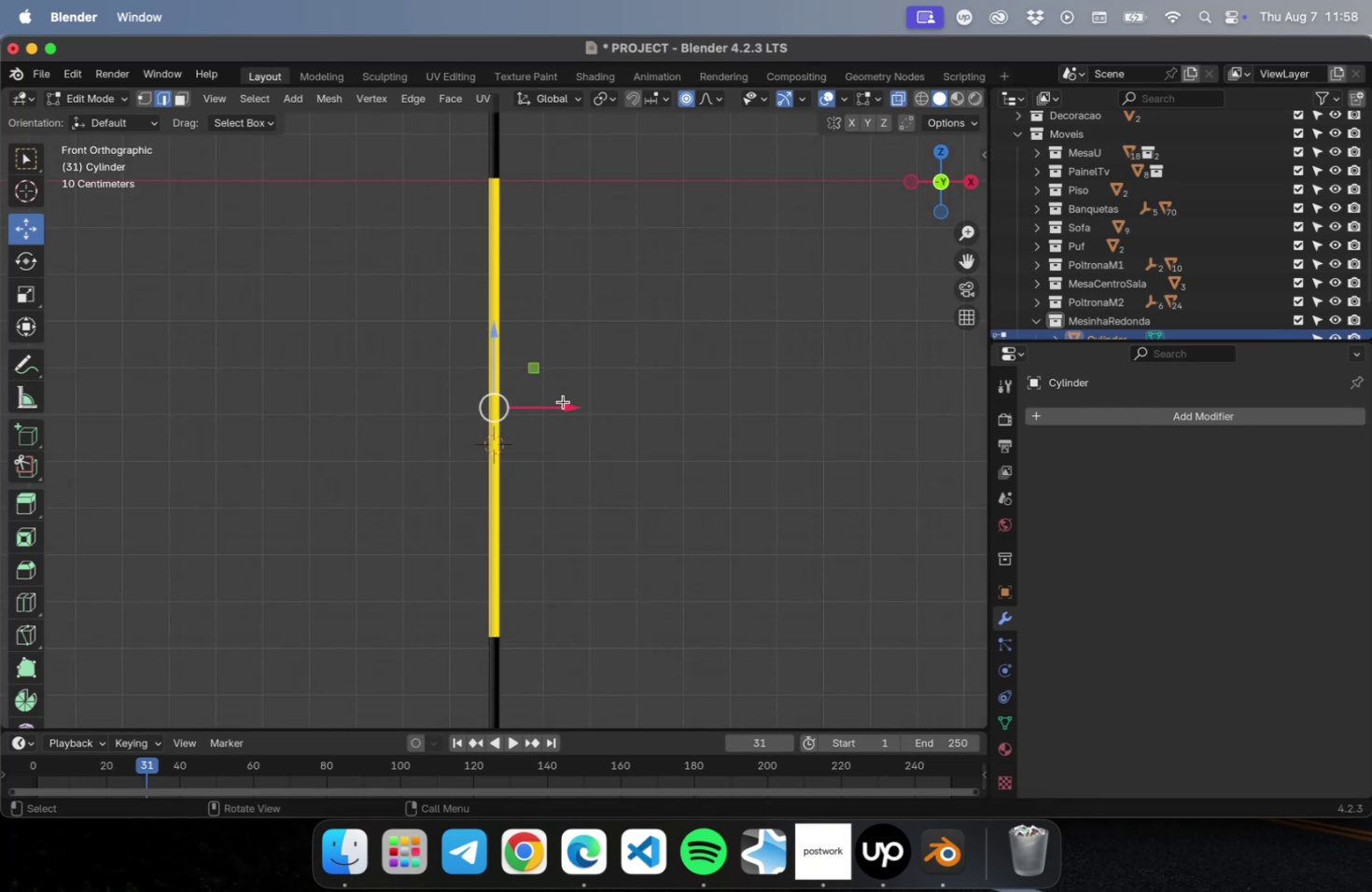 
left_click_drag(start_coordinate=[565, 405], to_coordinate=[271, 411])
 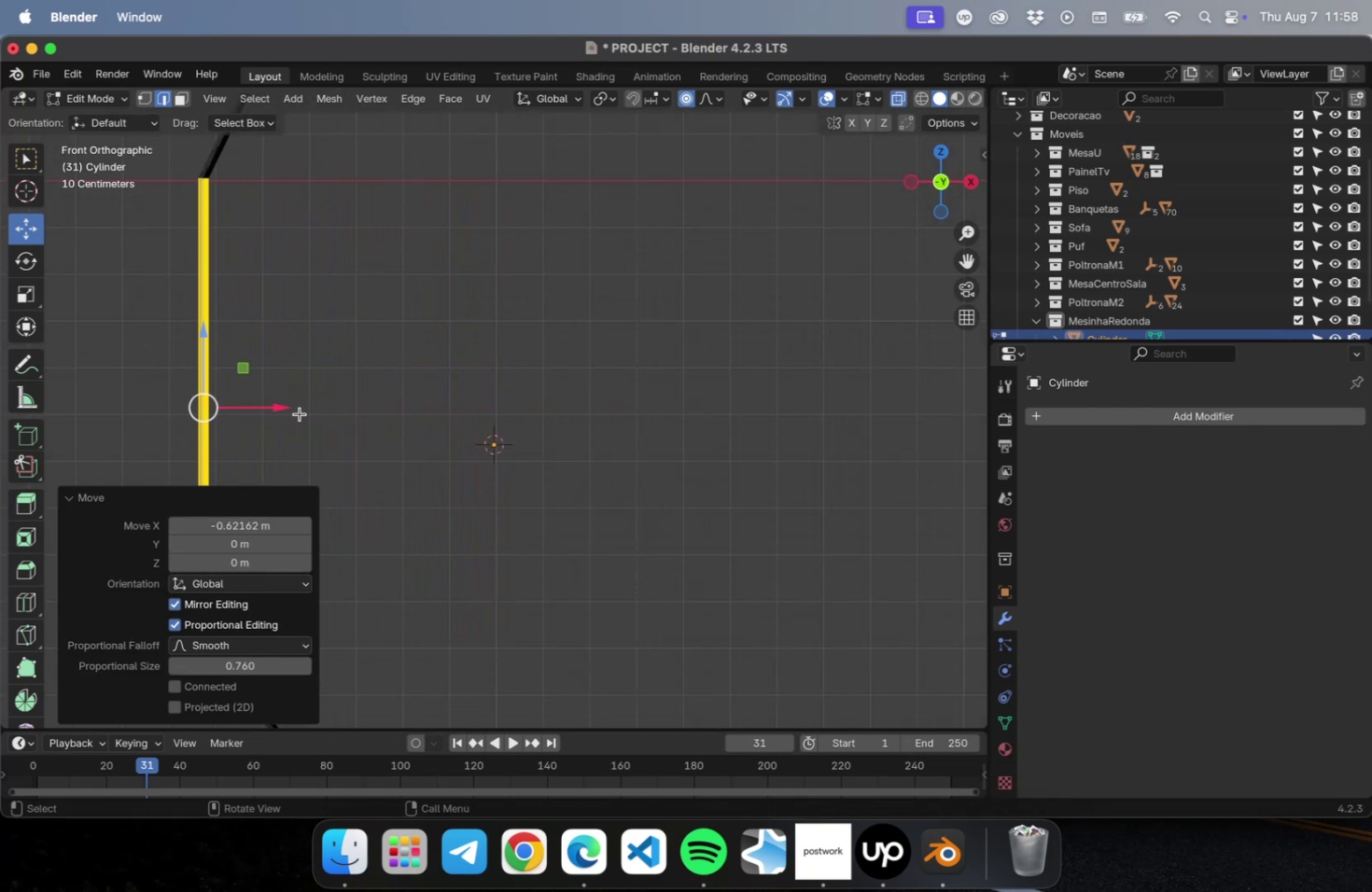 
scroll: coordinate [480, 410], scroll_direction: down, amount: 4.0
 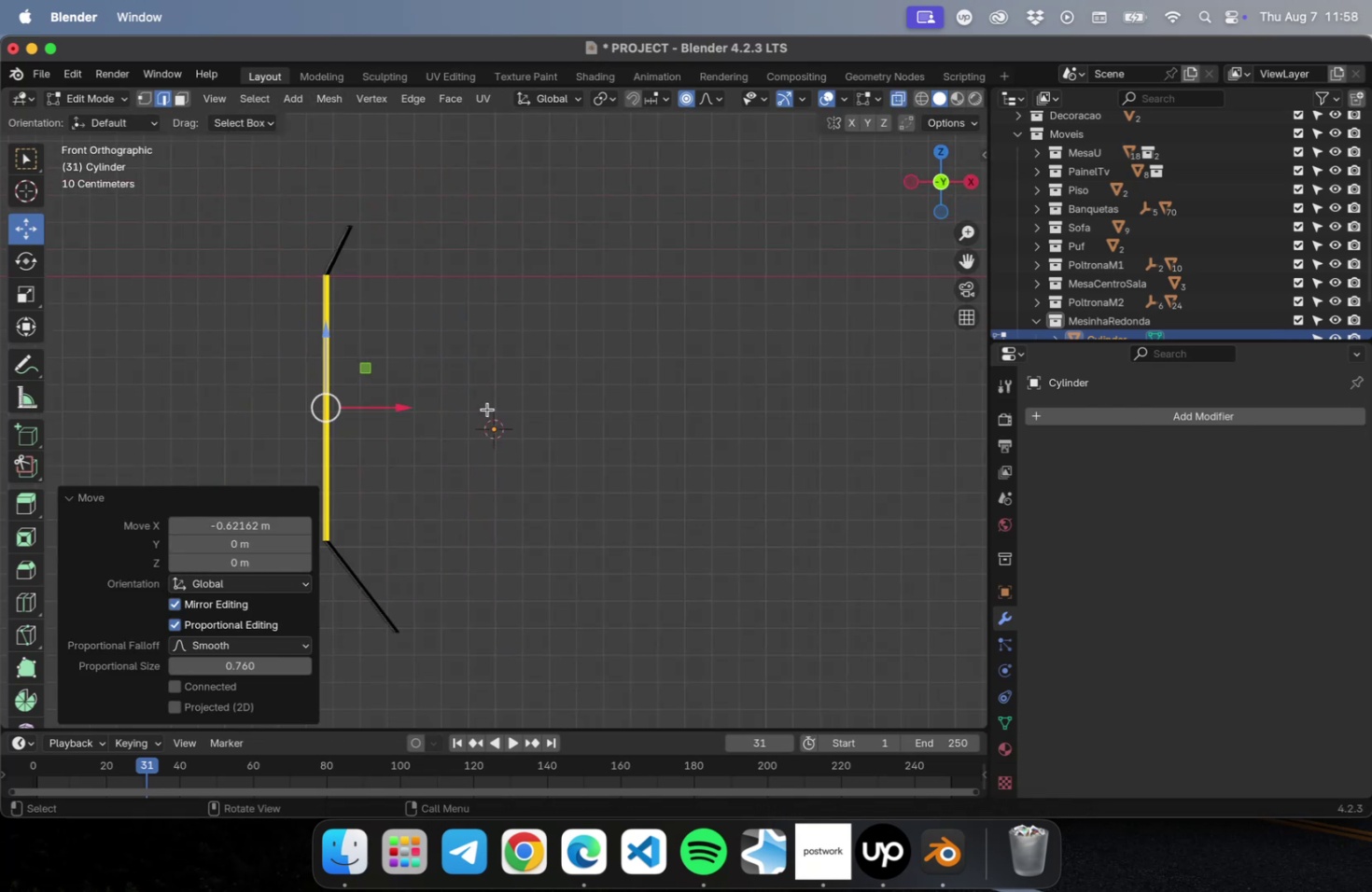 
hold_key(key=ShiftLeft, duration=0.6)
 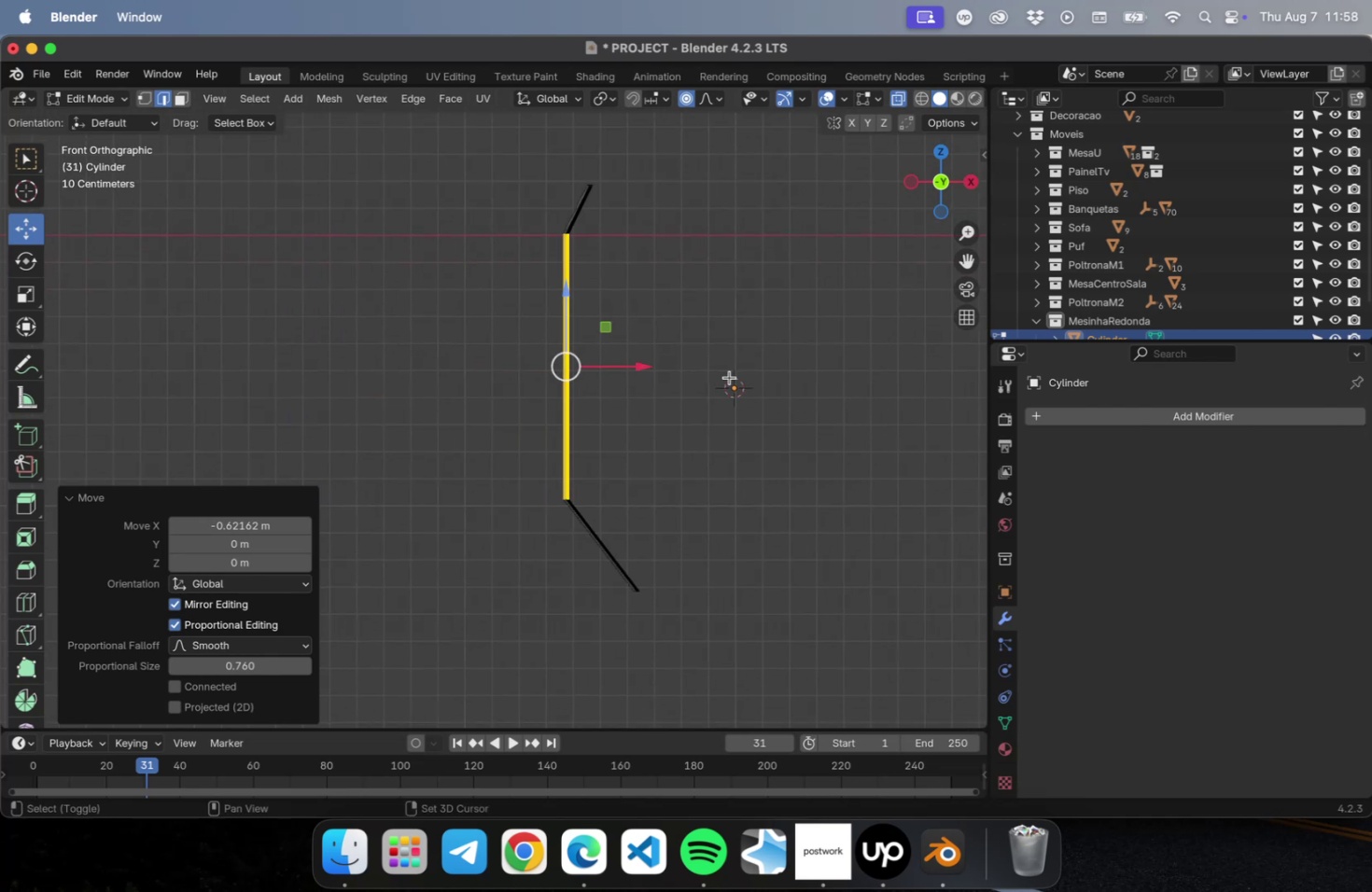 
scroll: coordinate [729, 379], scroll_direction: down, amount: 4.0
 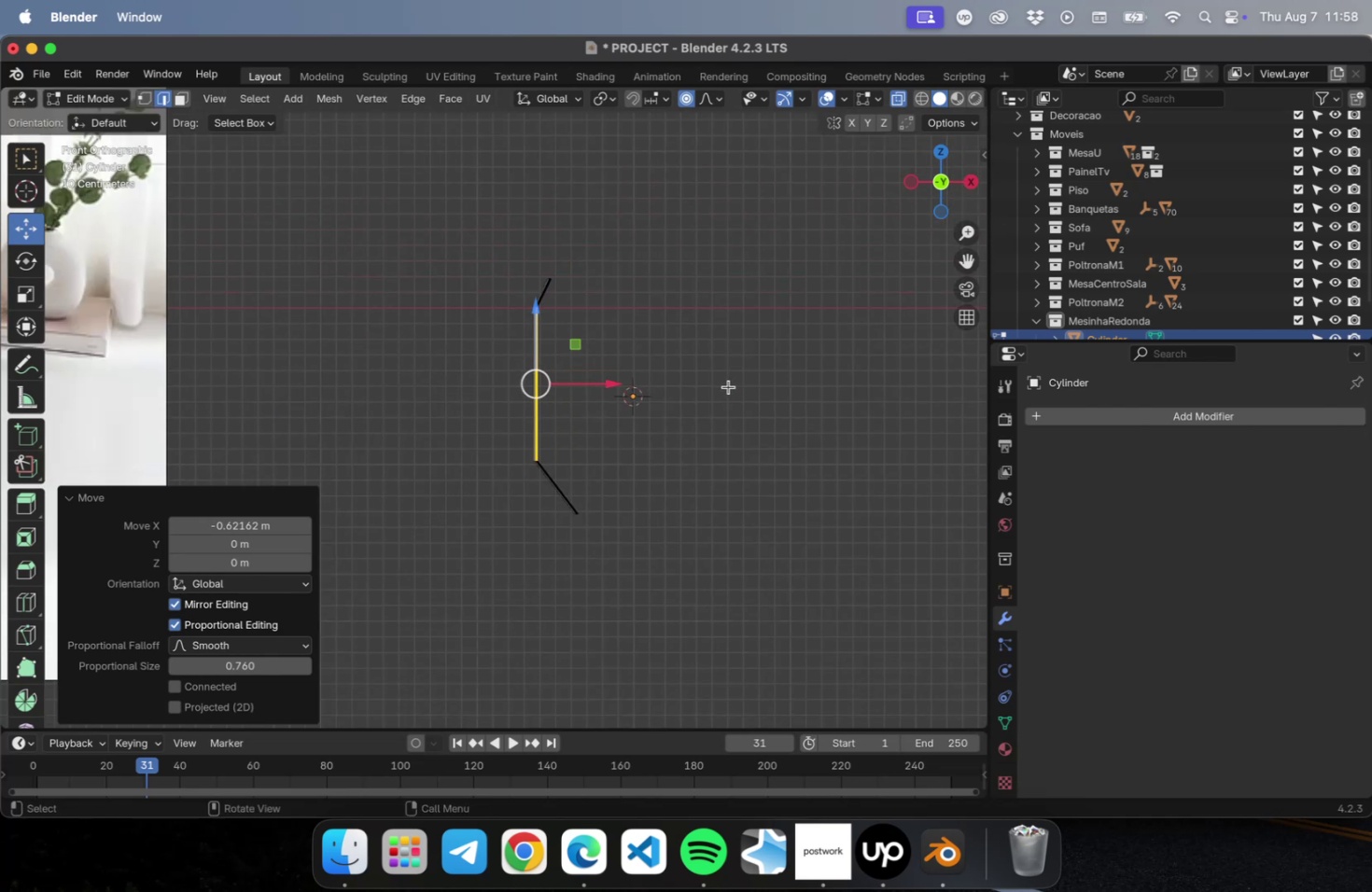 
hold_key(key=ShiftLeft, duration=0.57)
 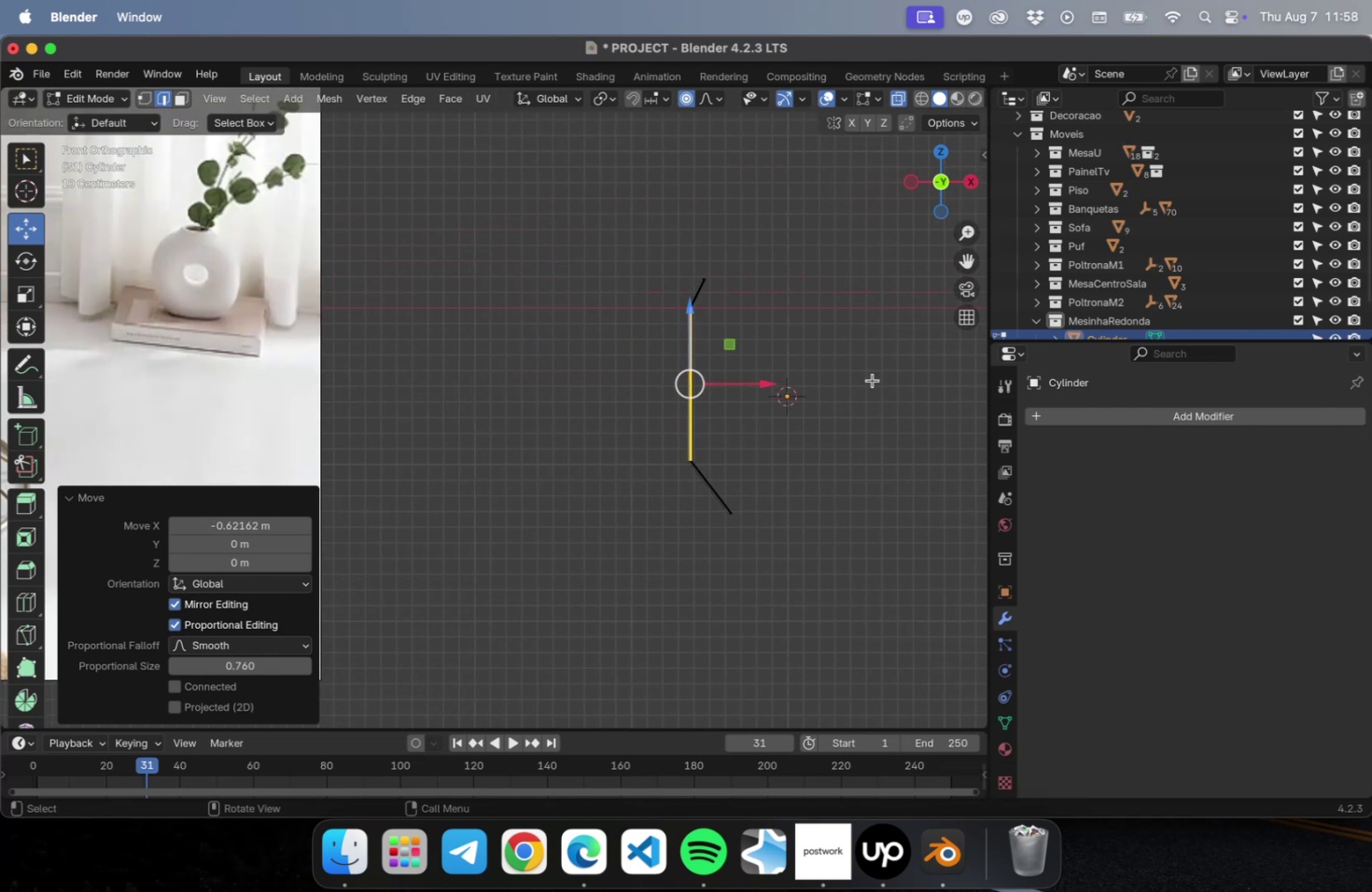 
scroll: coordinate [837, 387], scroll_direction: down, amount: 4.0
 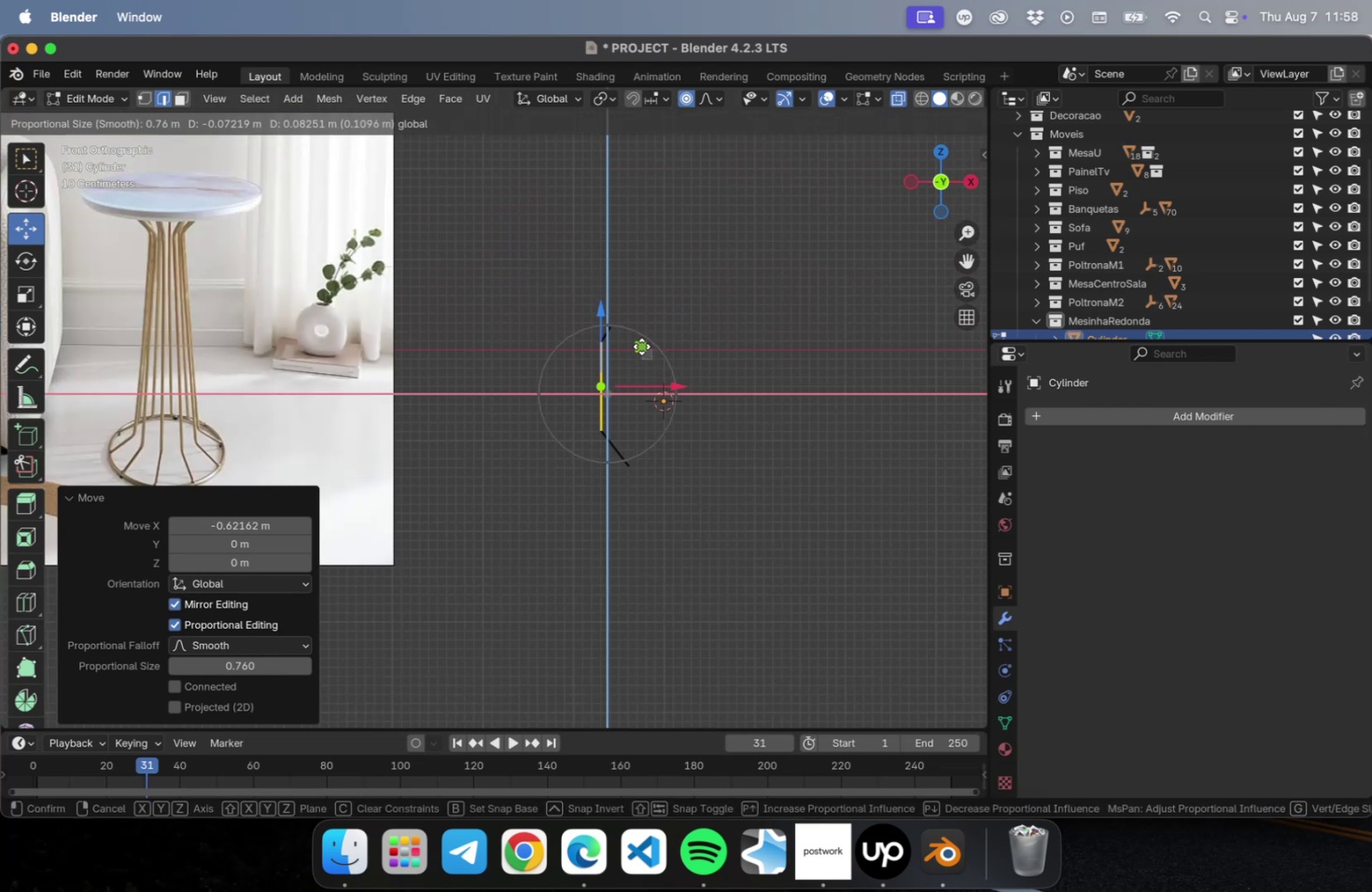 
wait(7.36)
 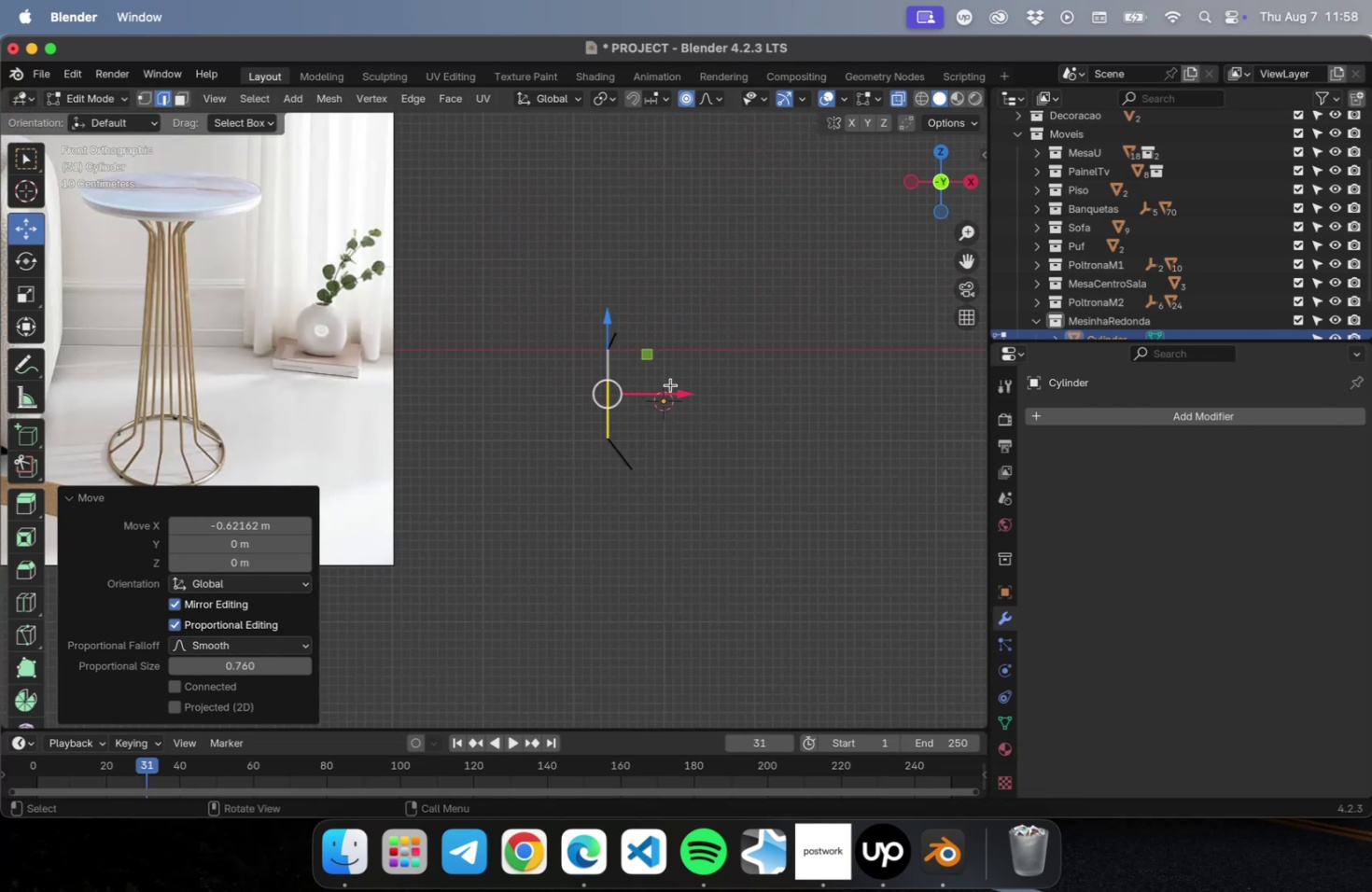 
left_click_drag(start_coordinate=[680, 506], to_coordinate=[620, 455])
 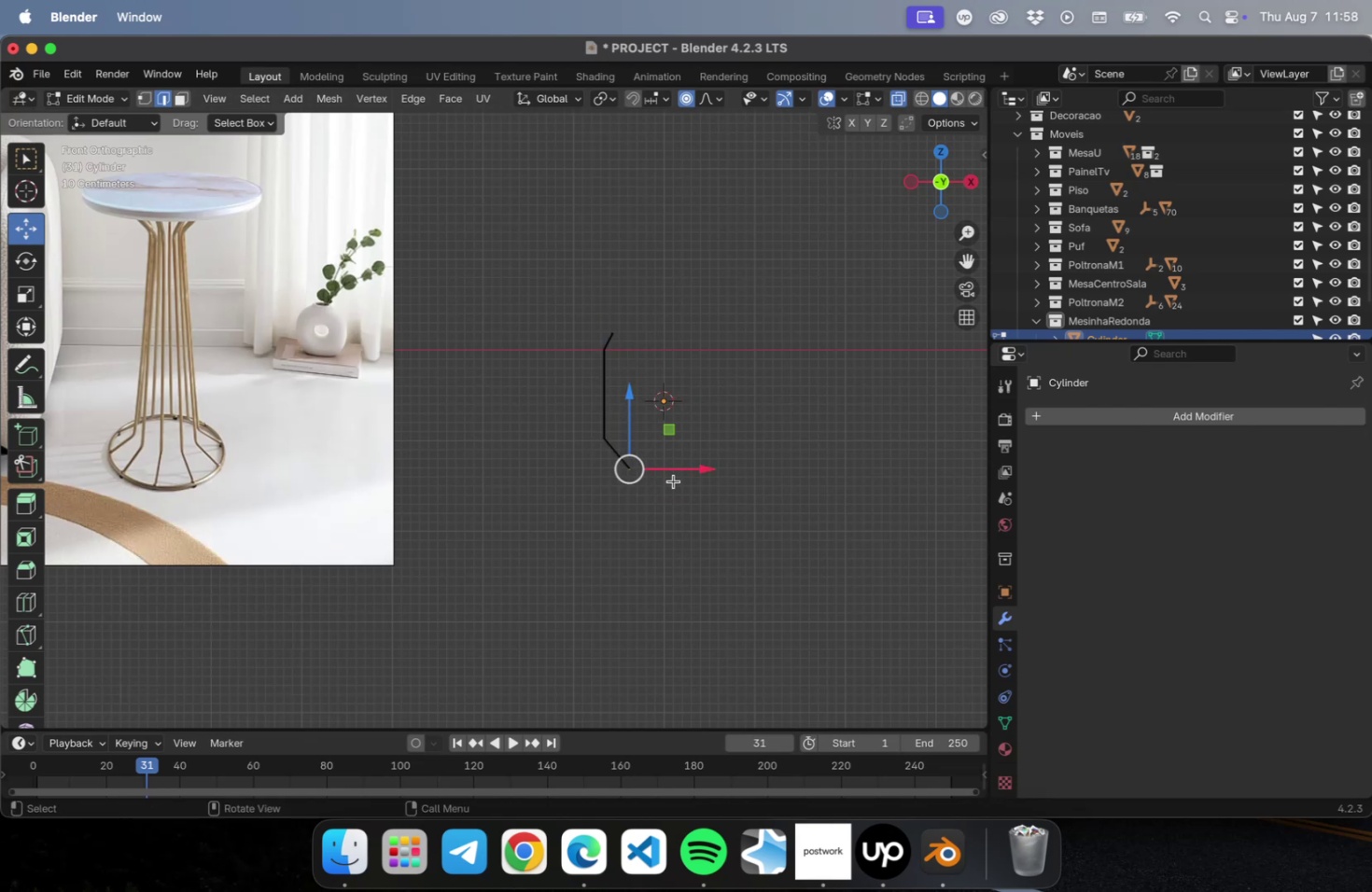 
scroll: coordinate [673, 499], scroll_direction: up, amount: 2.0
 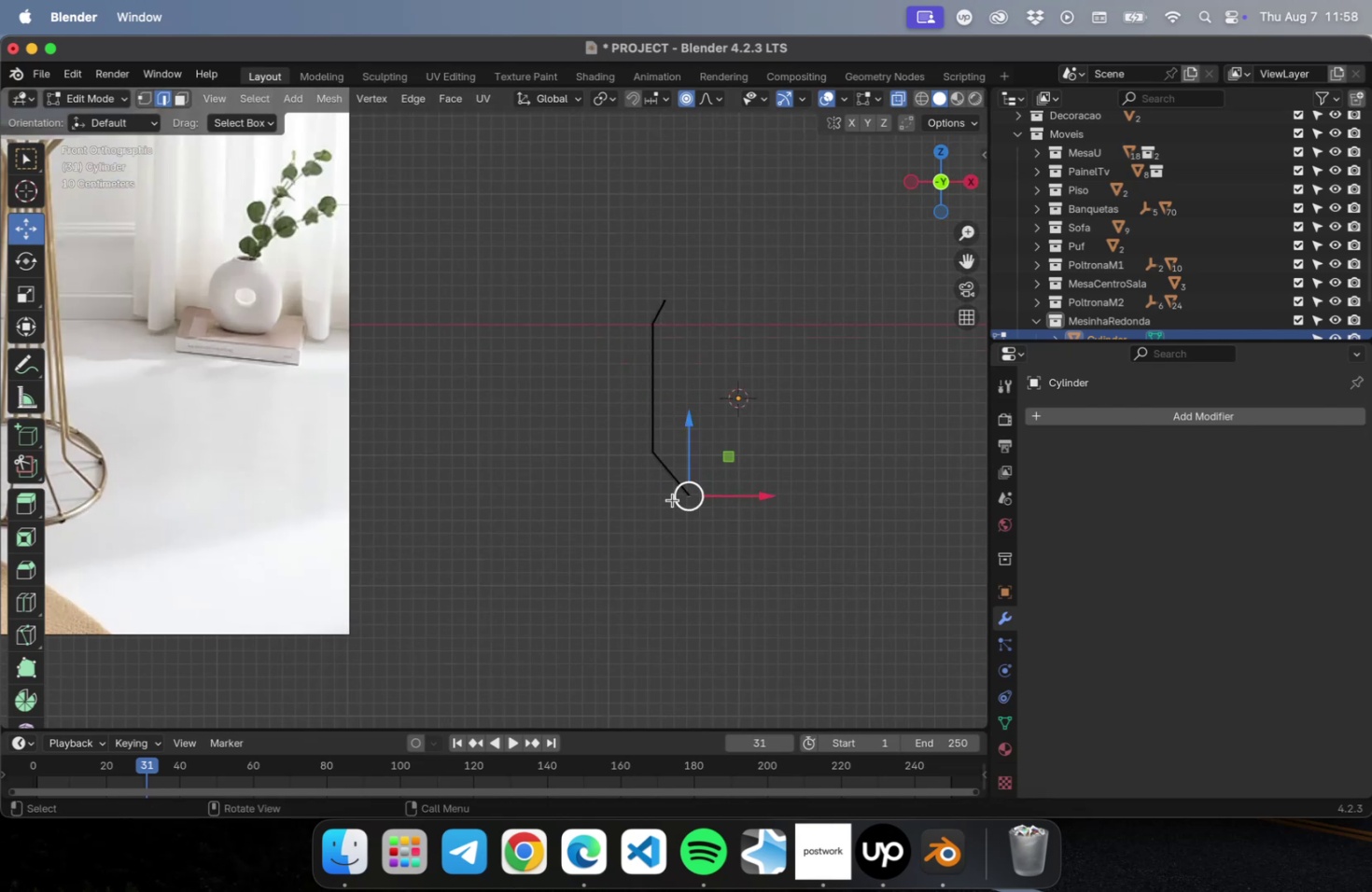 
hold_key(key=ShiftLeft, duration=0.44)
 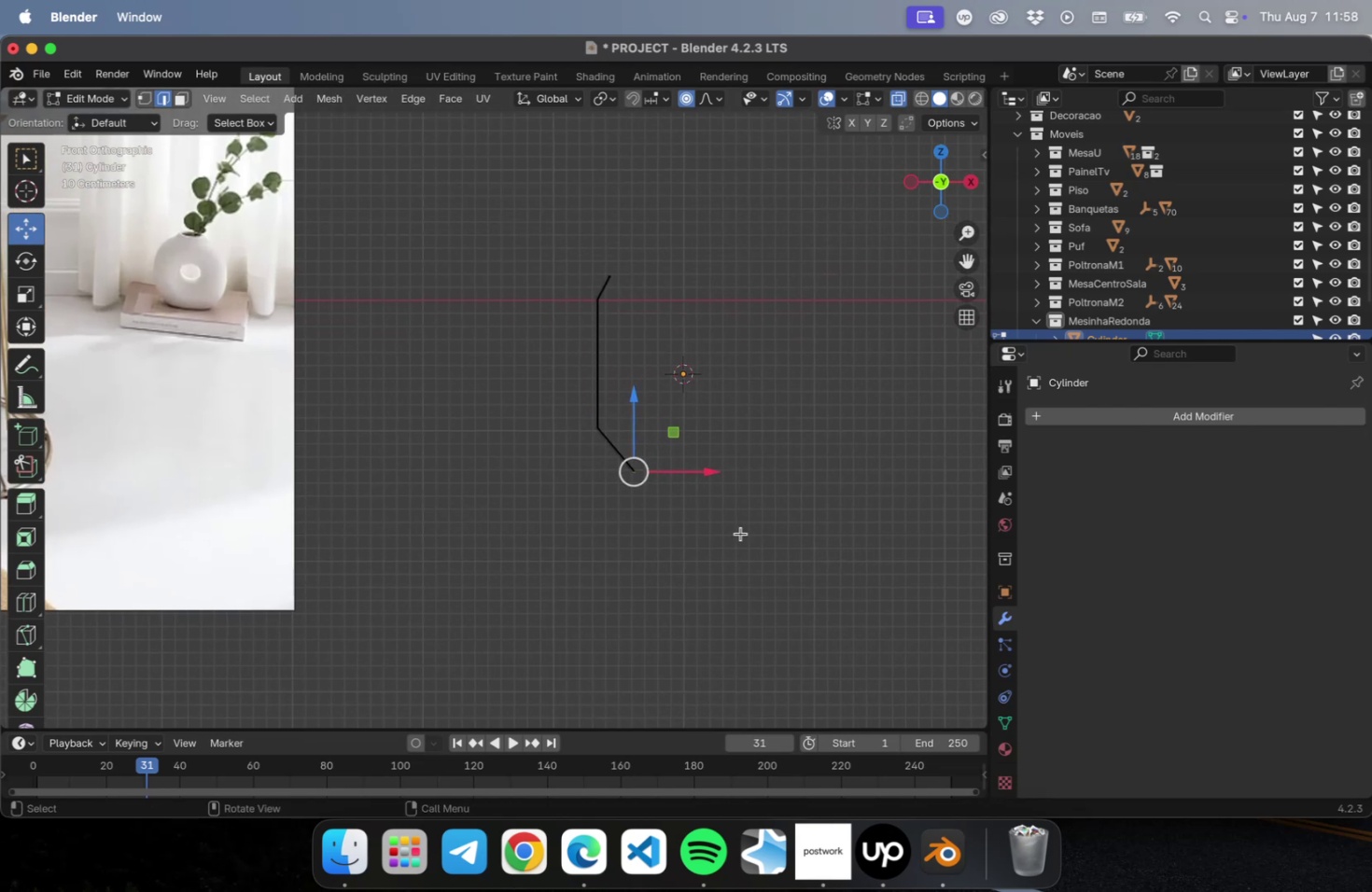 
key(1)
 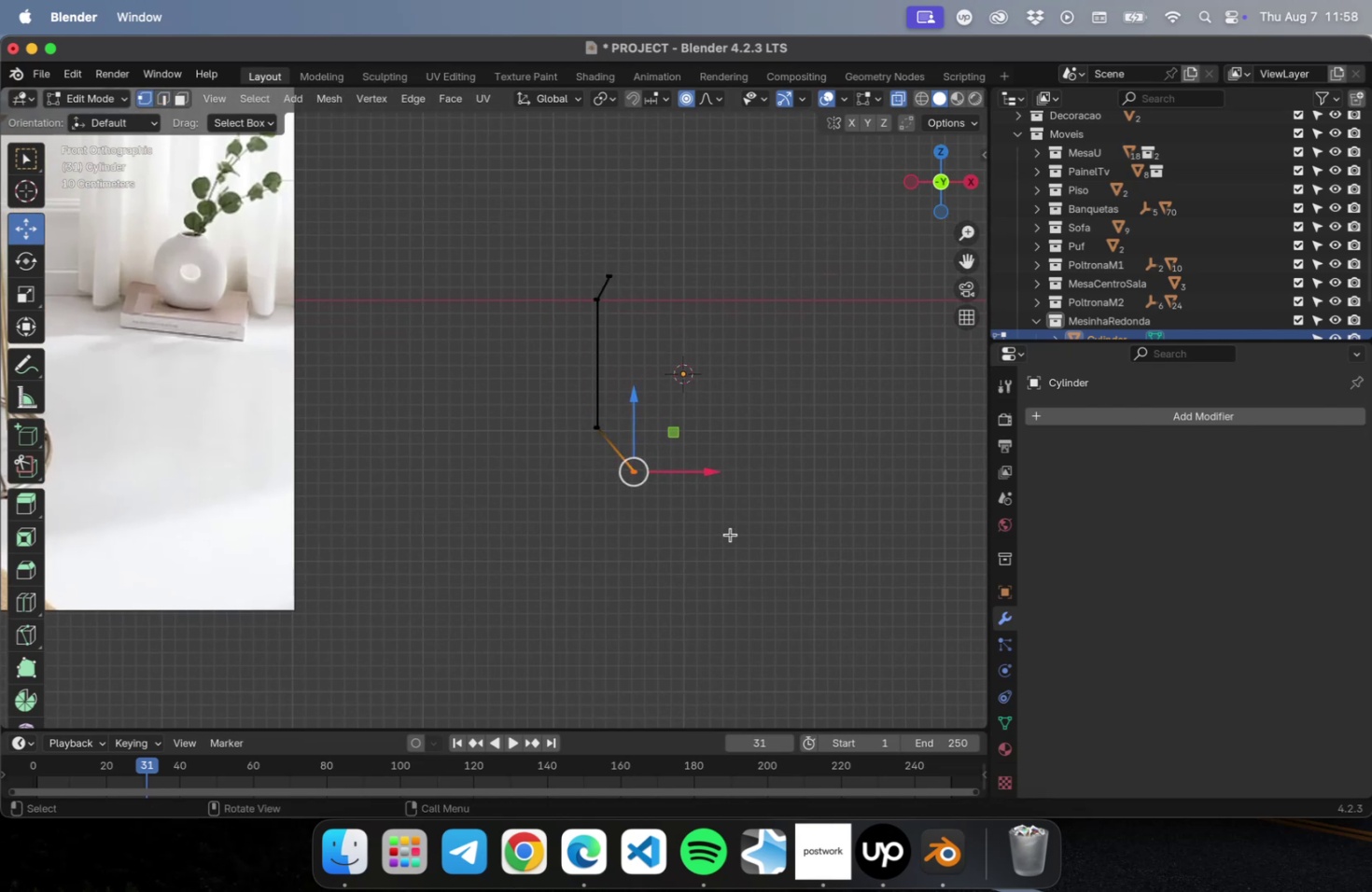 
left_click_drag(start_coordinate=[718, 535], to_coordinate=[620, 453])
 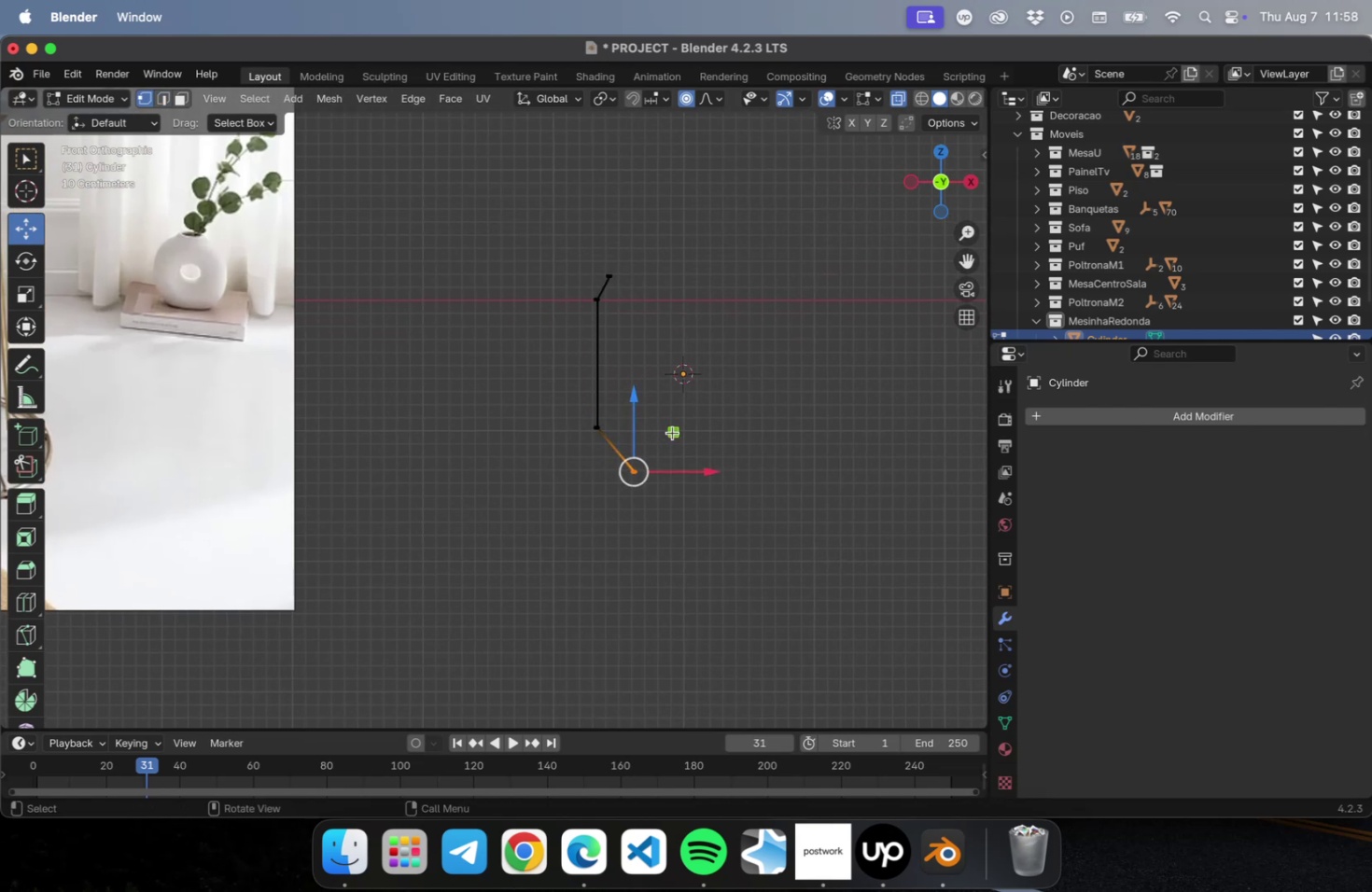 
left_click_drag(start_coordinate=[638, 402], to_coordinate=[633, 378])
 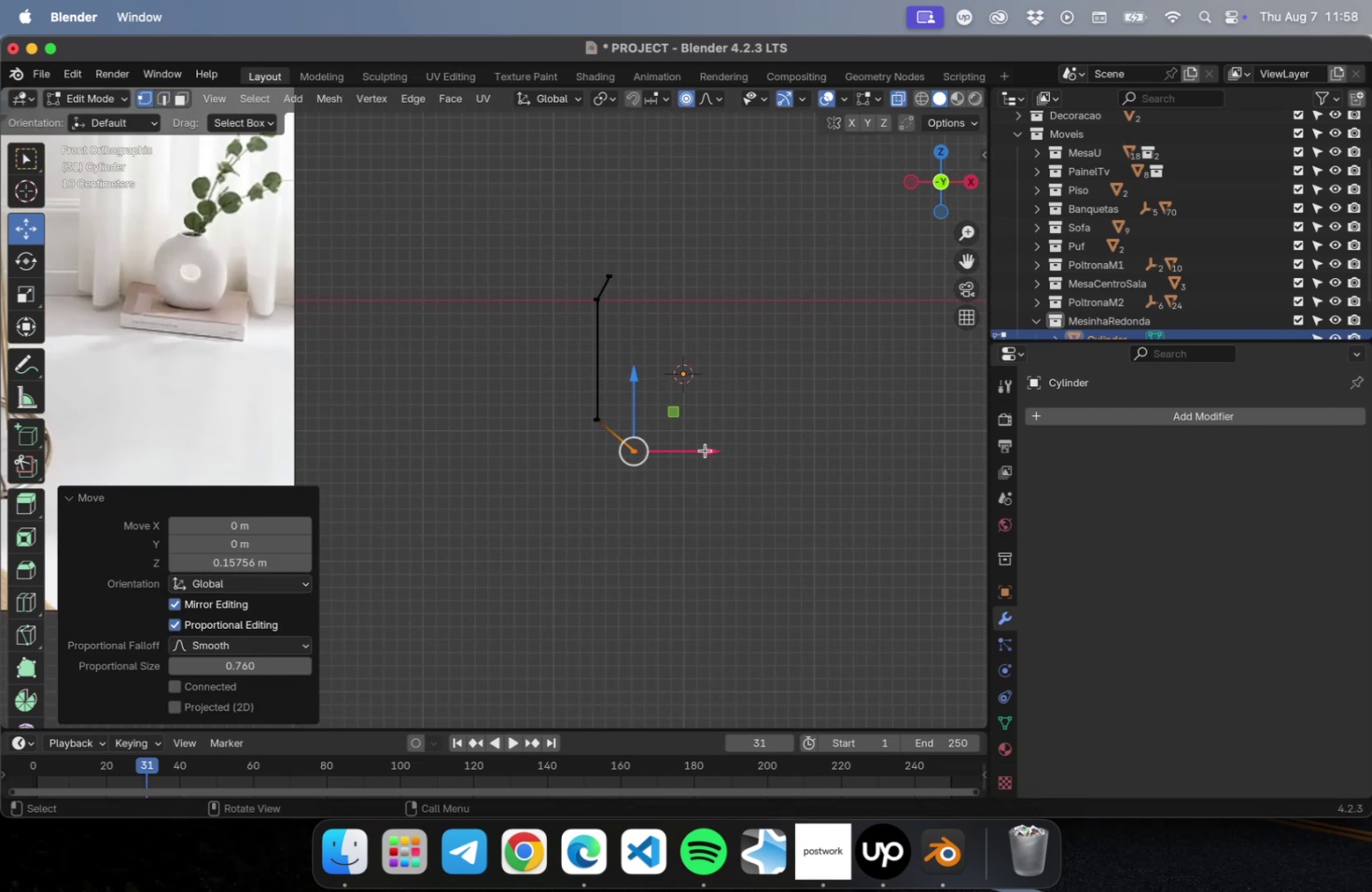 
left_click_drag(start_coordinate=[705, 453], to_coordinate=[694, 453])
 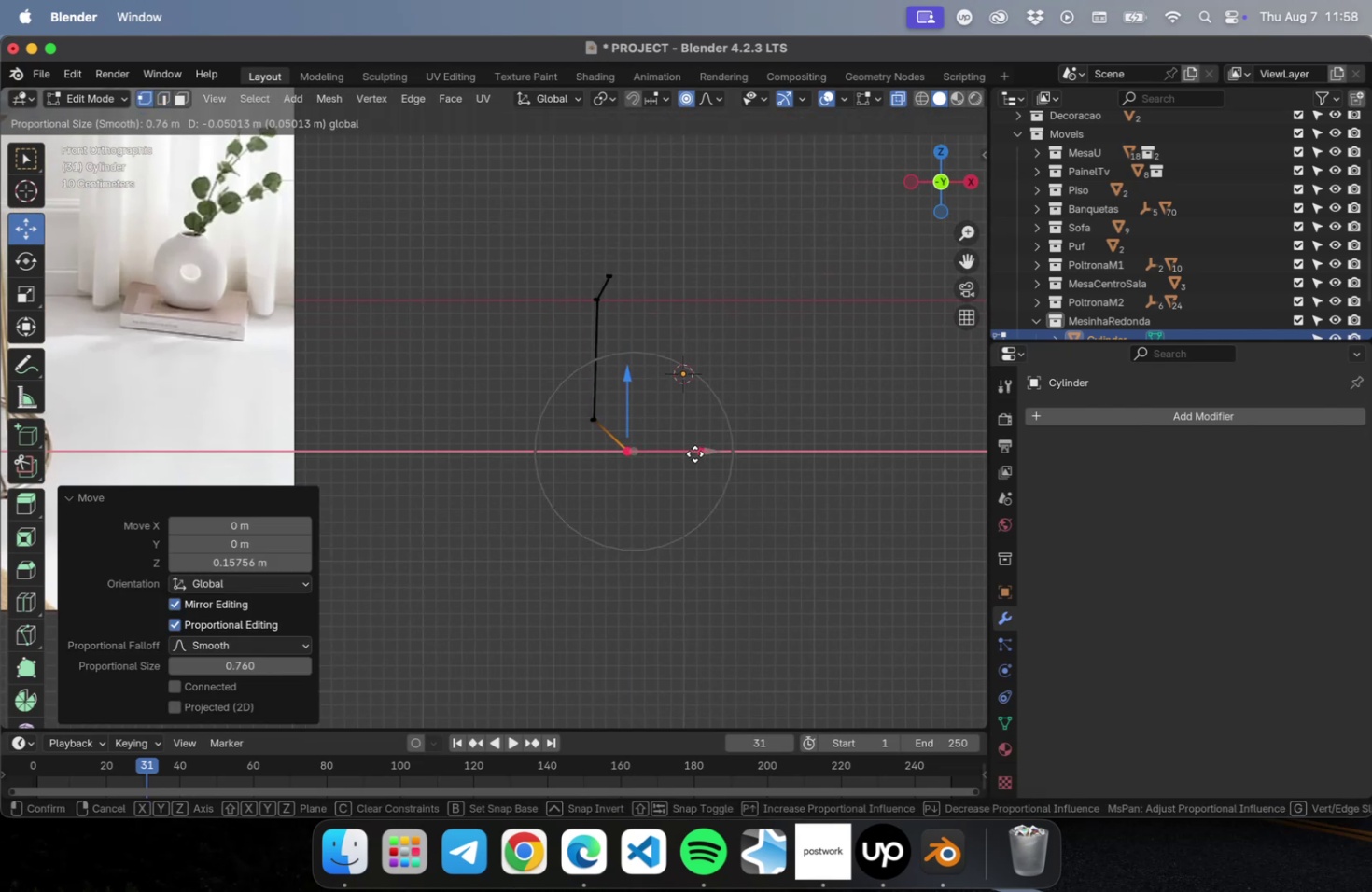 
key(Meta+Z)
 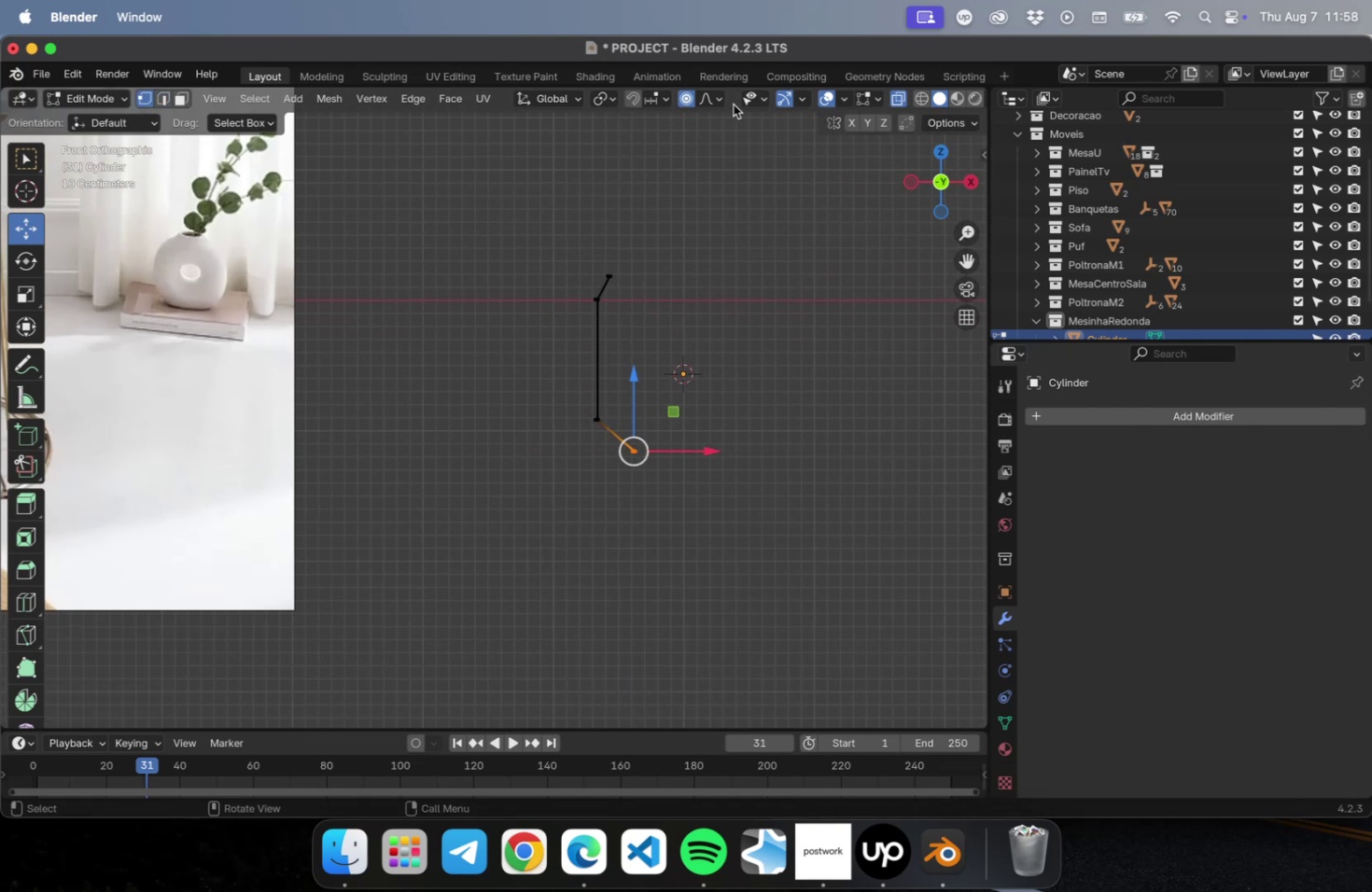 
left_click([685, 99])
 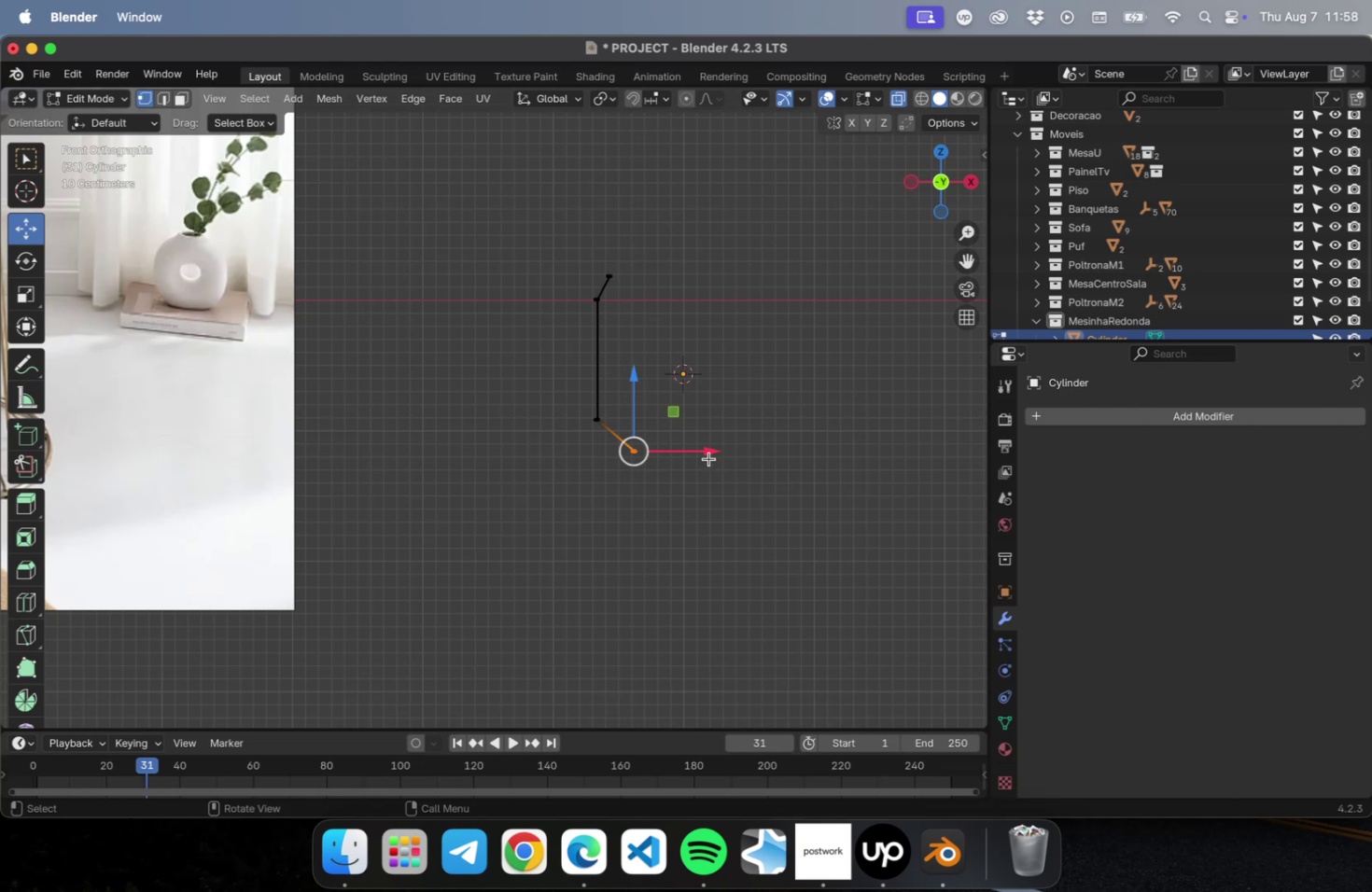 
left_click_drag(start_coordinate=[708, 451], to_coordinate=[692, 453])
 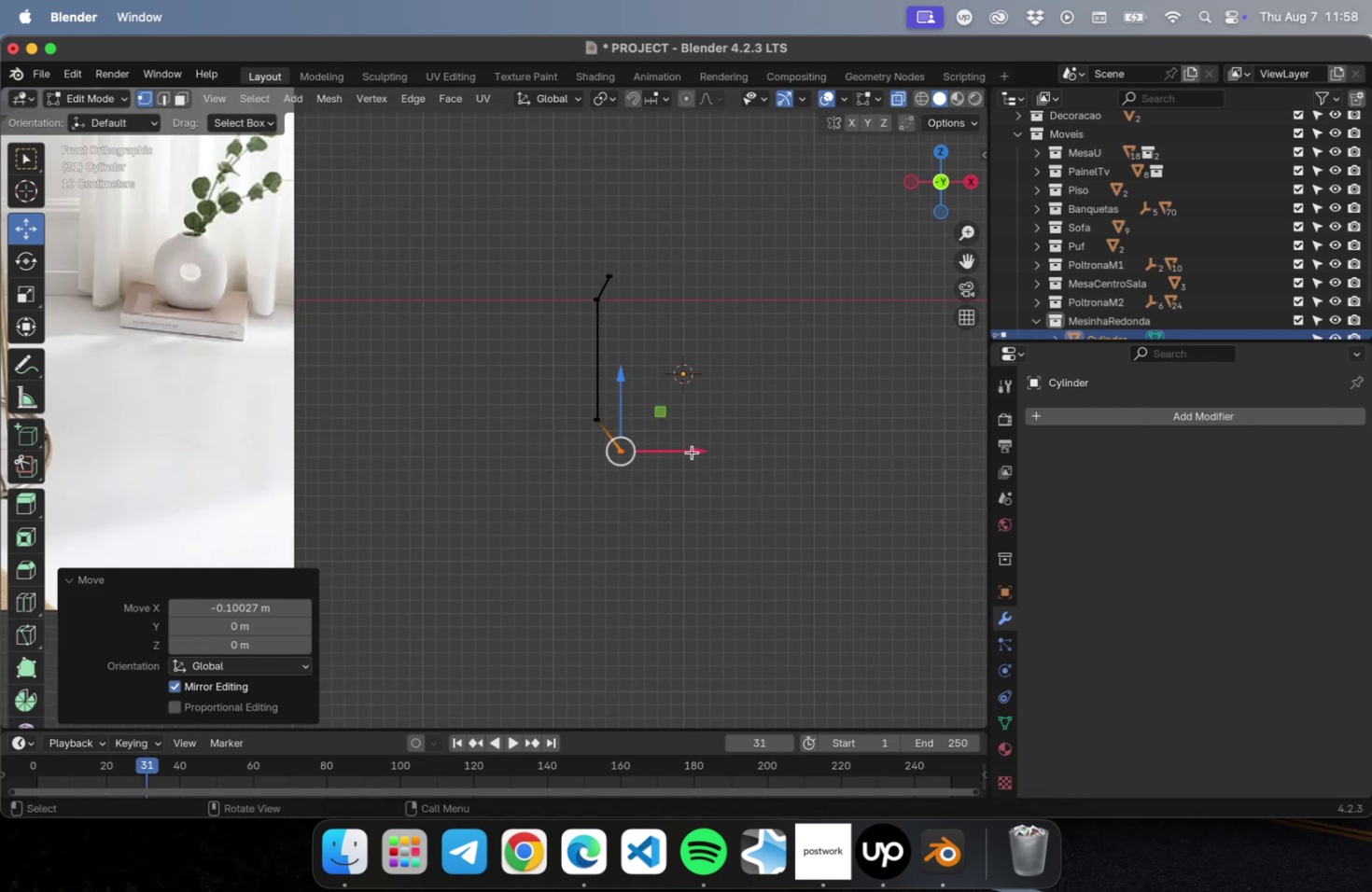 
scroll: coordinate [698, 455], scroll_direction: down, amount: 2.0
 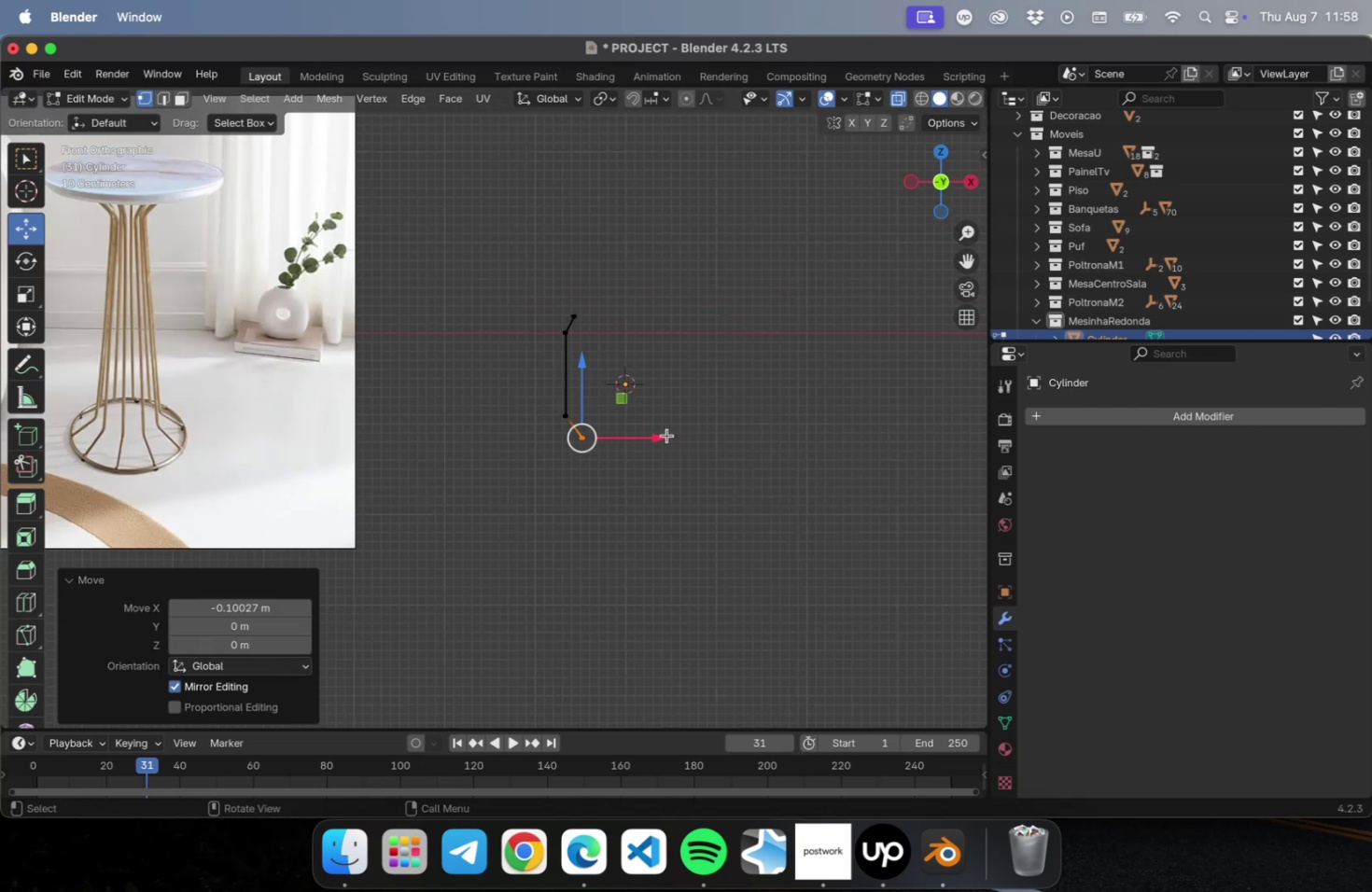 
left_click_drag(start_coordinate=[591, 288], to_coordinate=[557, 319])
 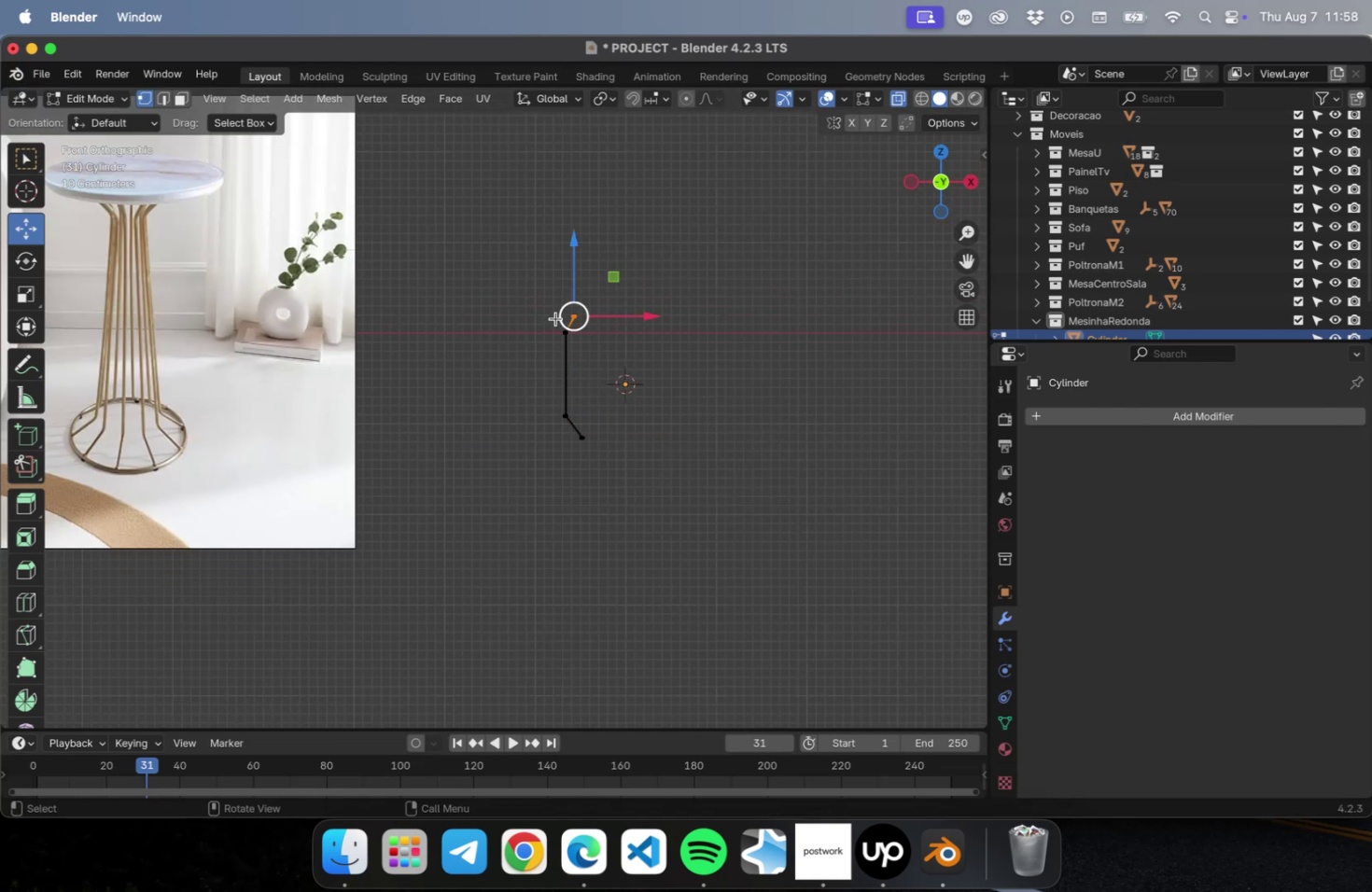 
scroll: coordinate [560, 311], scroll_direction: up, amount: 9.0
 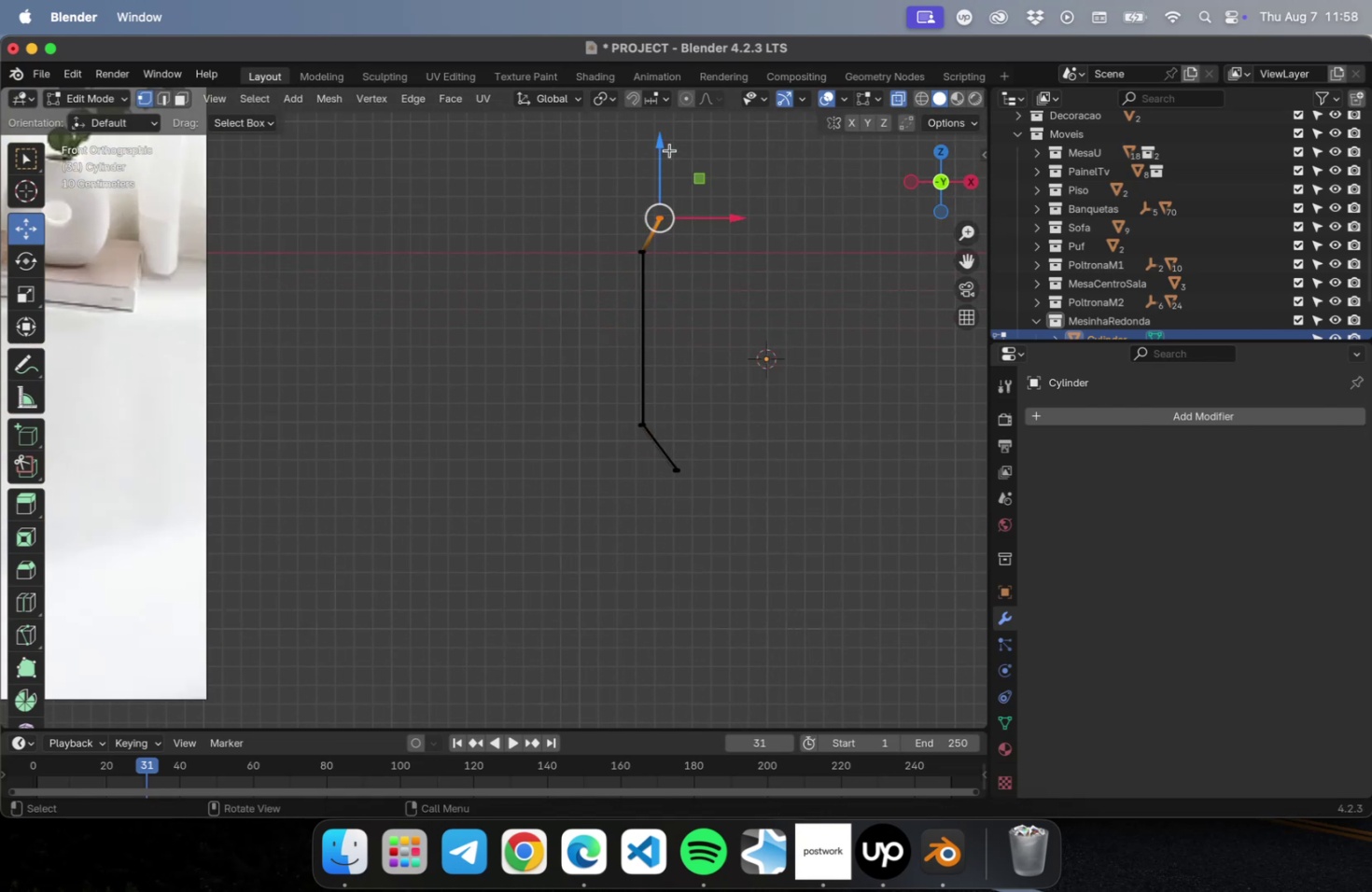 
left_click_drag(start_coordinate=[706, 181], to_coordinate=[698, 194])
 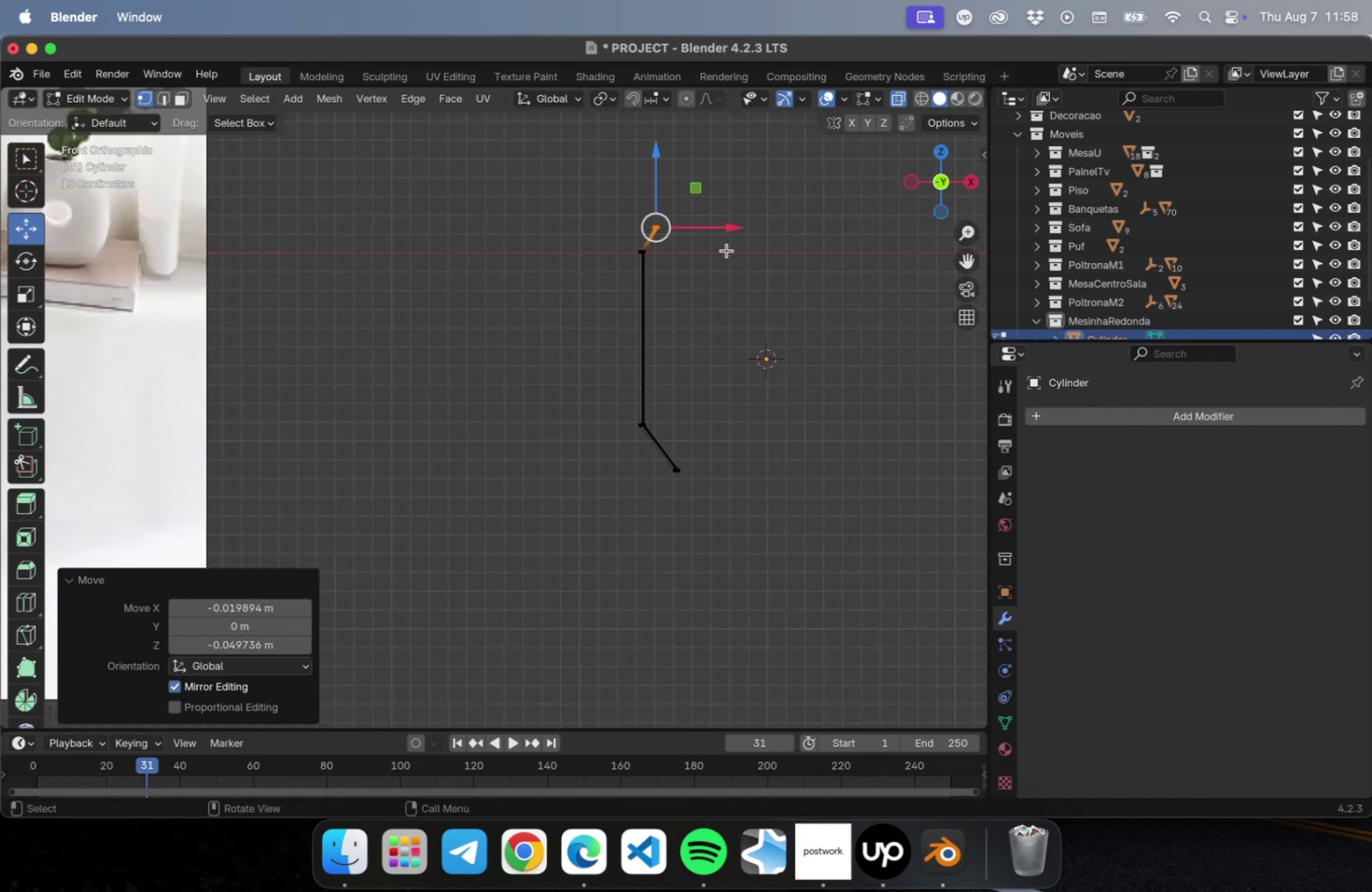 
key(Tab)
 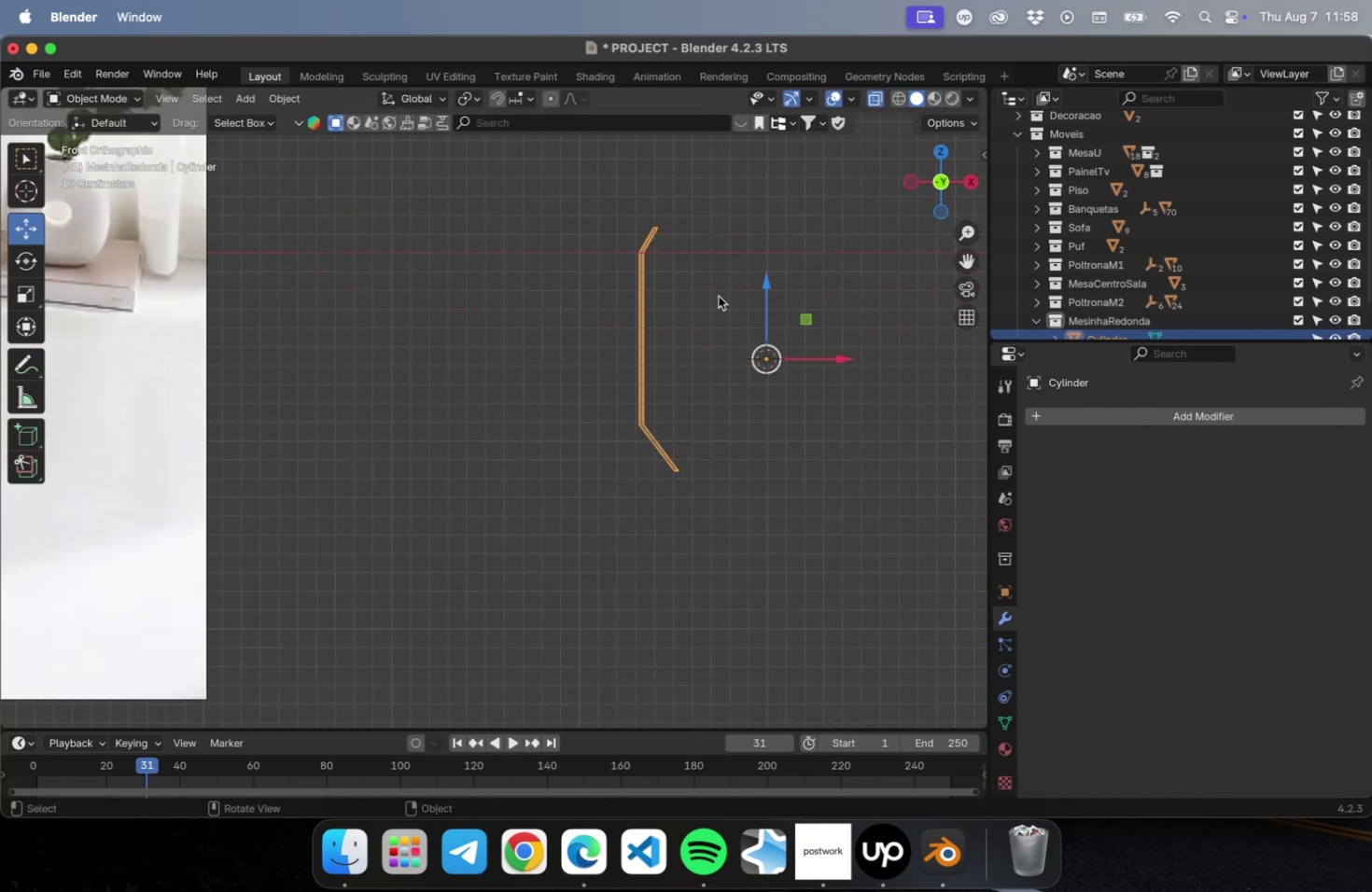 
key(NumLock)
 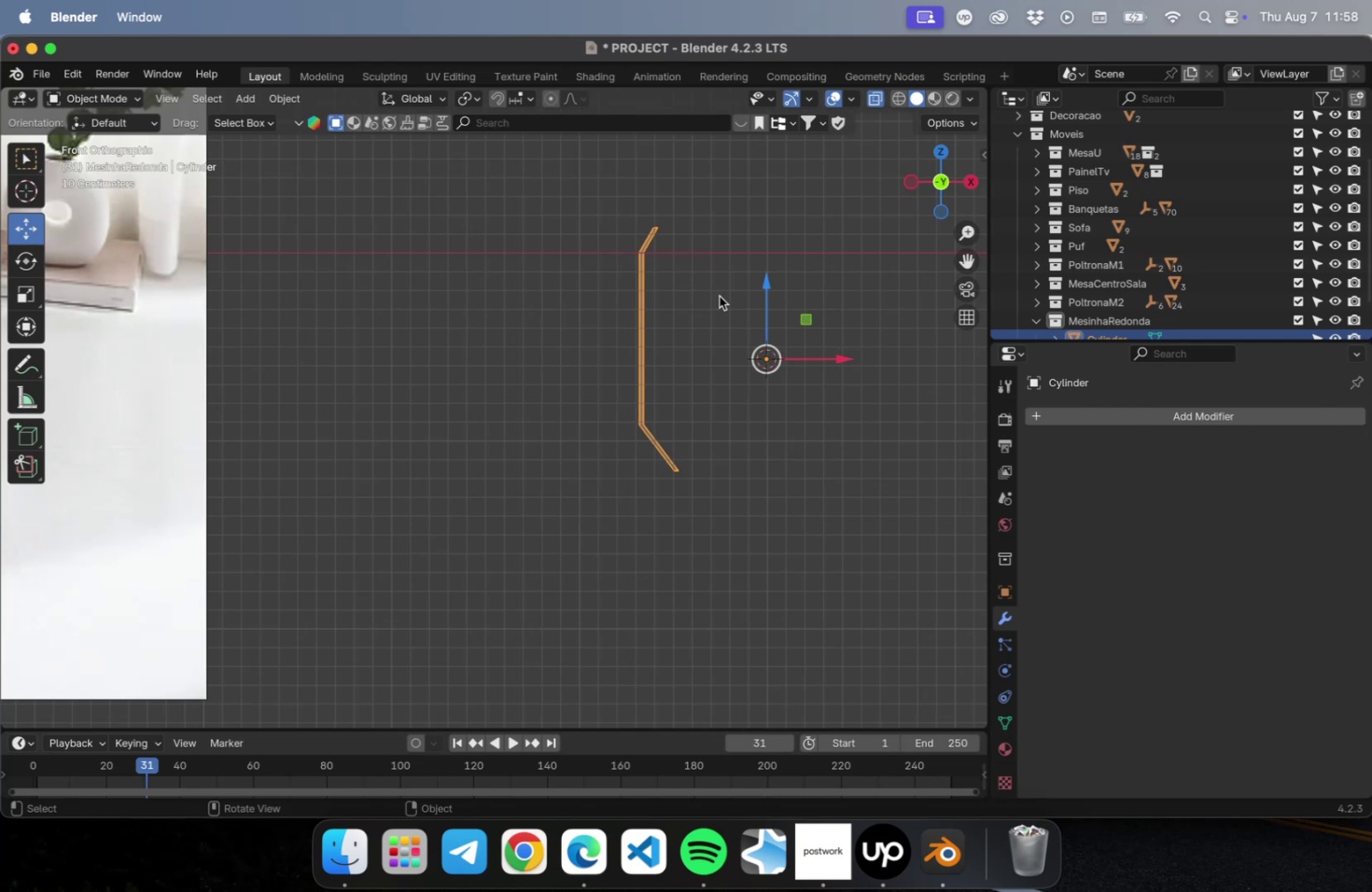 
key(NumpadDecimal)
 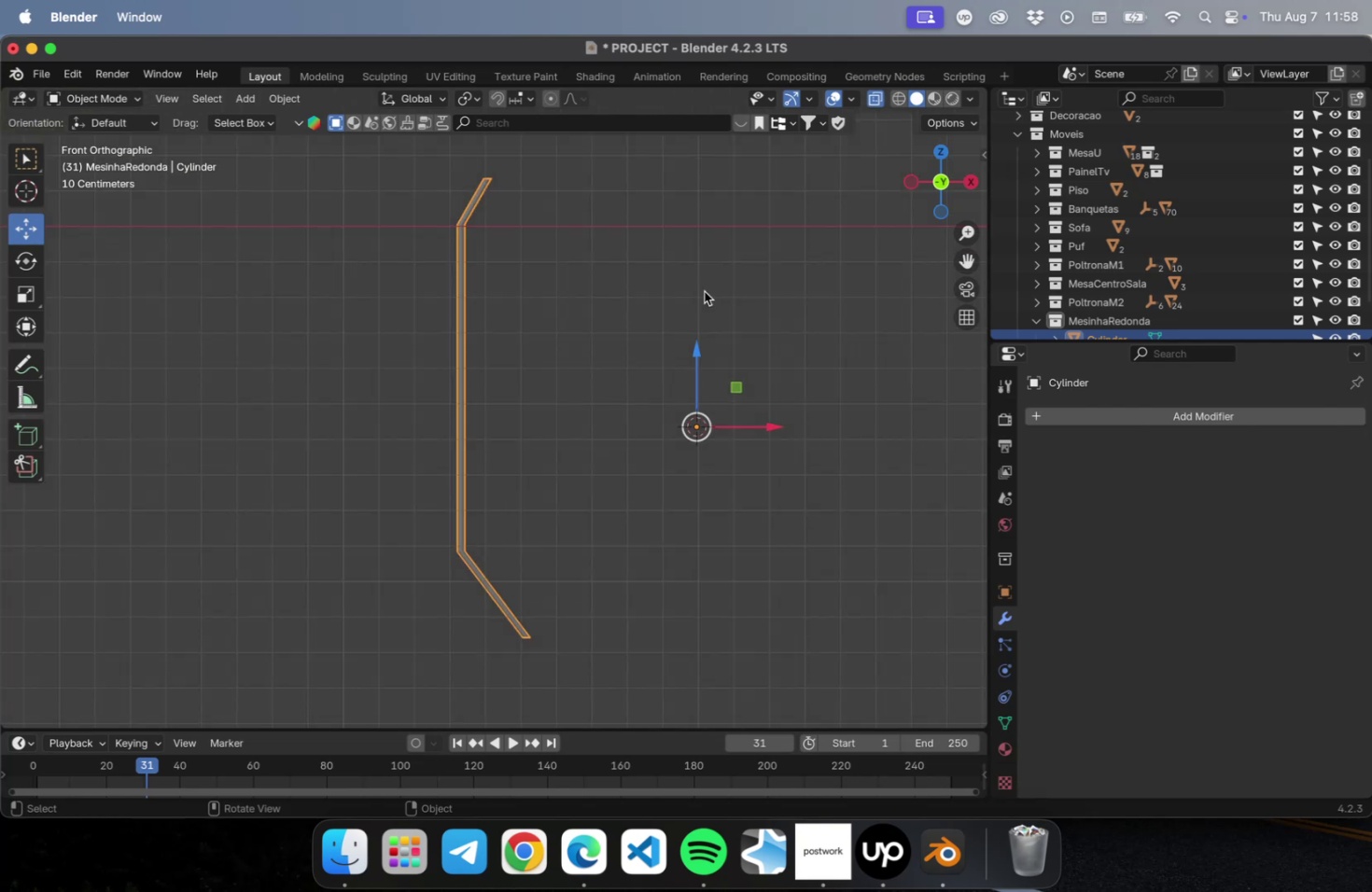 
key(Tab)
 